 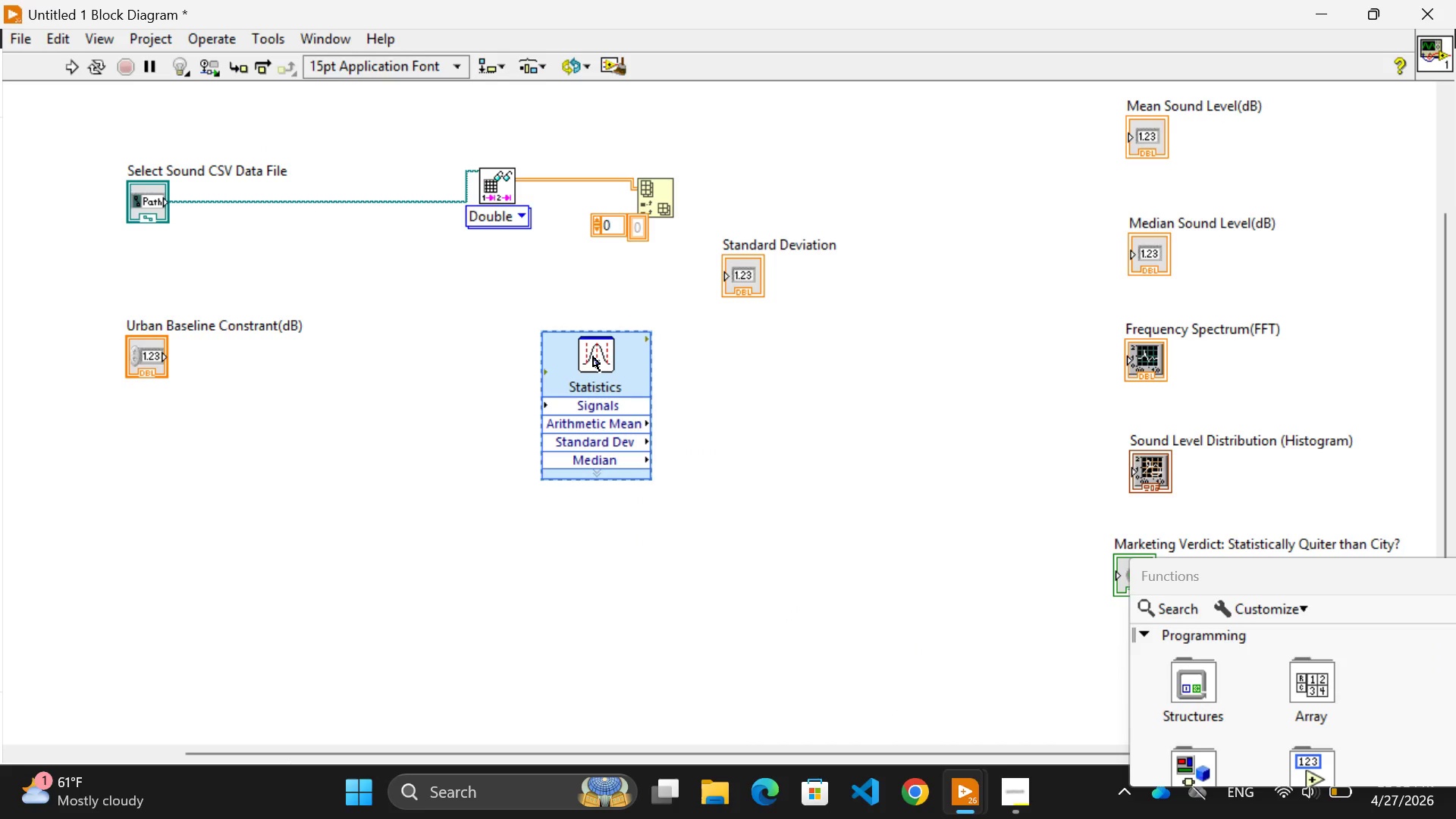 
key(Backspace)
 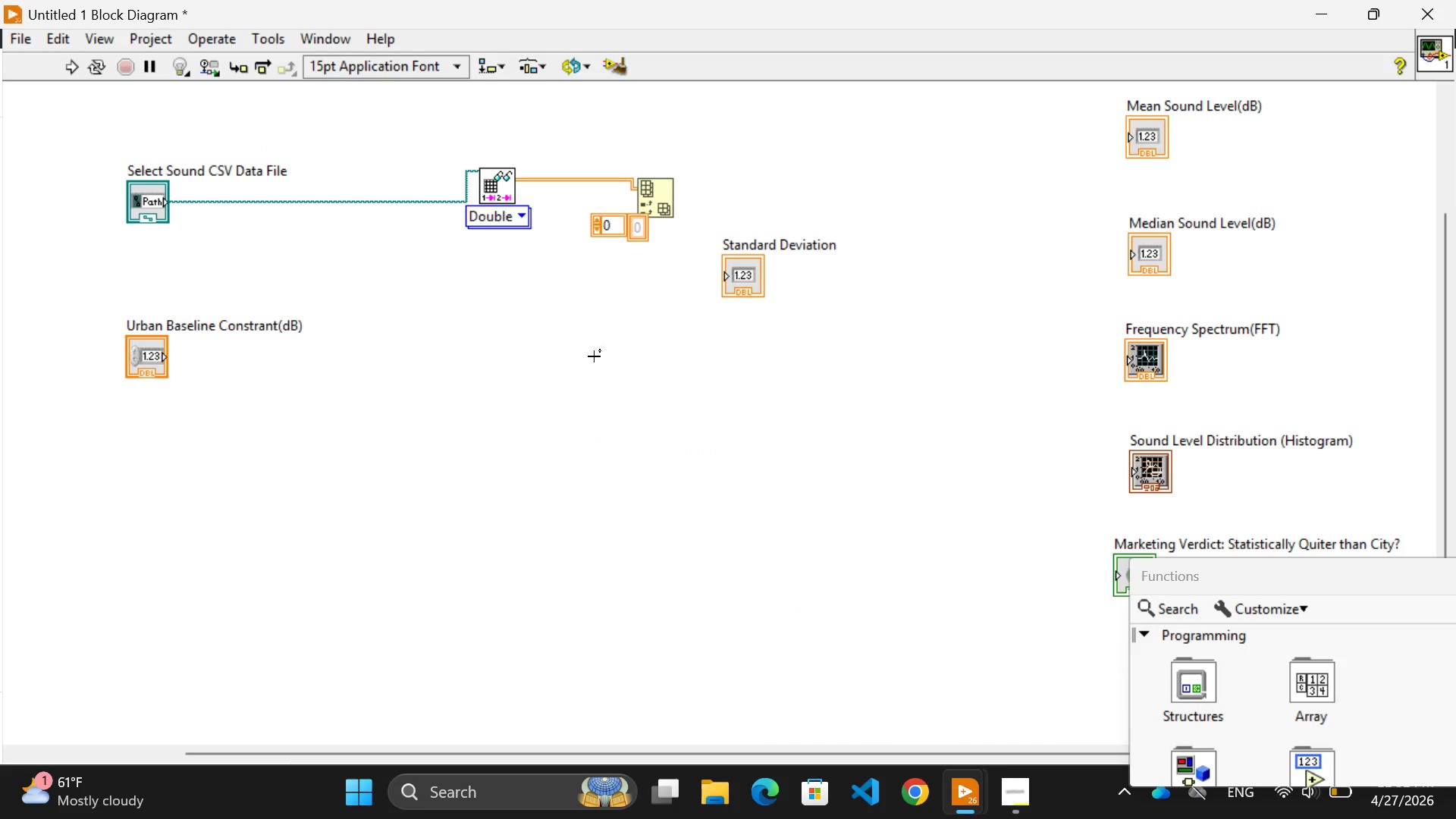 
right_click([594, 356])
 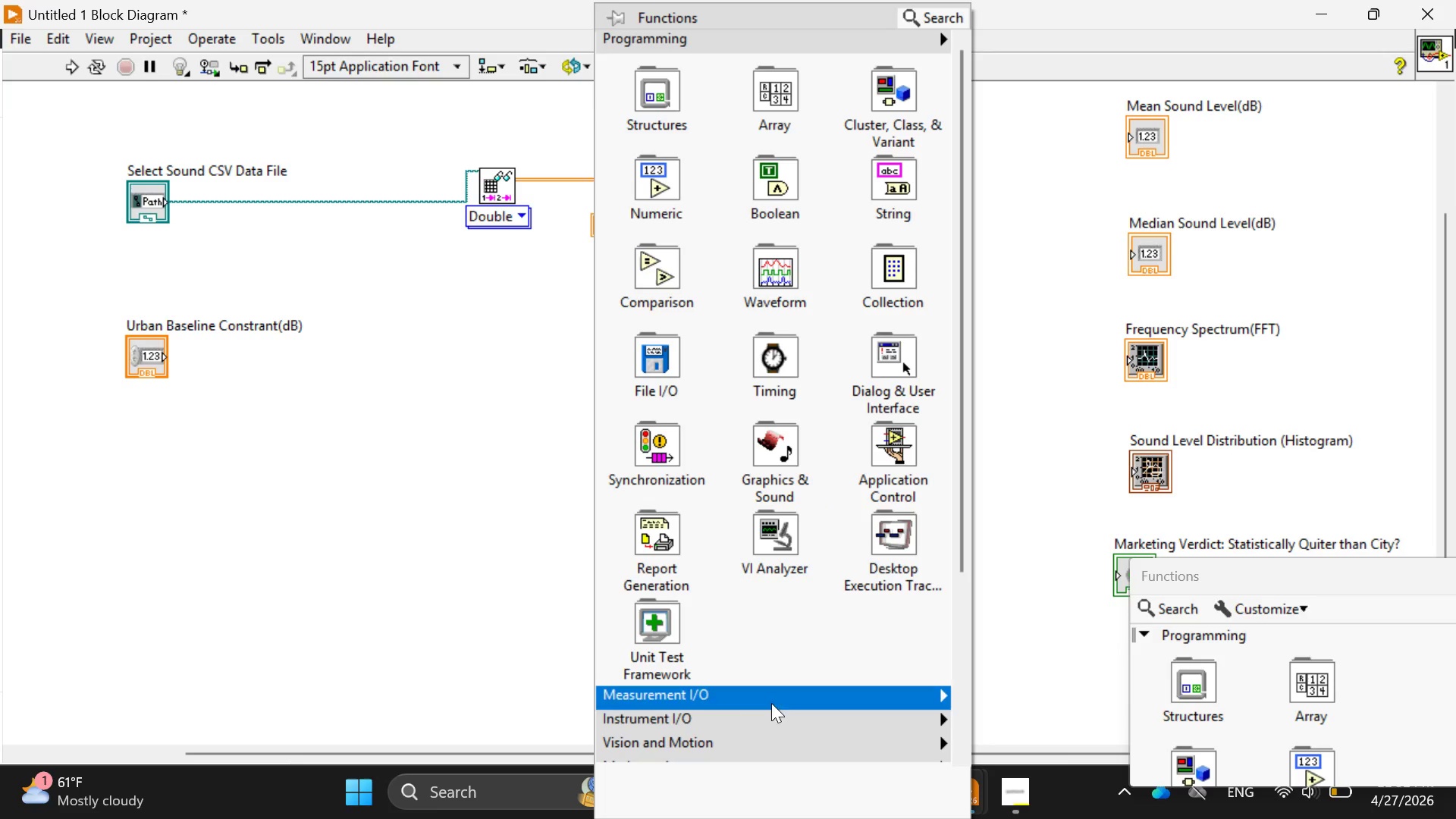 
scroll: coordinate [729, 714], scroll_direction: down, amount: 11.0
 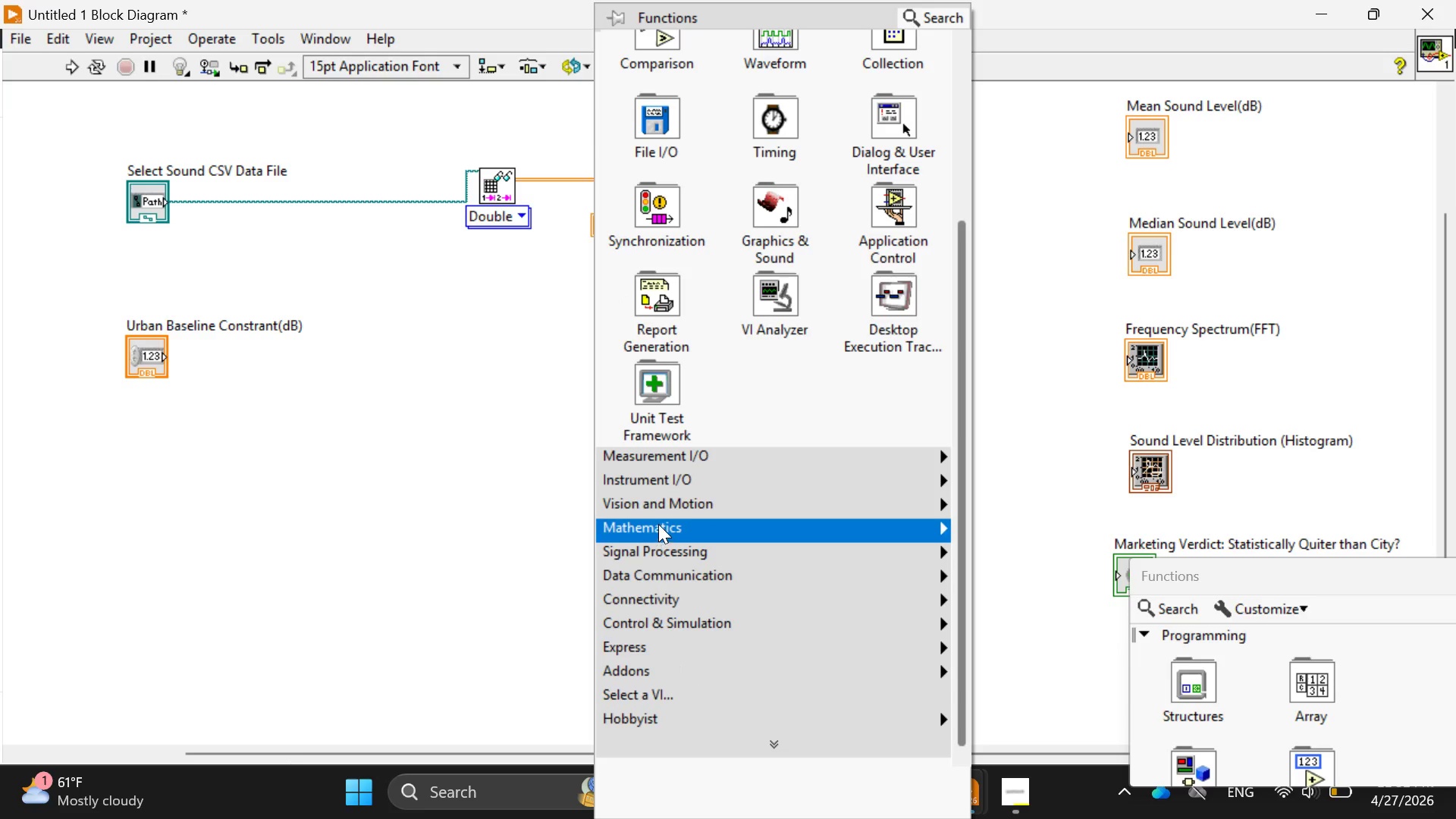 
left_click([658, 524])
 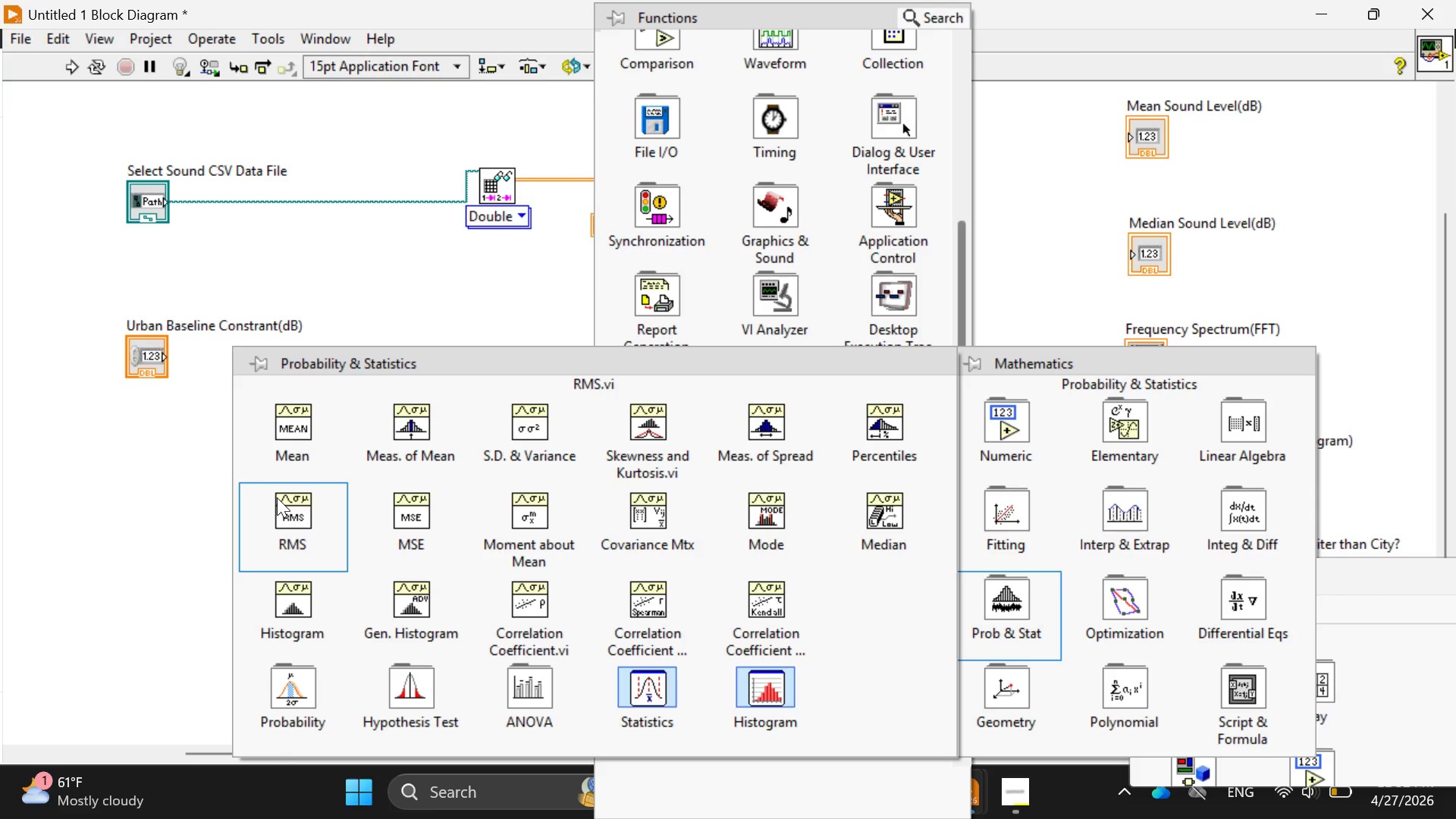 
wait(28.59)
 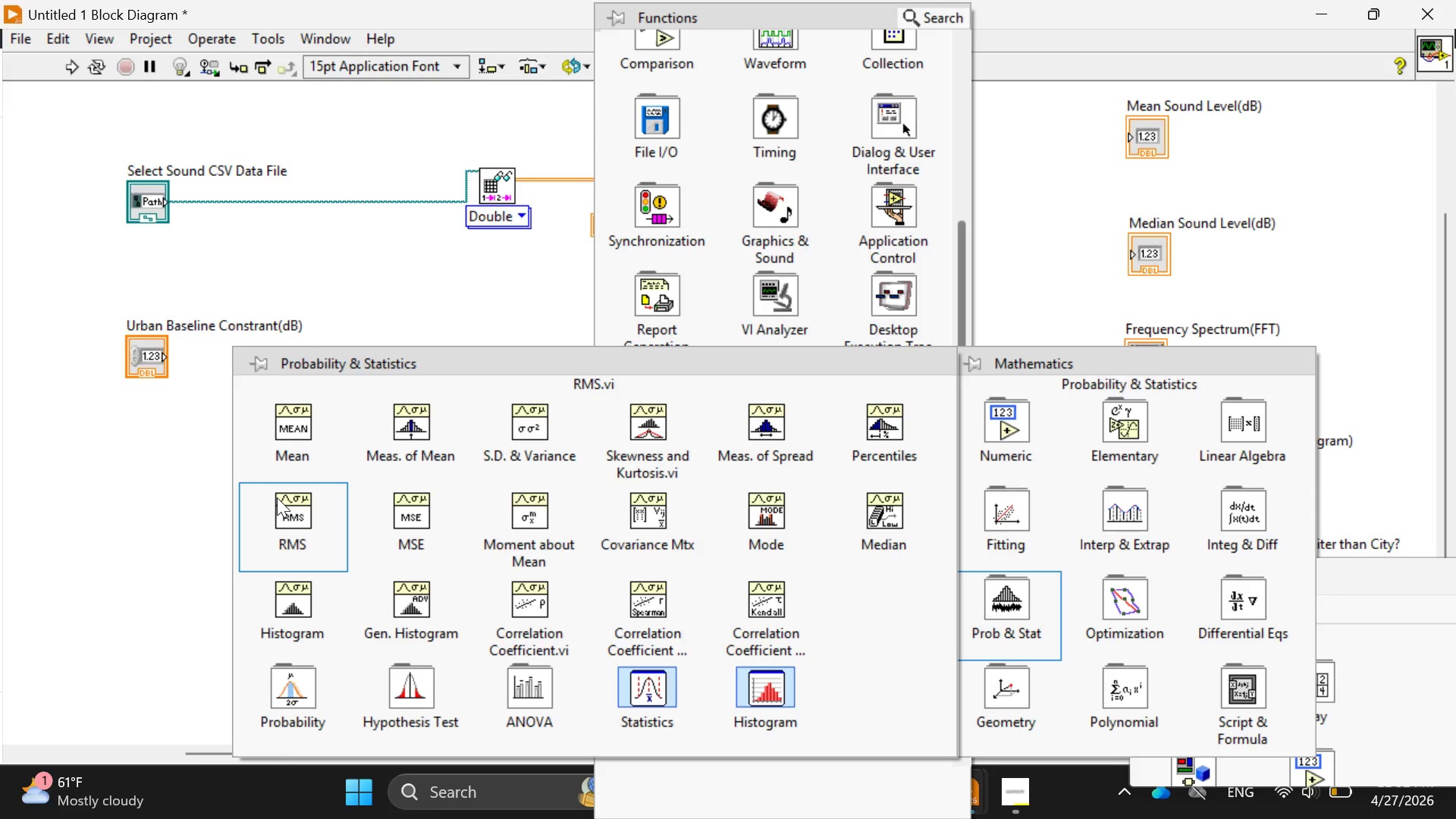 
left_click([653, 703])
 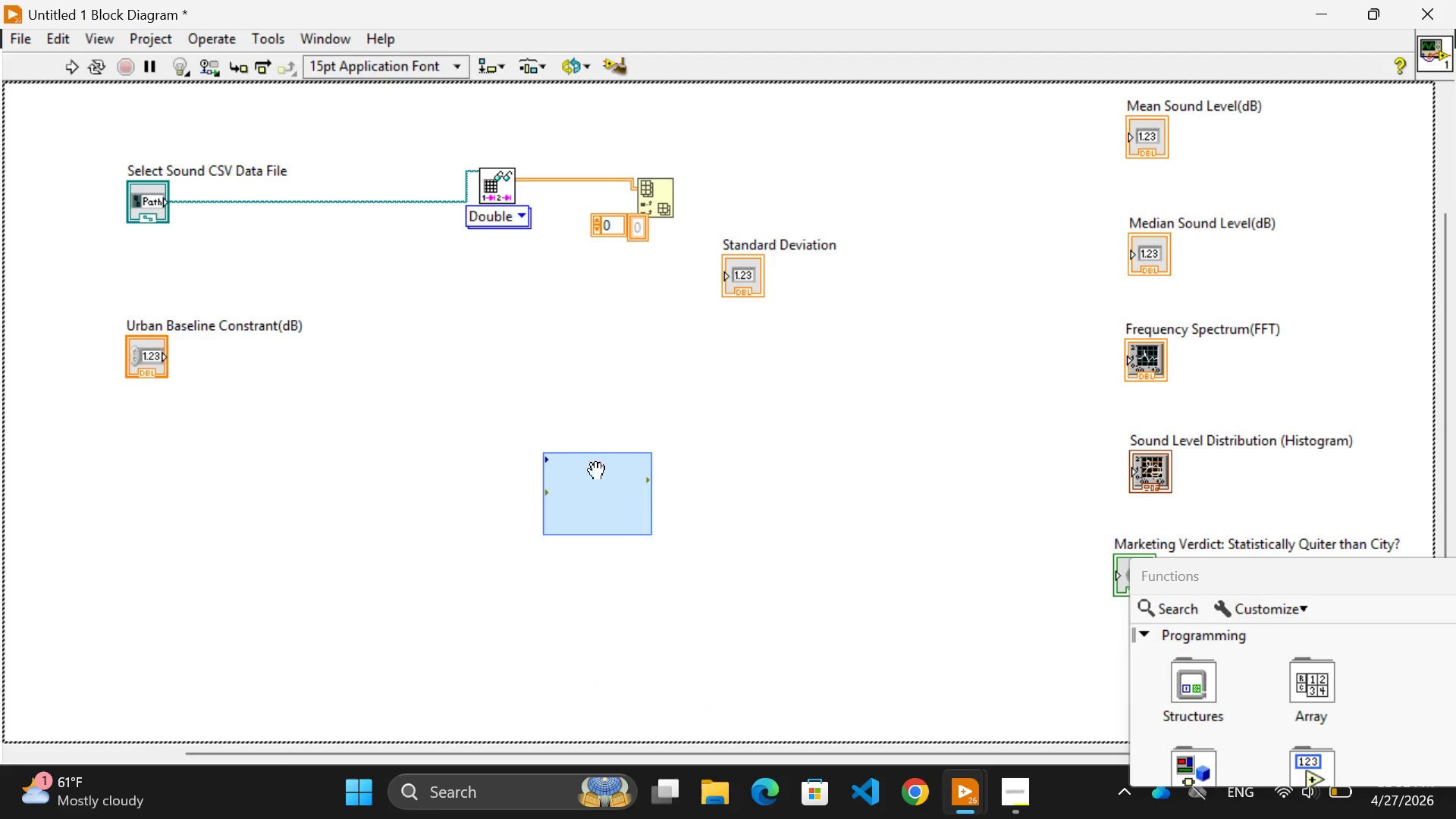 
left_click([560, 444])
 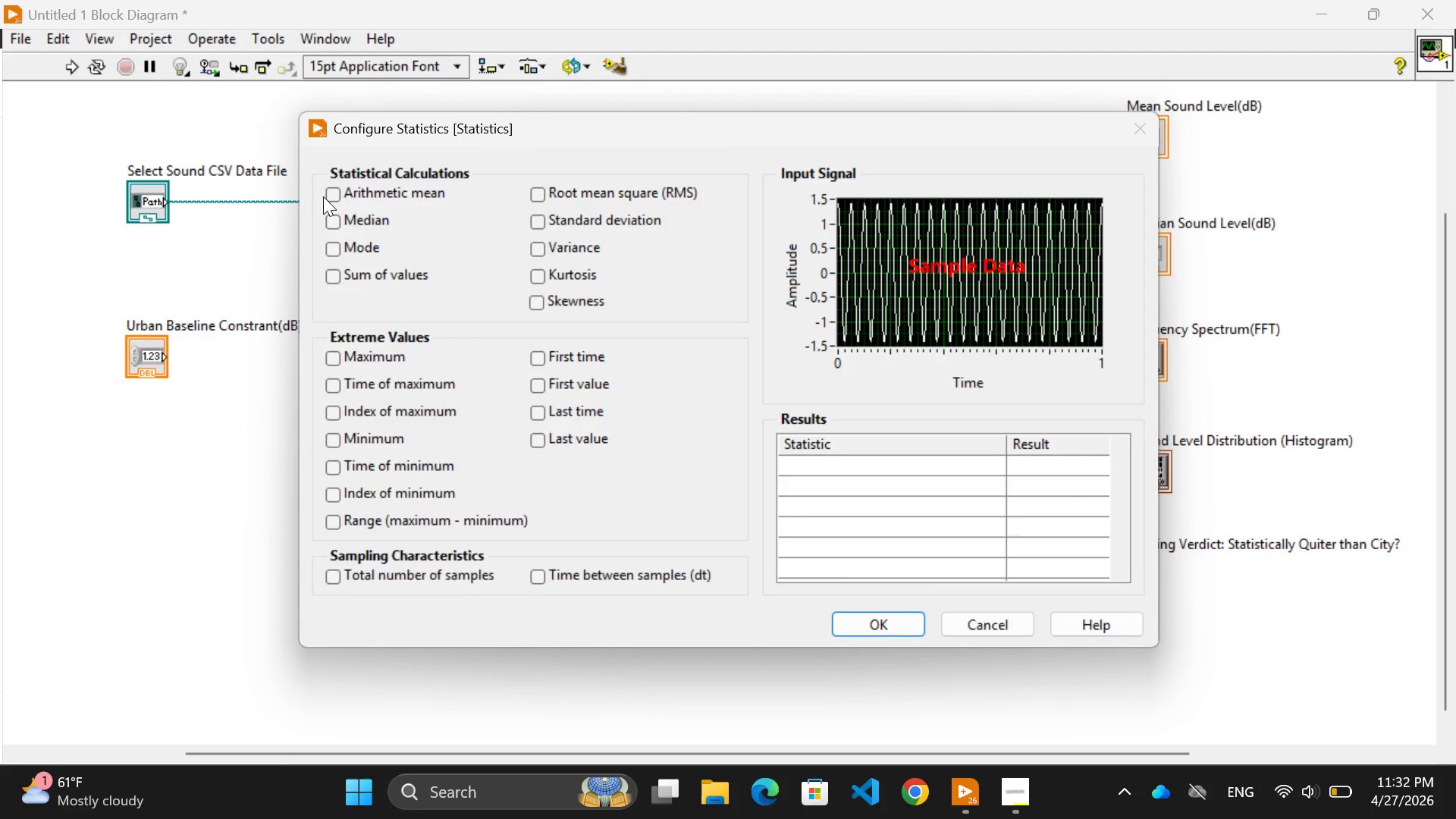 
left_click([333, 196])
 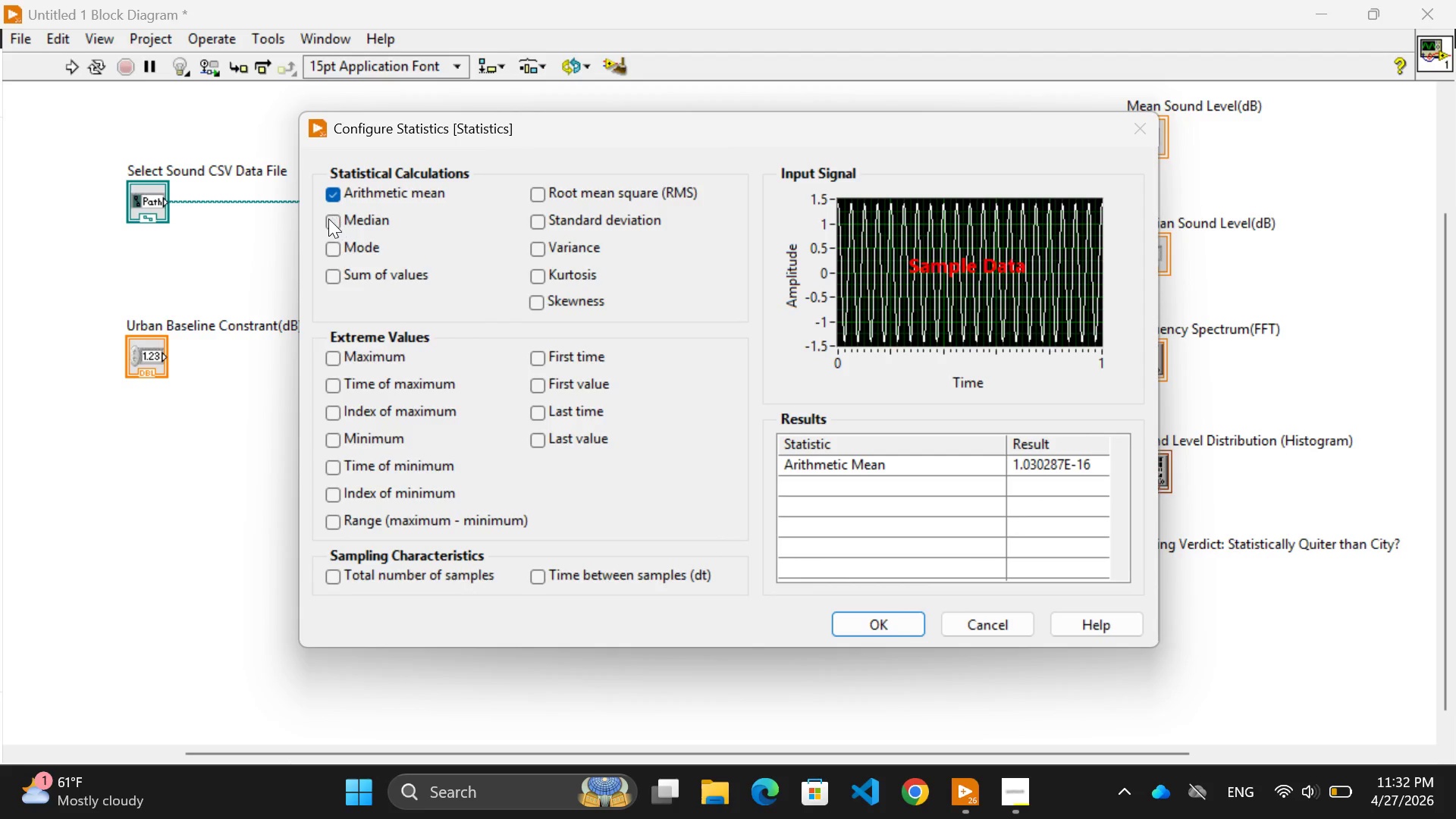 
left_click([328, 218])
 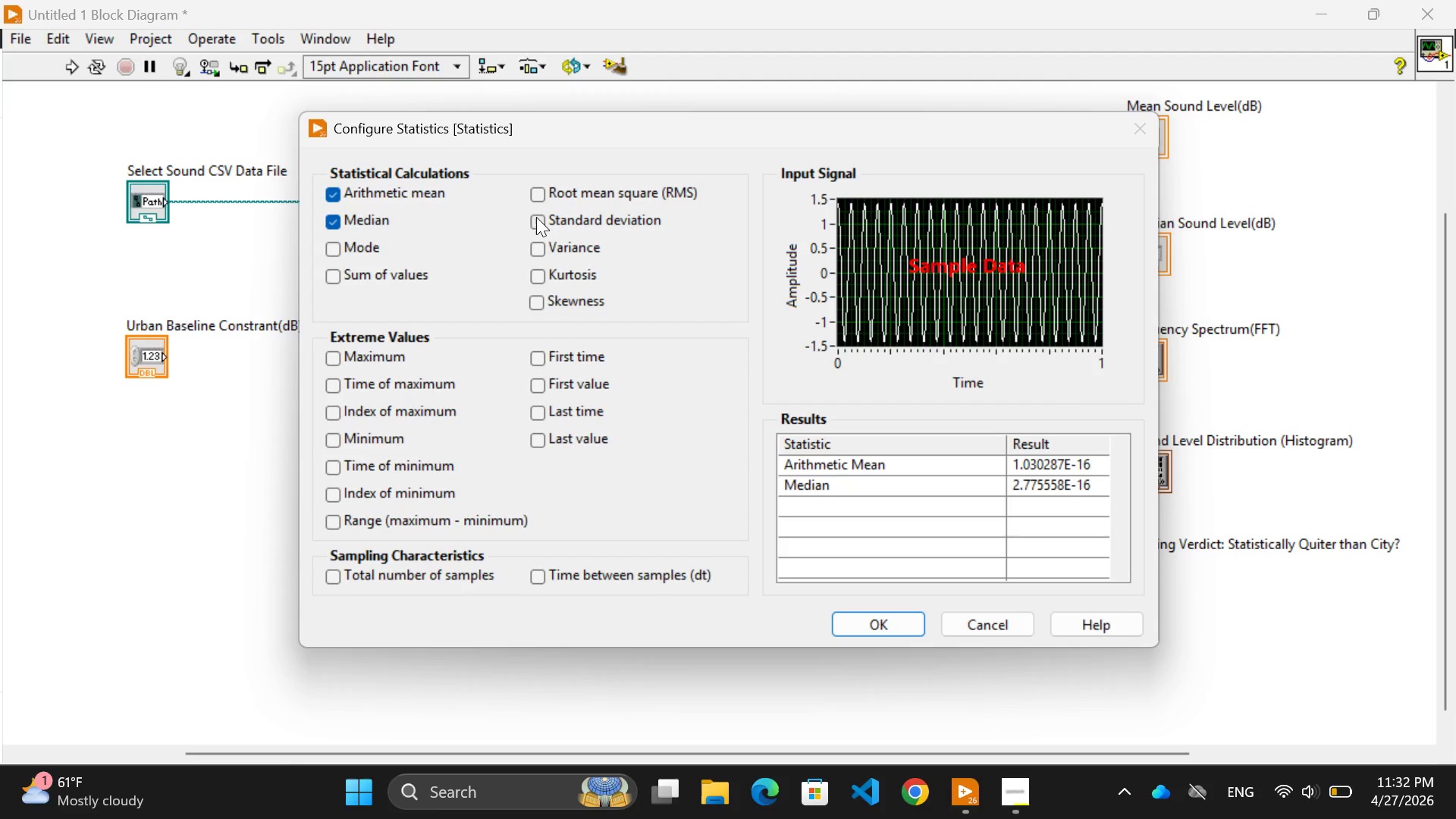 
wait(5.94)
 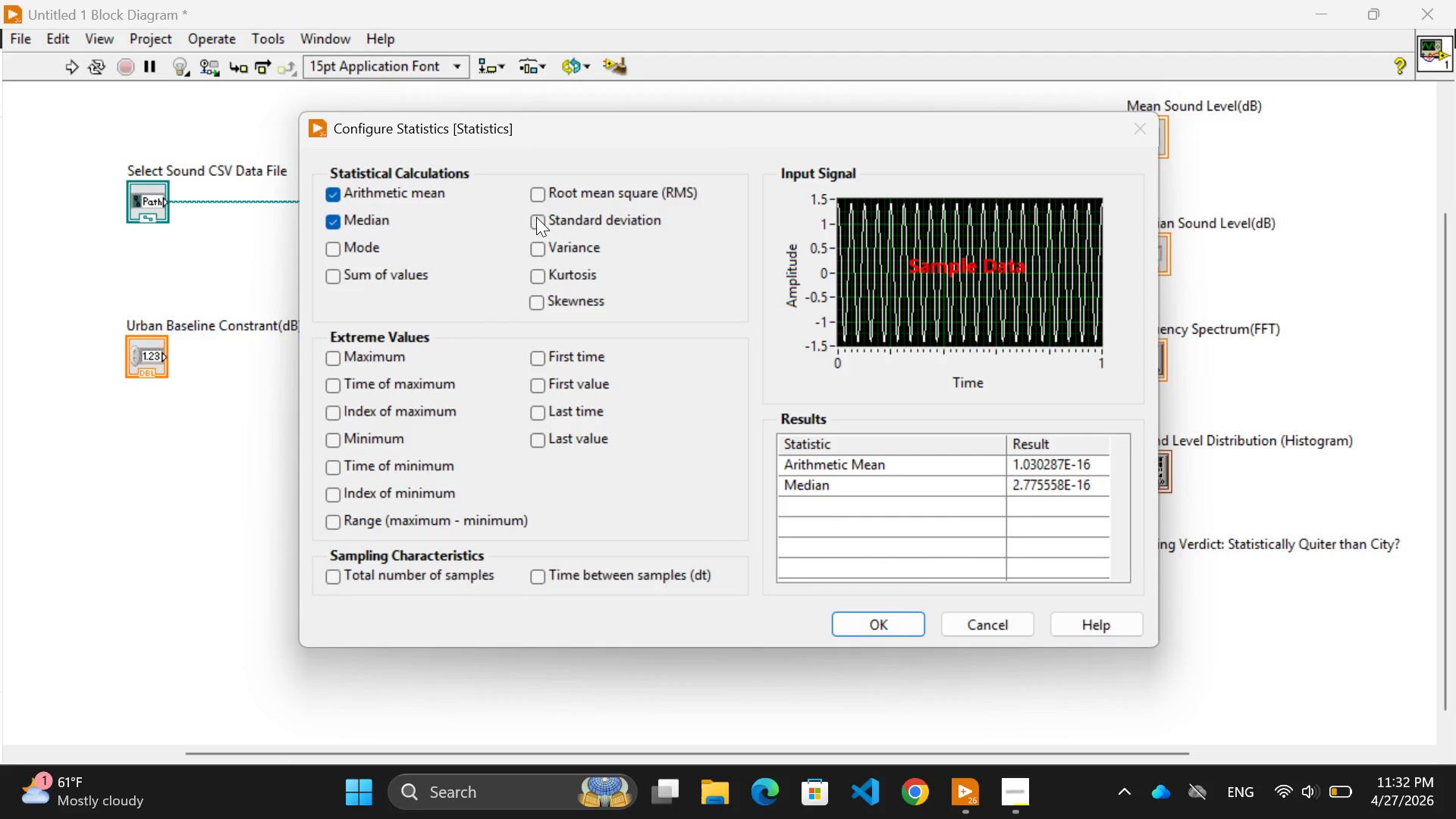 
left_click([536, 217])
 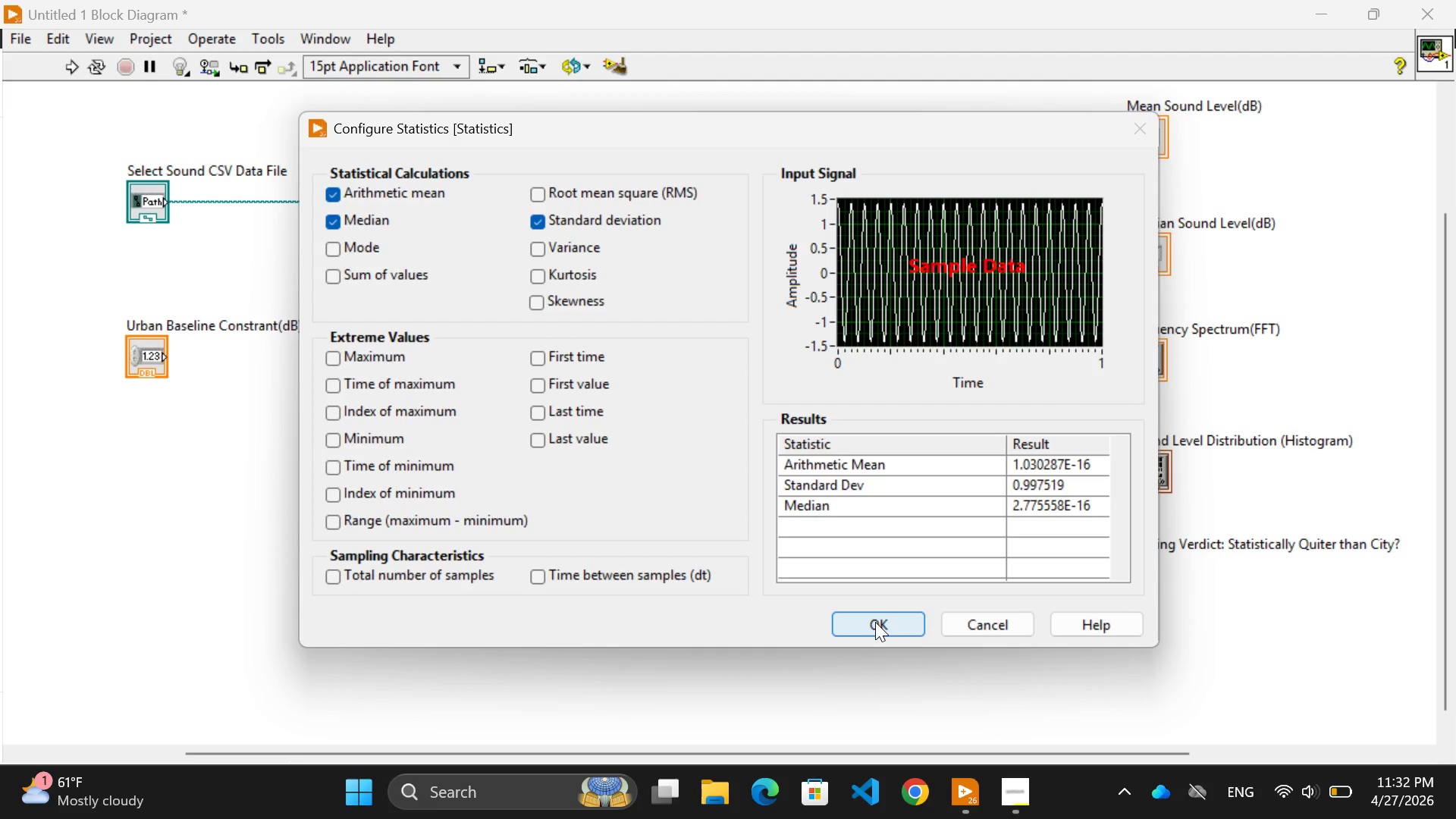 
wait(11.8)
 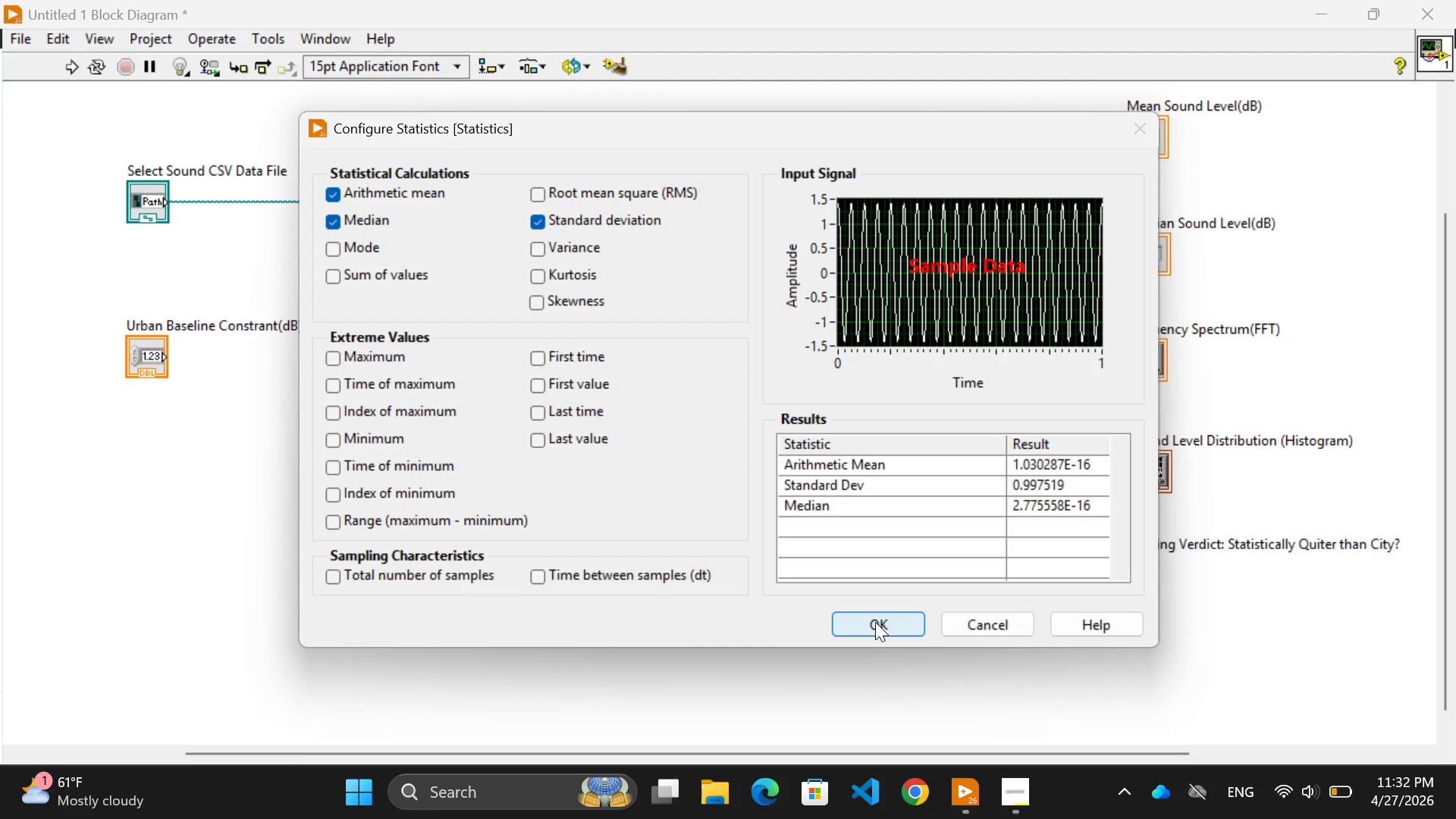 
left_click([875, 622])
 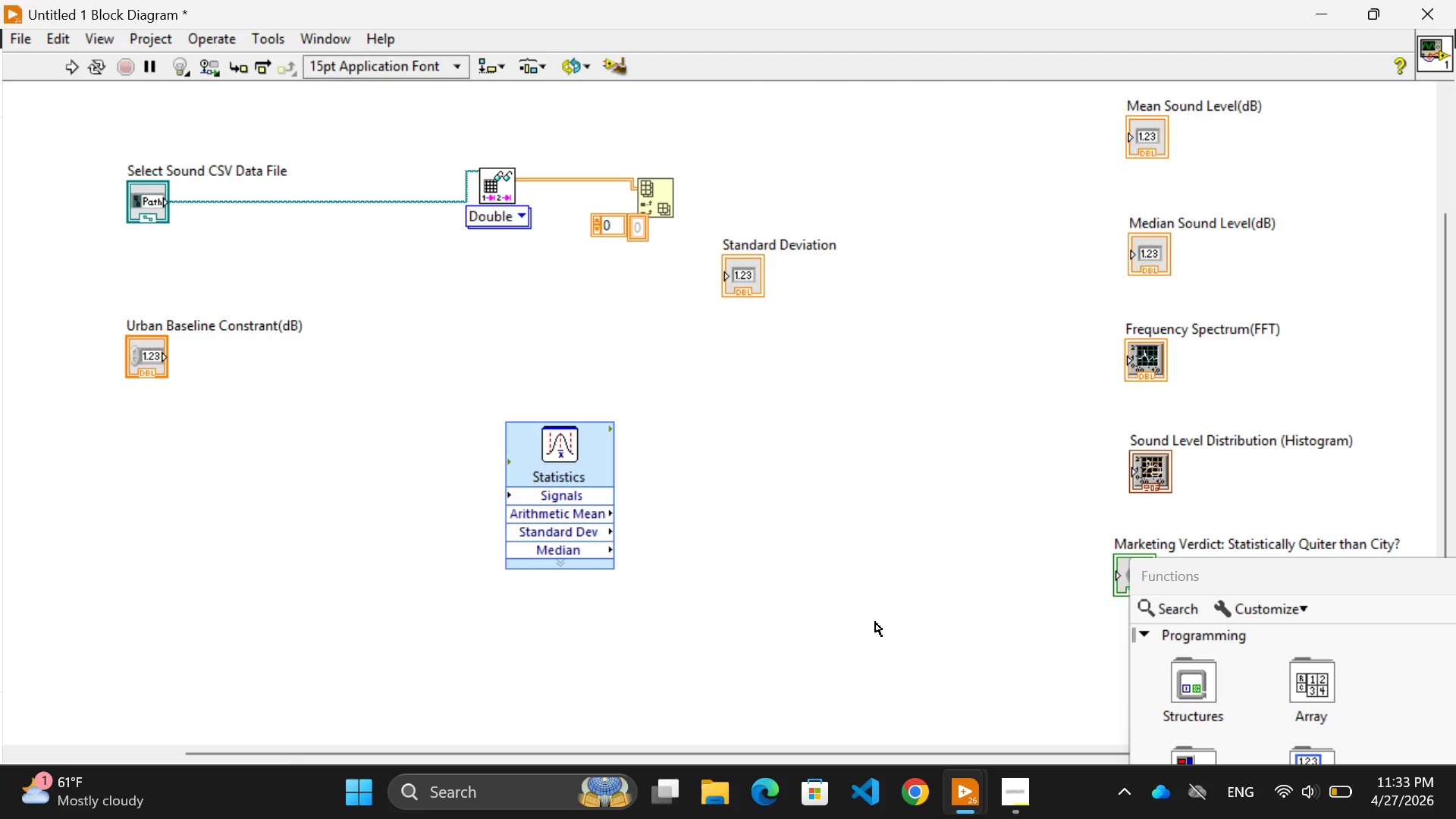 
left_click_drag(start_coordinate=[566, 463], to_coordinate=[758, 444])
 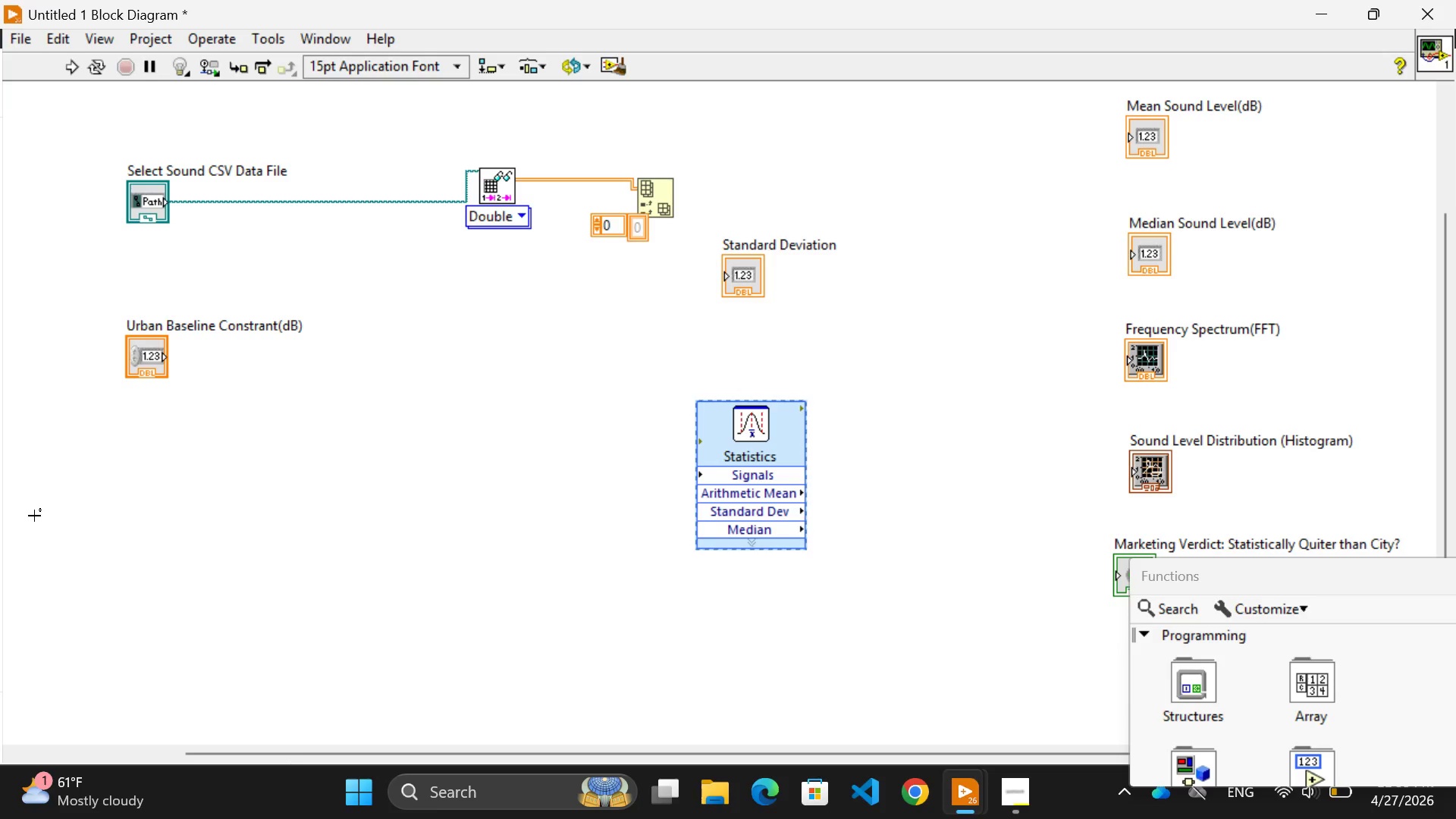 
wait(23.8)
 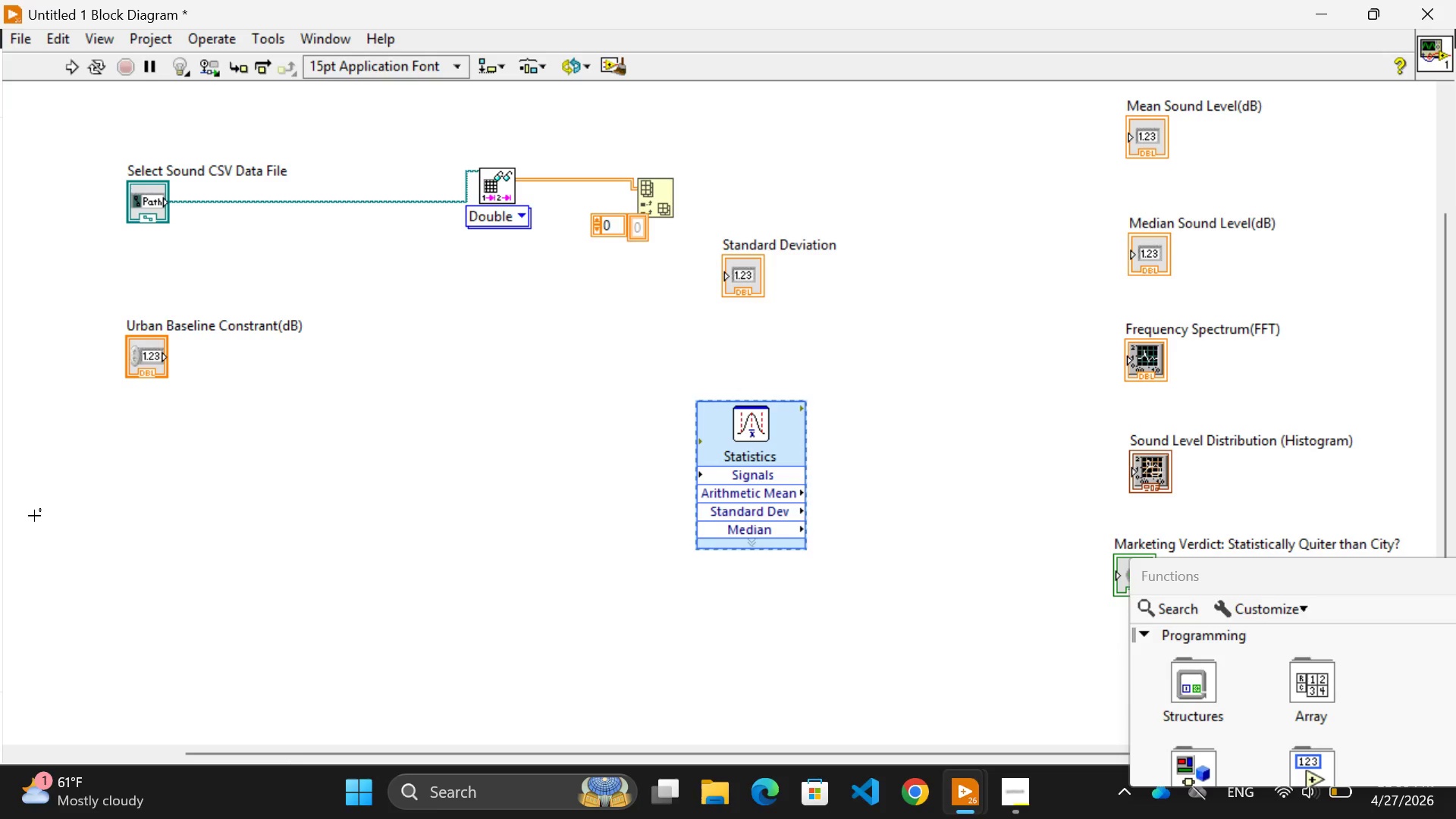 
left_click_drag(start_coordinate=[762, 451], to_coordinate=[930, 217])
 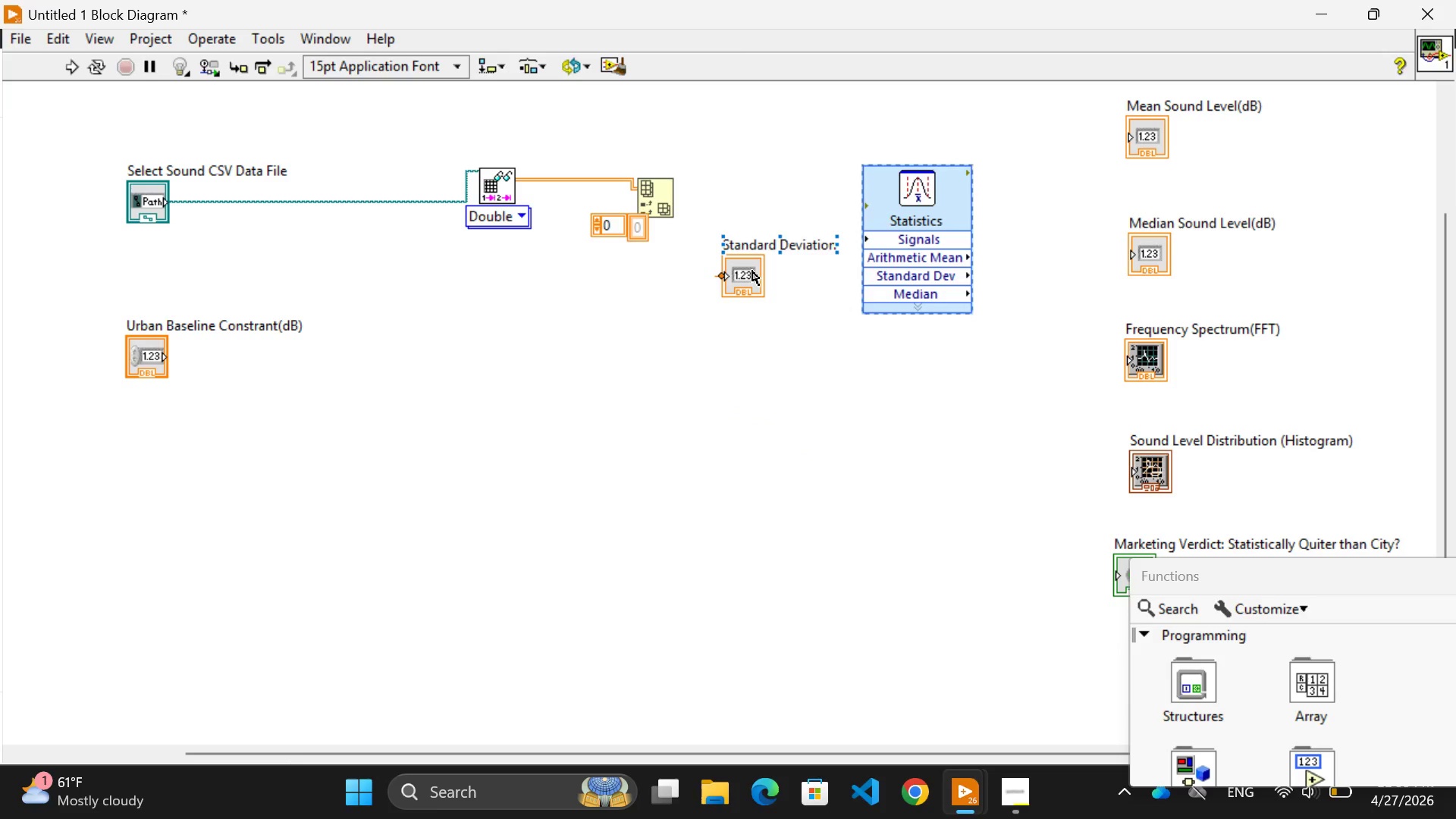 
left_click_drag(start_coordinate=[752, 271], to_coordinate=[819, 471])
 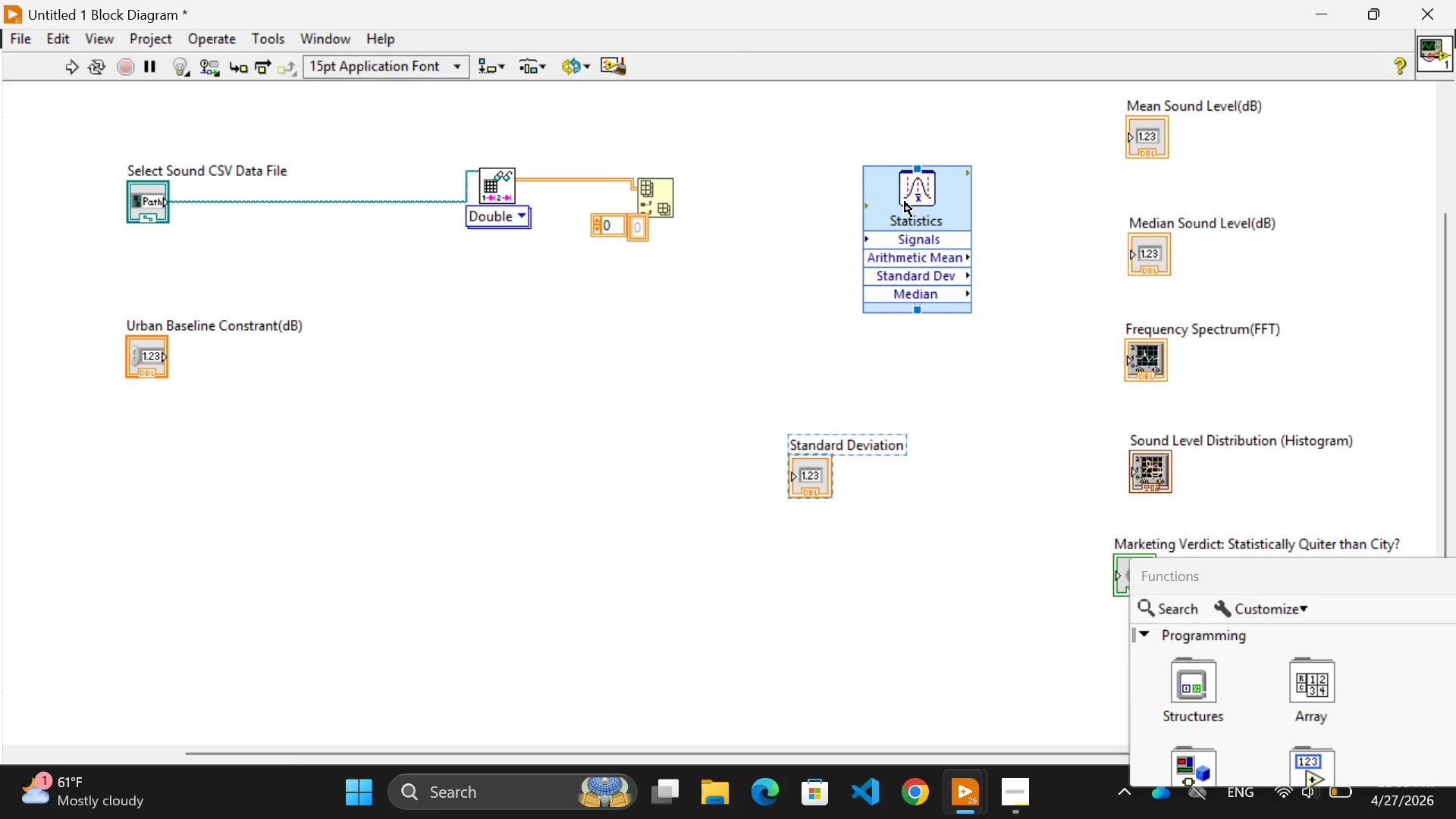 
left_click_drag(start_coordinate=[905, 202], to_coordinate=[885, 187])
 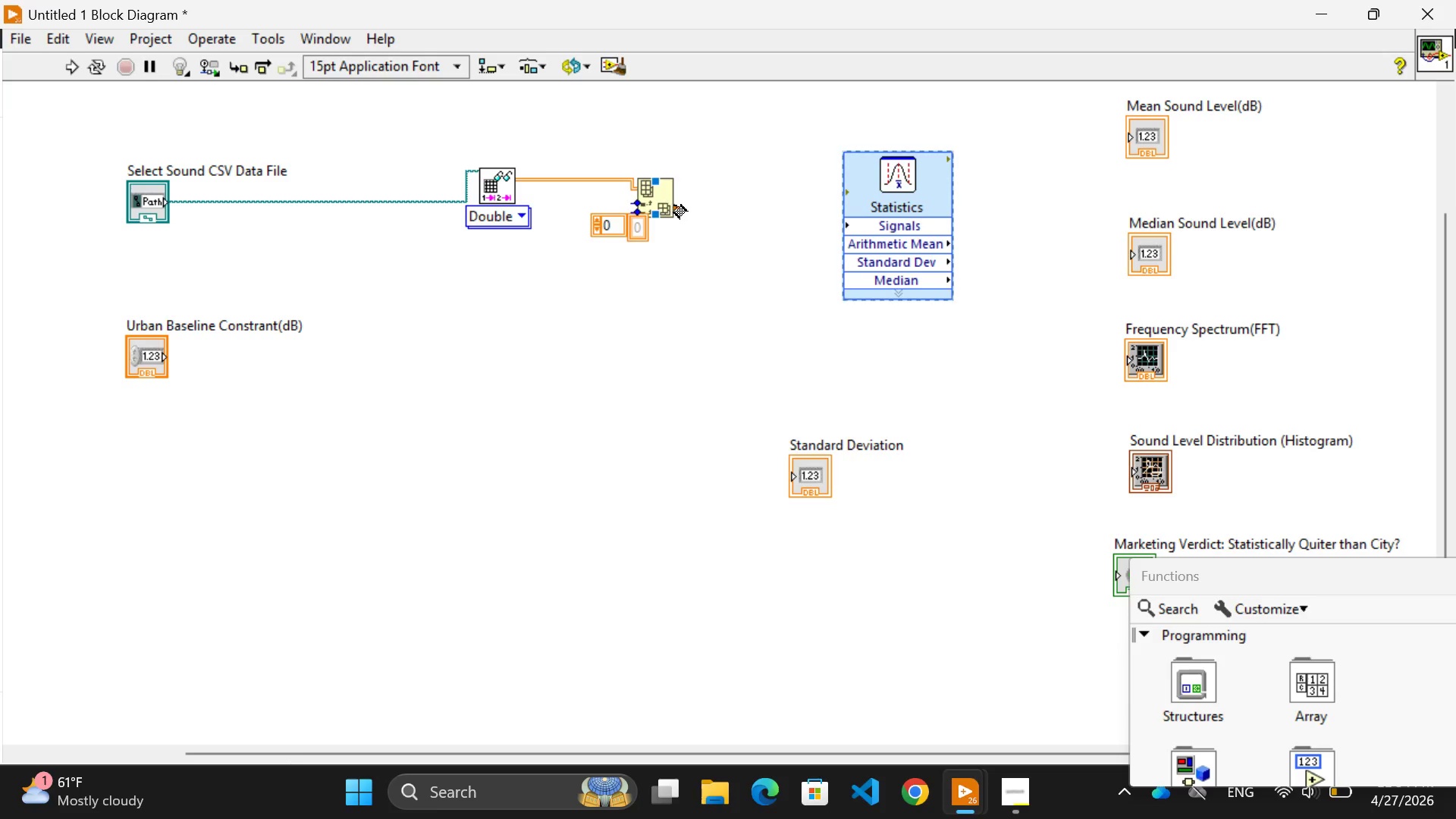 
wait(34.28)
 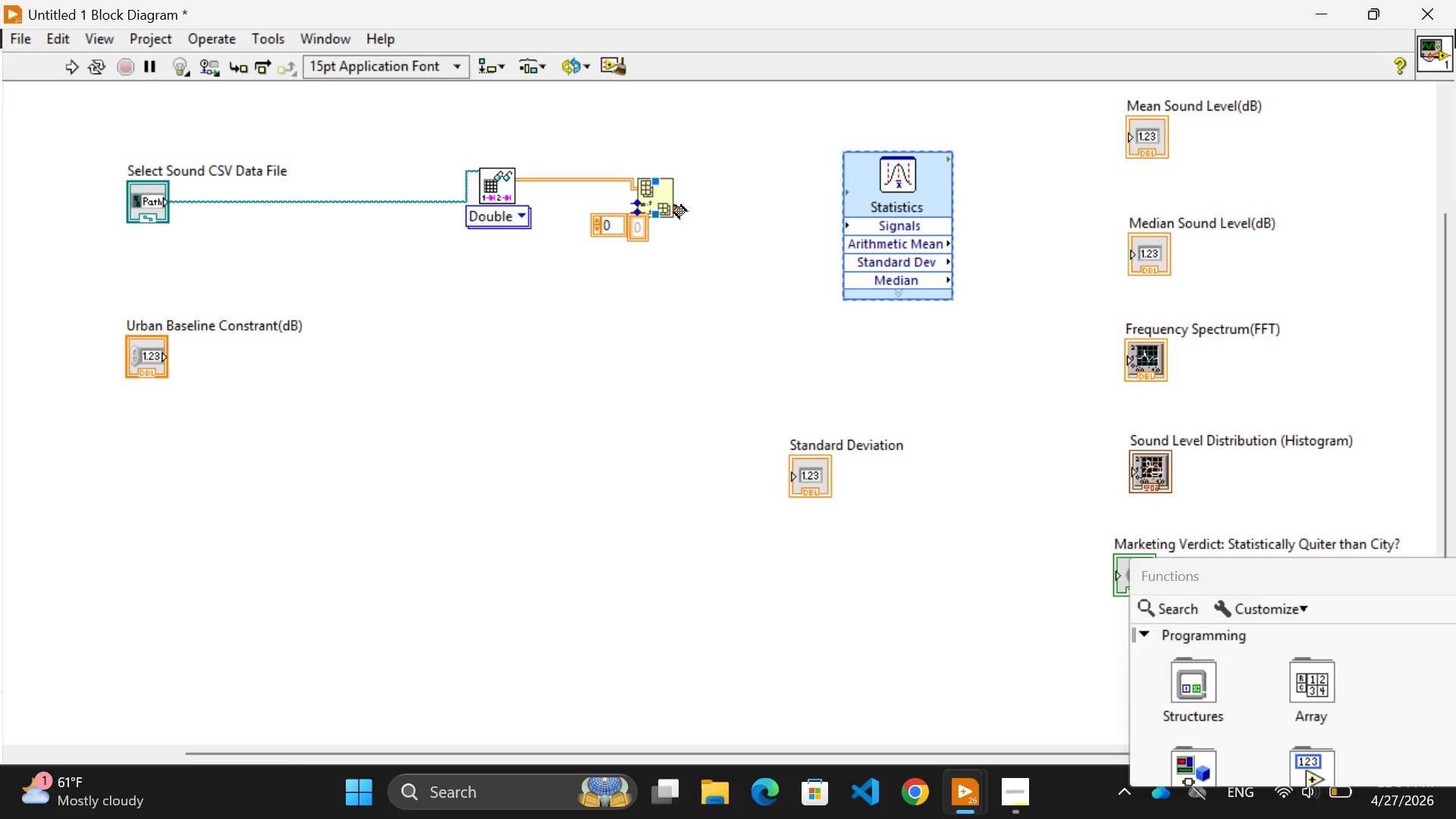 
left_click([634, 394])
 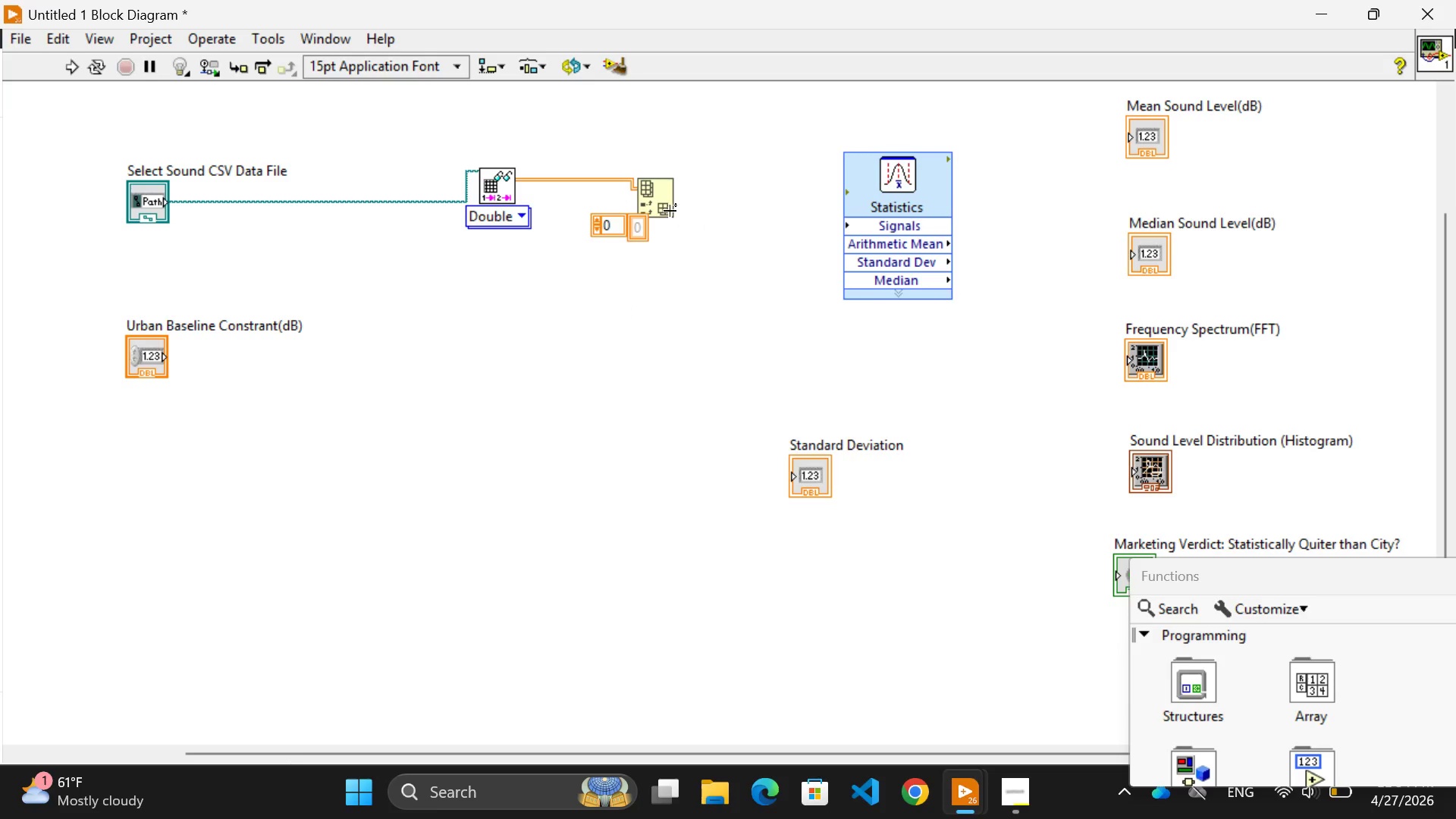 
mouse_move([635, 203])
 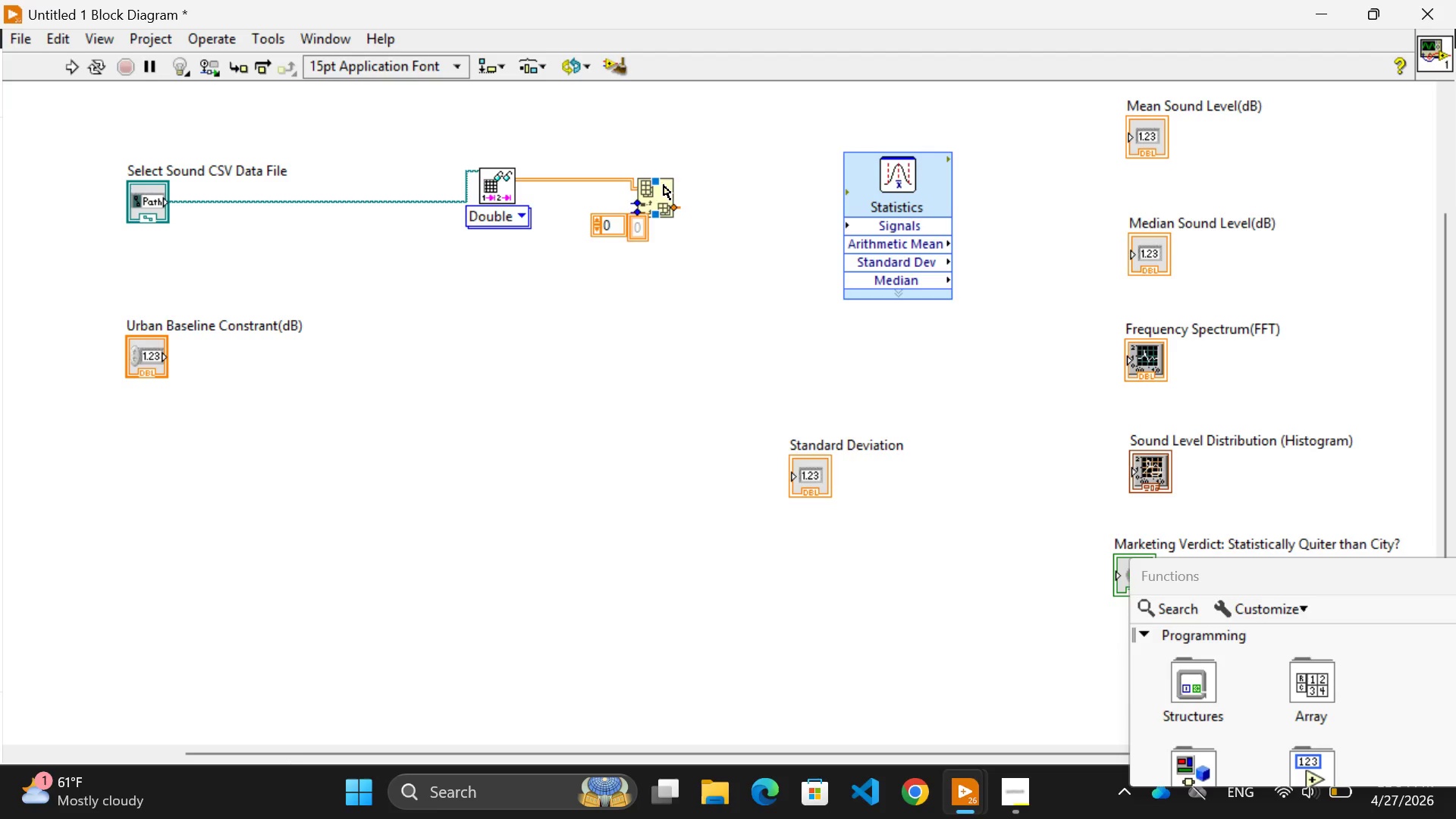 
mouse_move([627, 209])
 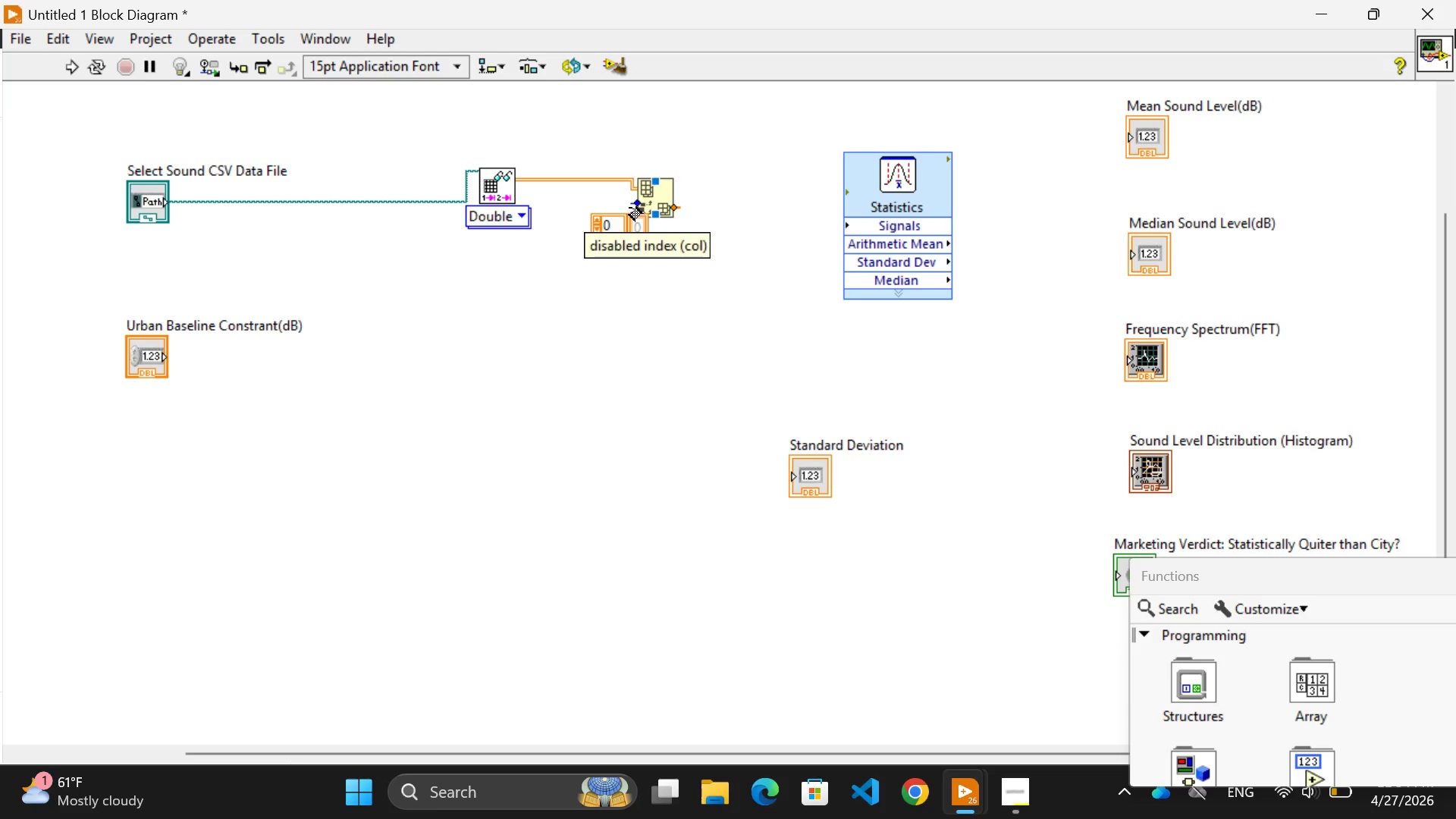 
mouse_move([643, 207])
 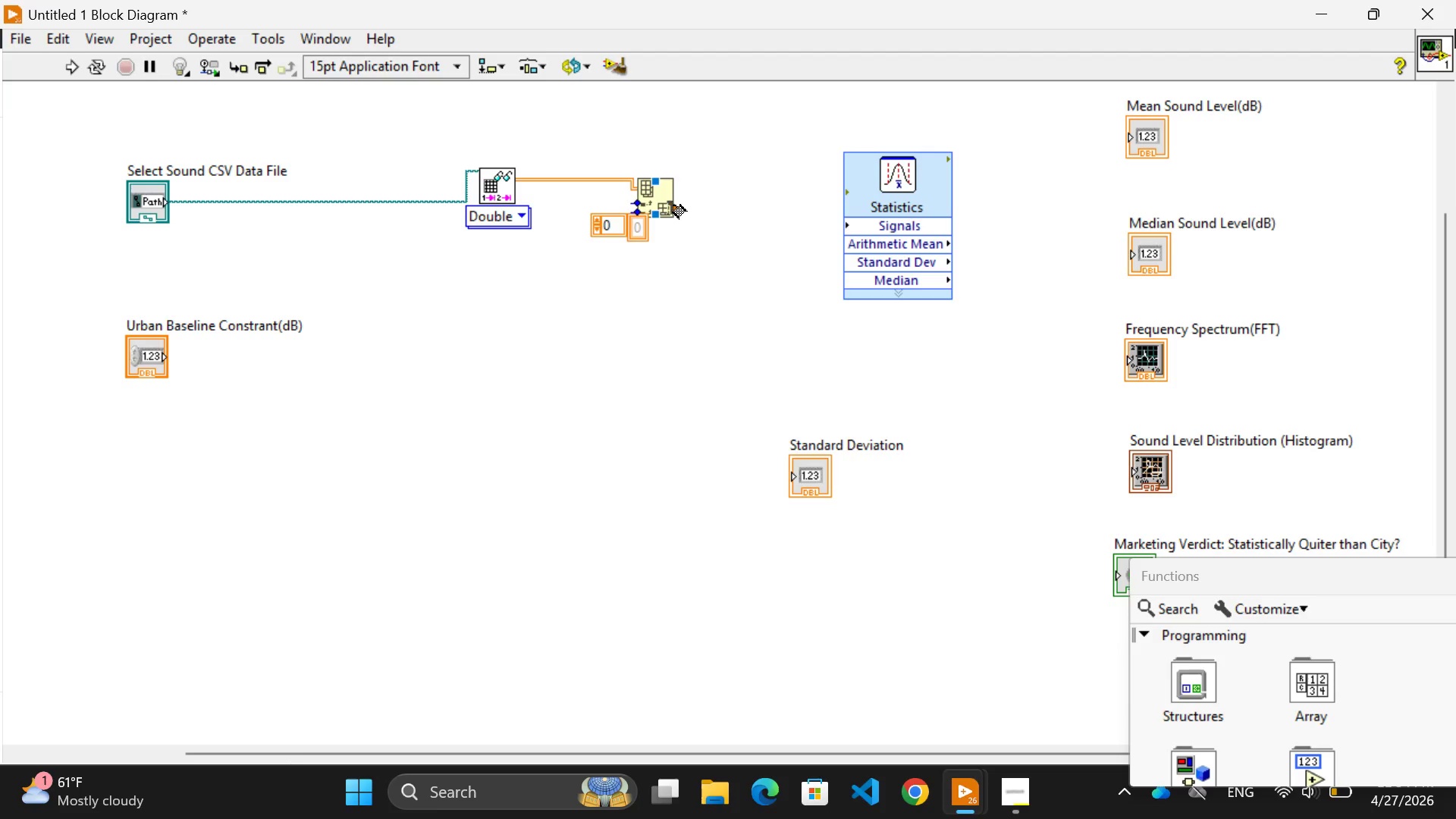 
wait(18.32)
 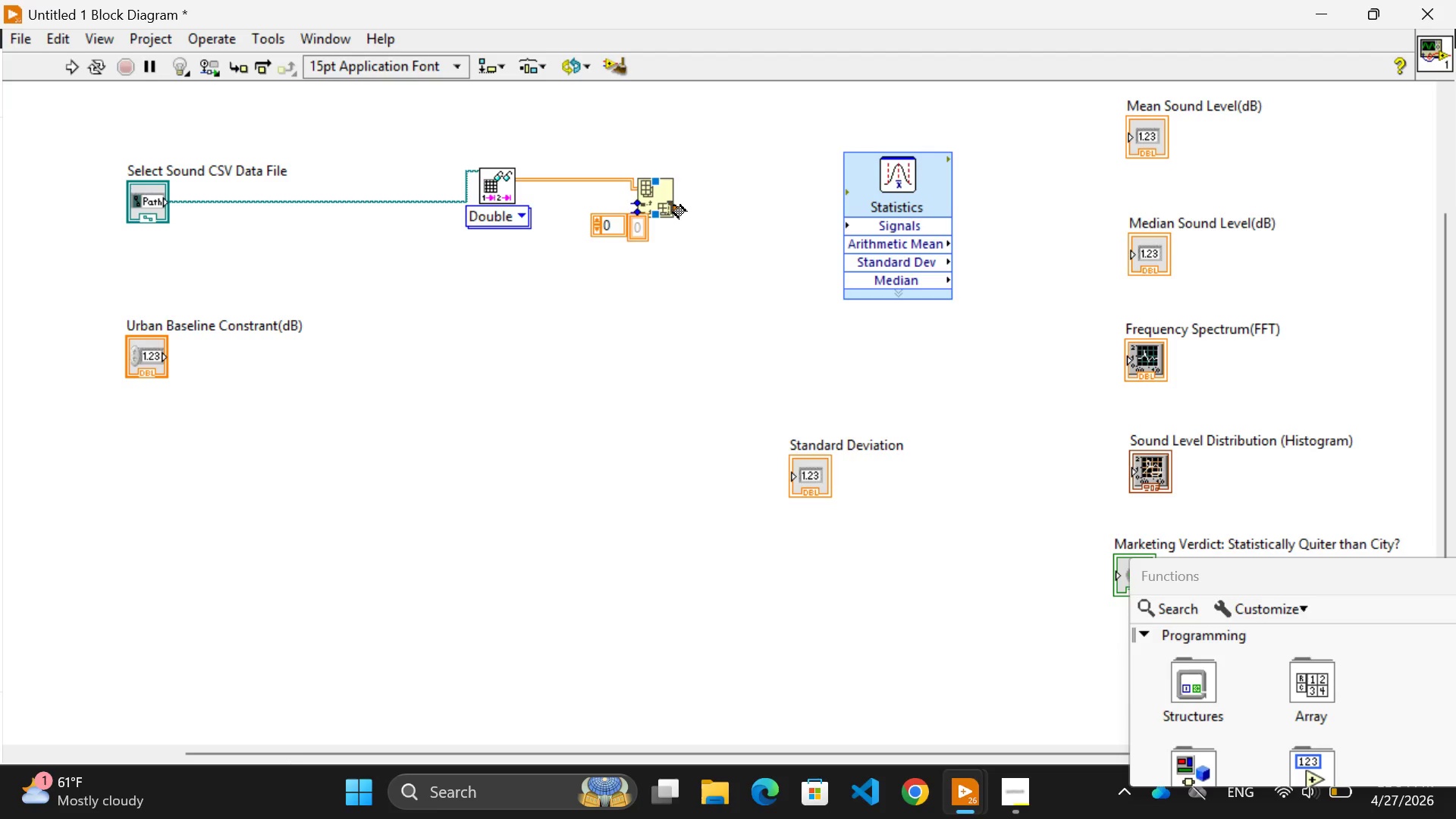 
left_click_drag(start_coordinate=[670, 206], to_coordinate=[841, 192])
 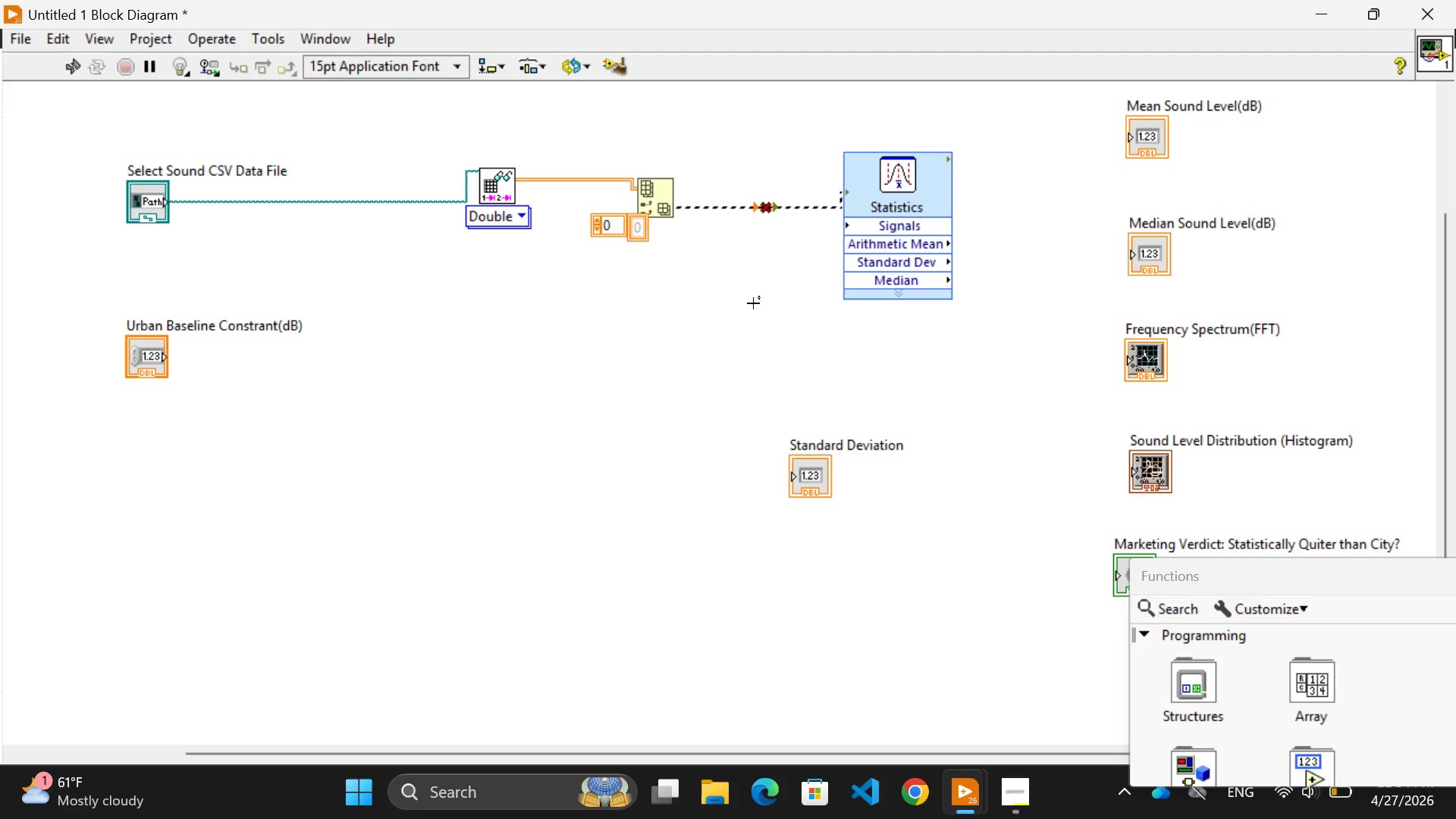 
left_click([753, 303])
 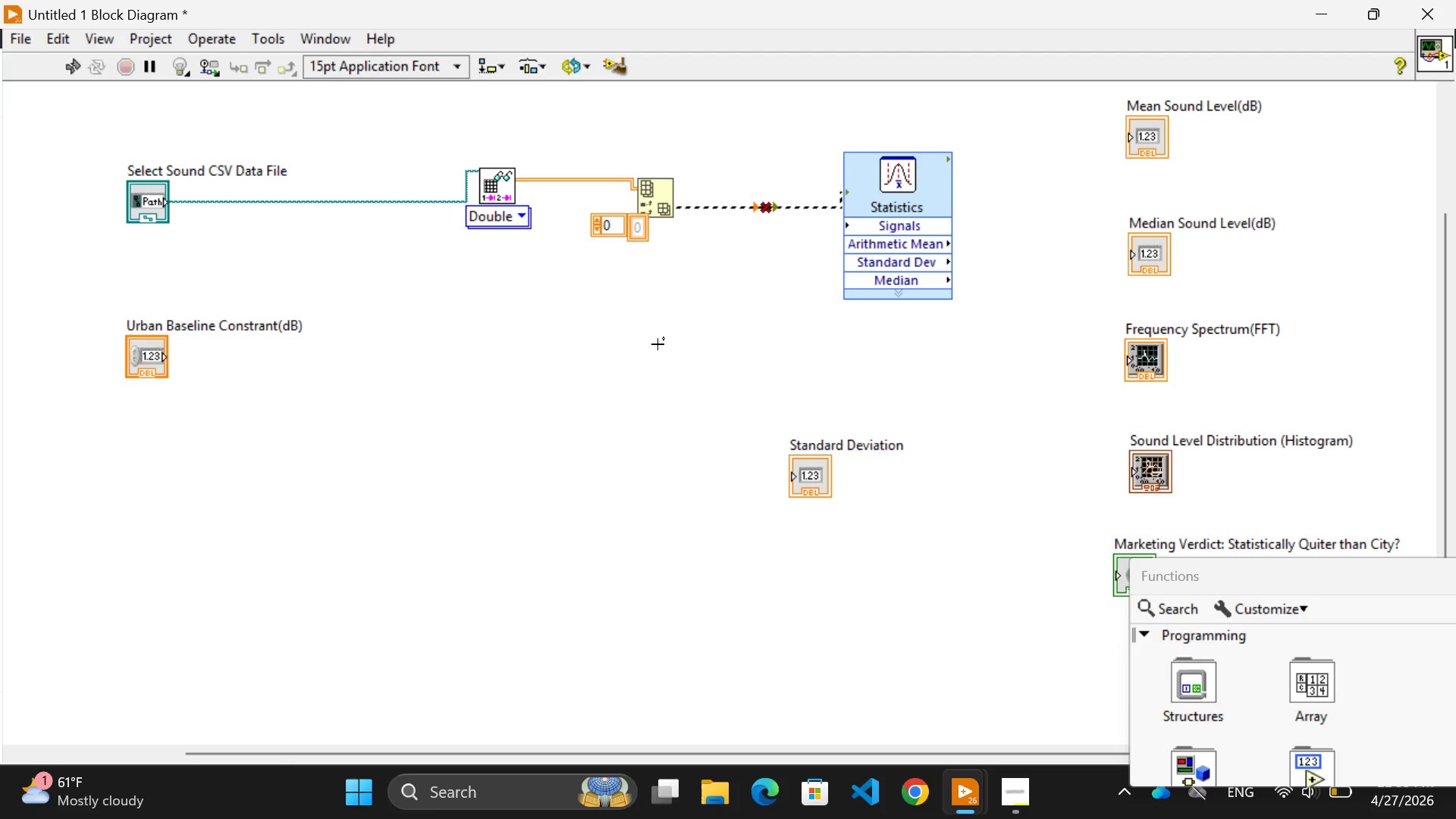 
wait(28.83)
 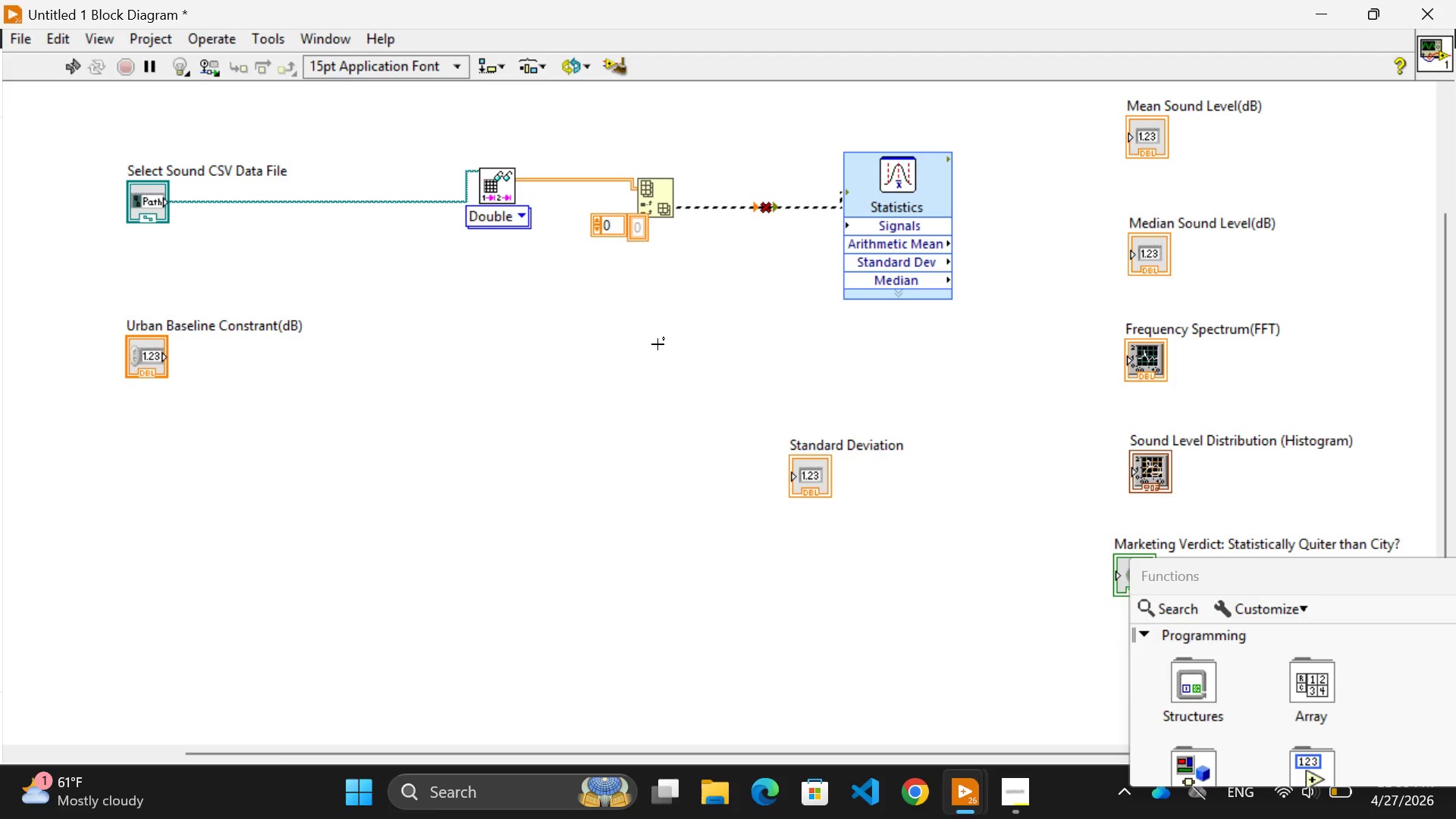 
scroll: coordinate [1044, 491], scroll_direction: down, amount: 5.0
 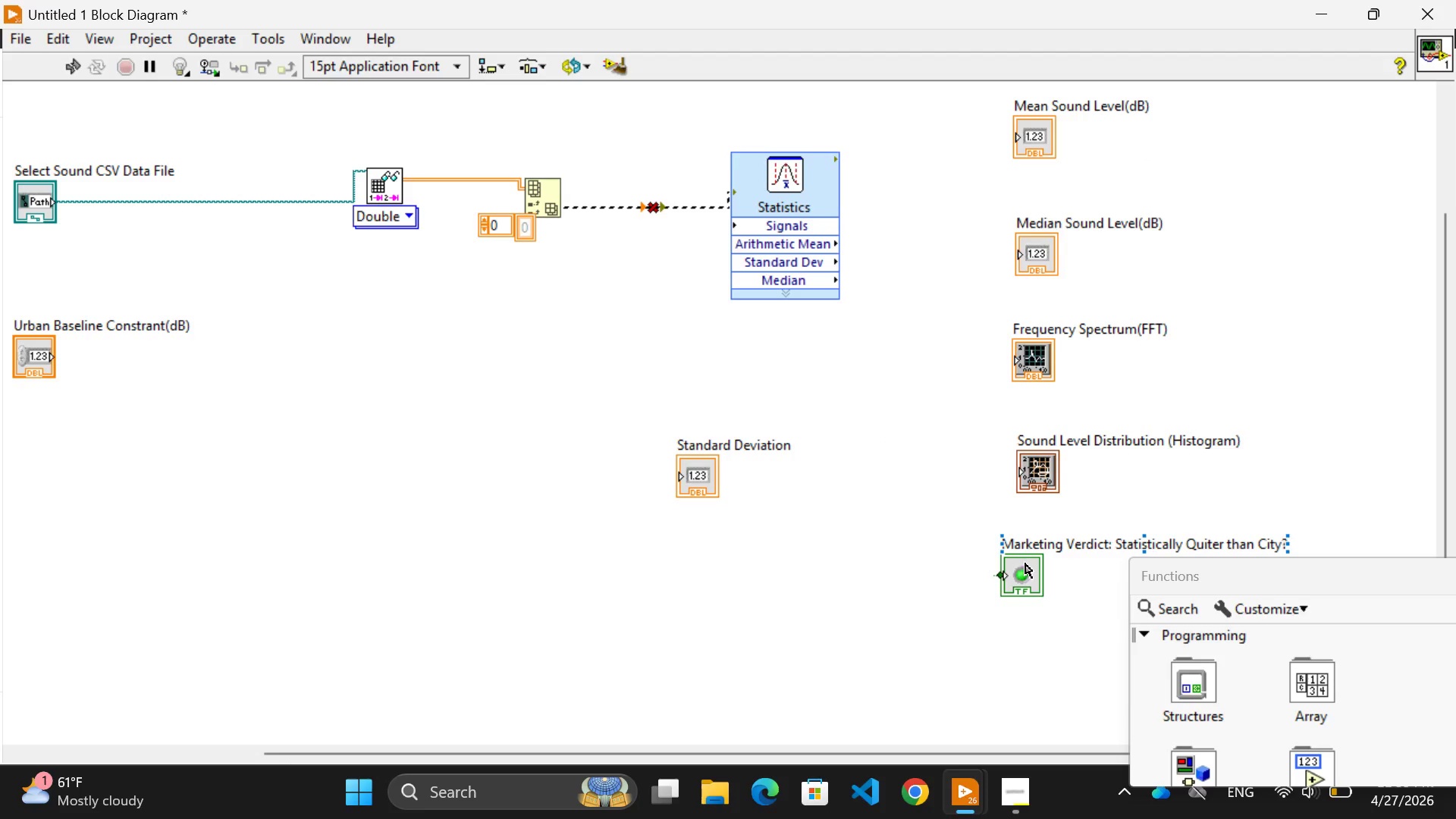 
left_click_drag(start_coordinate=[1025, 563], to_coordinate=[1028, 627])
 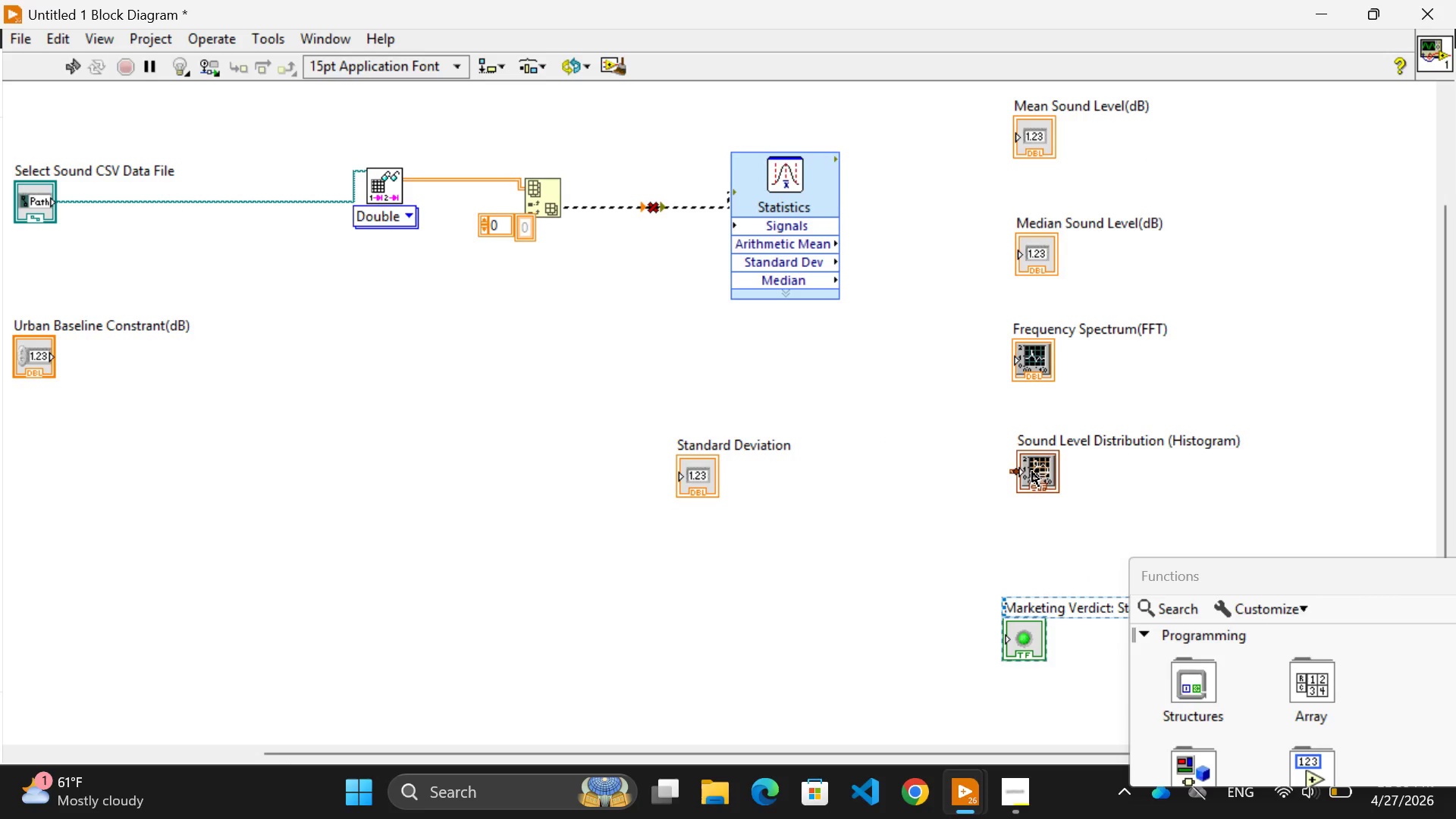 
left_click_drag(start_coordinate=[1032, 472], to_coordinate=[1020, 538])
 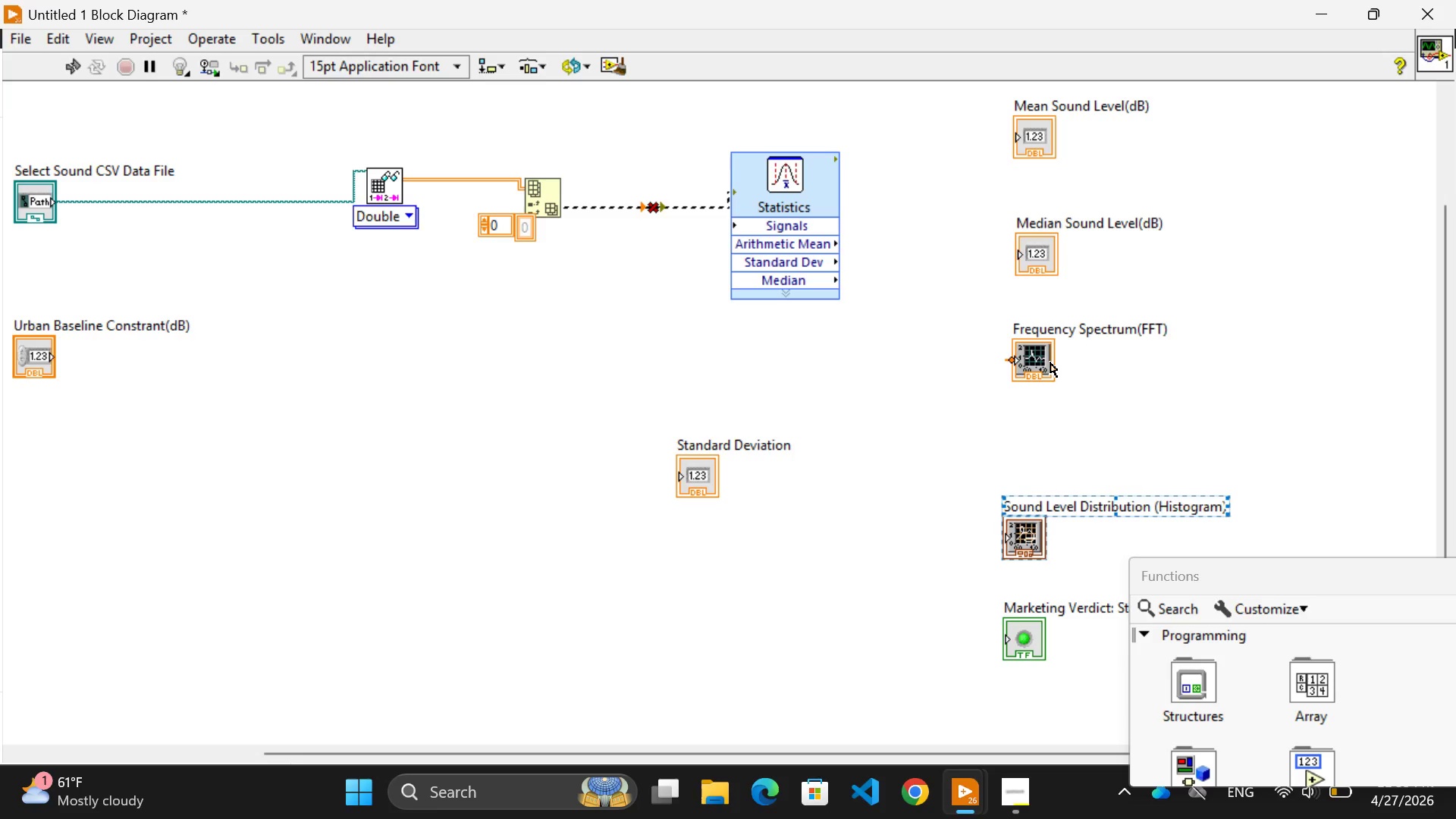 
left_click_drag(start_coordinate=[1038, 362], to_coordinate=[1022, 463])
 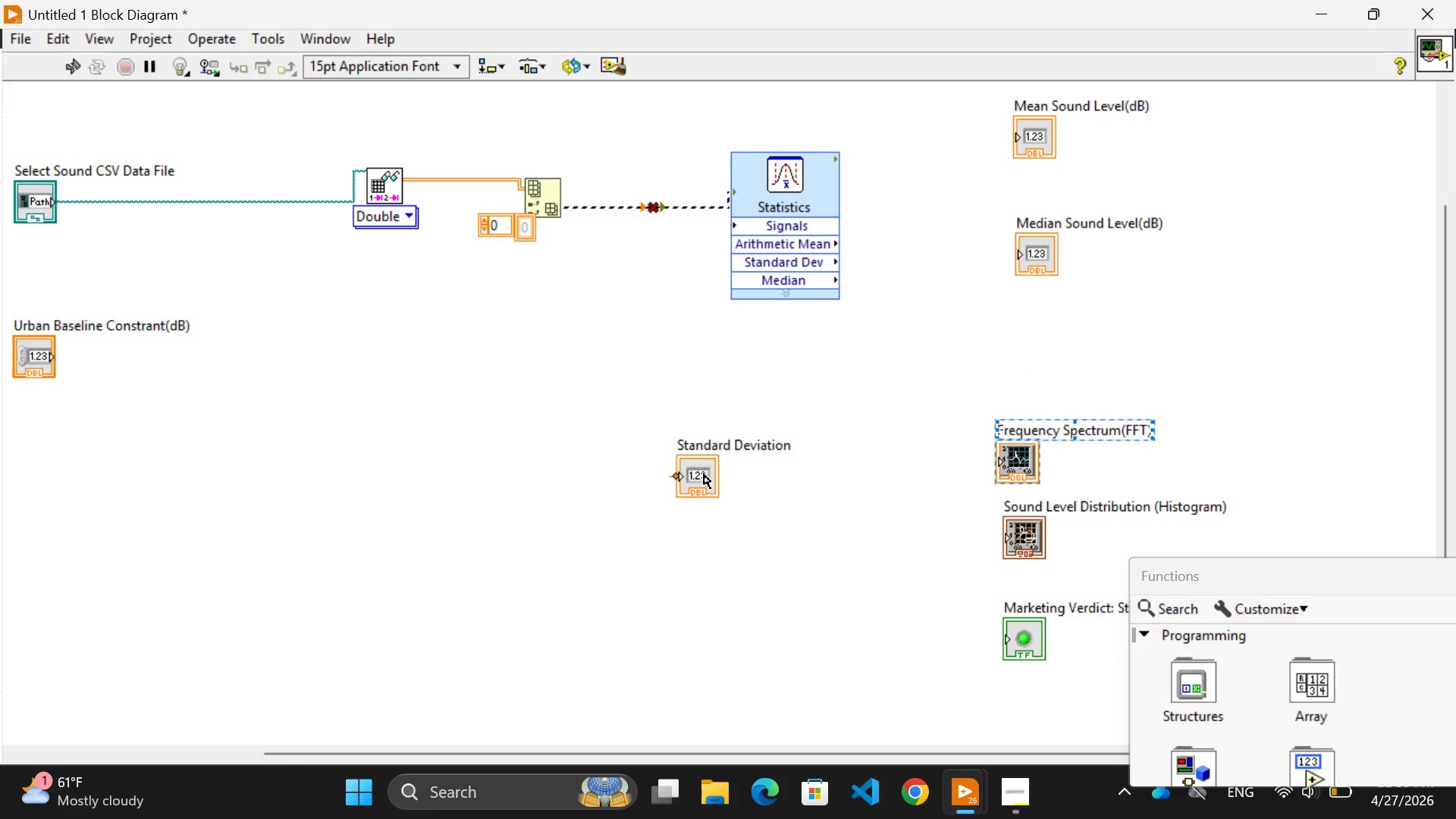 
left_click_drag(start_coordinate=[704, 474], to_coordinate=[1043, 363])
 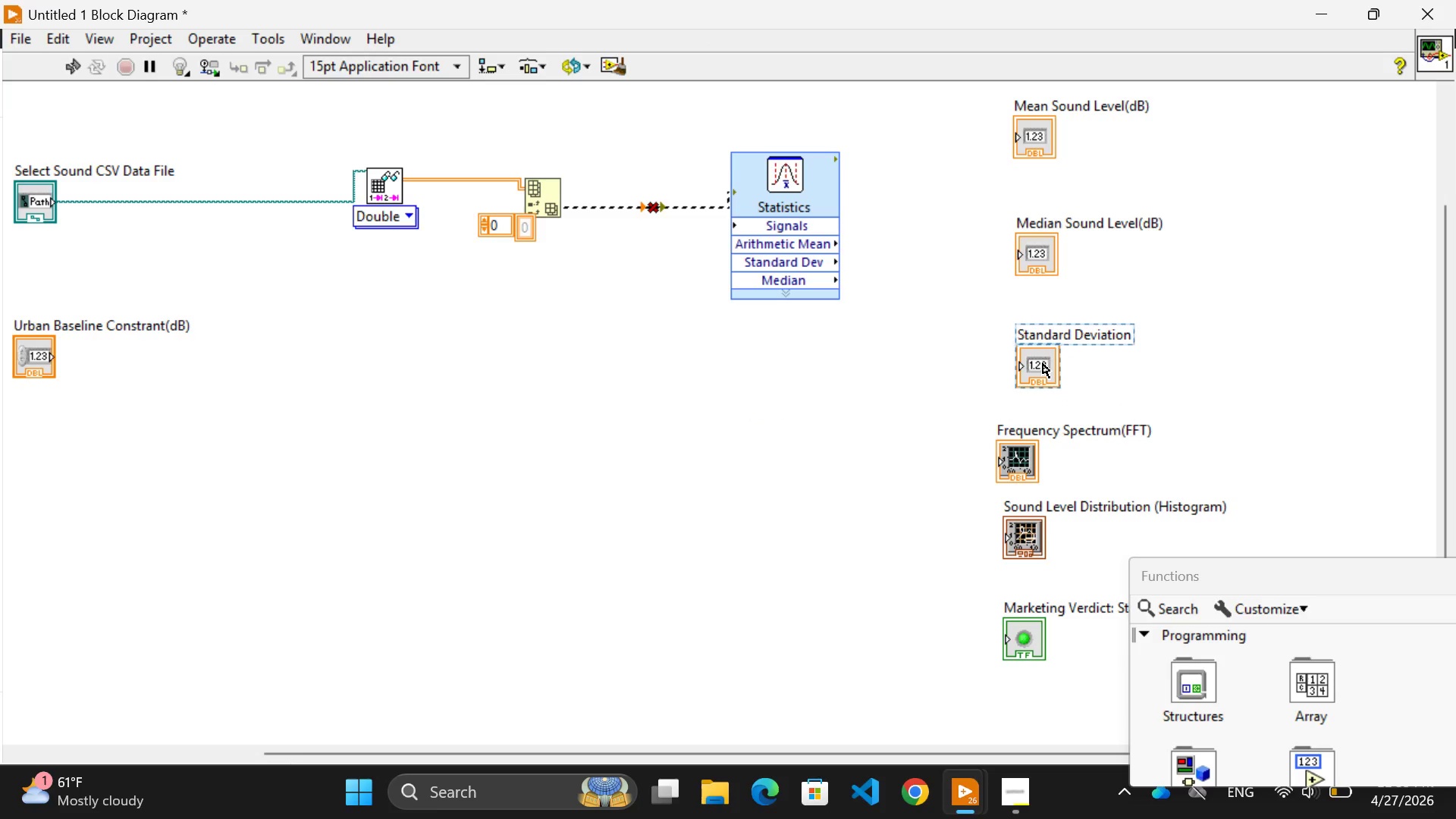 
wait(9.16)
 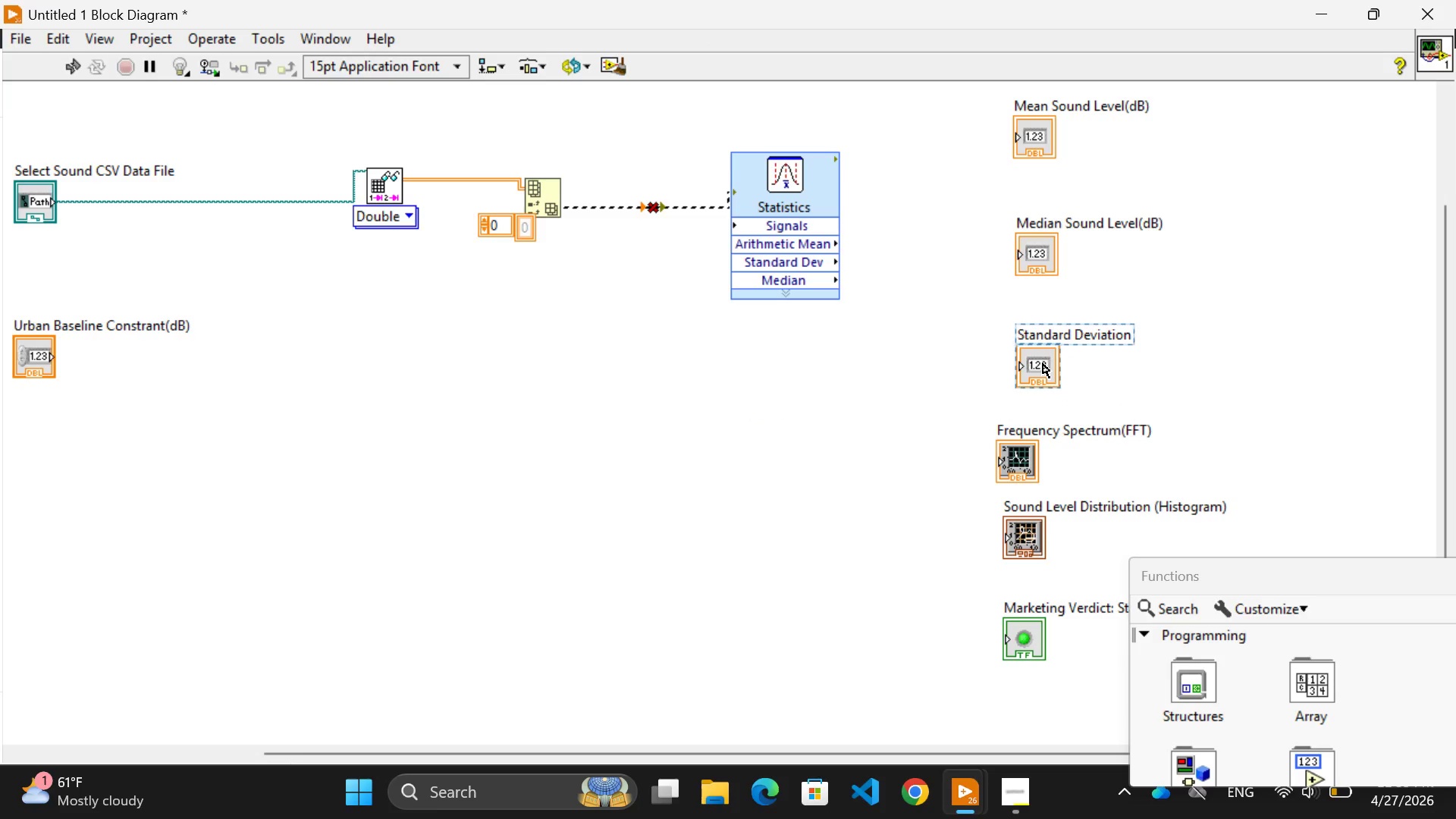 
left_click_drag(start_coordinate=[1037, 360], to_coordinate=[772, 436])
 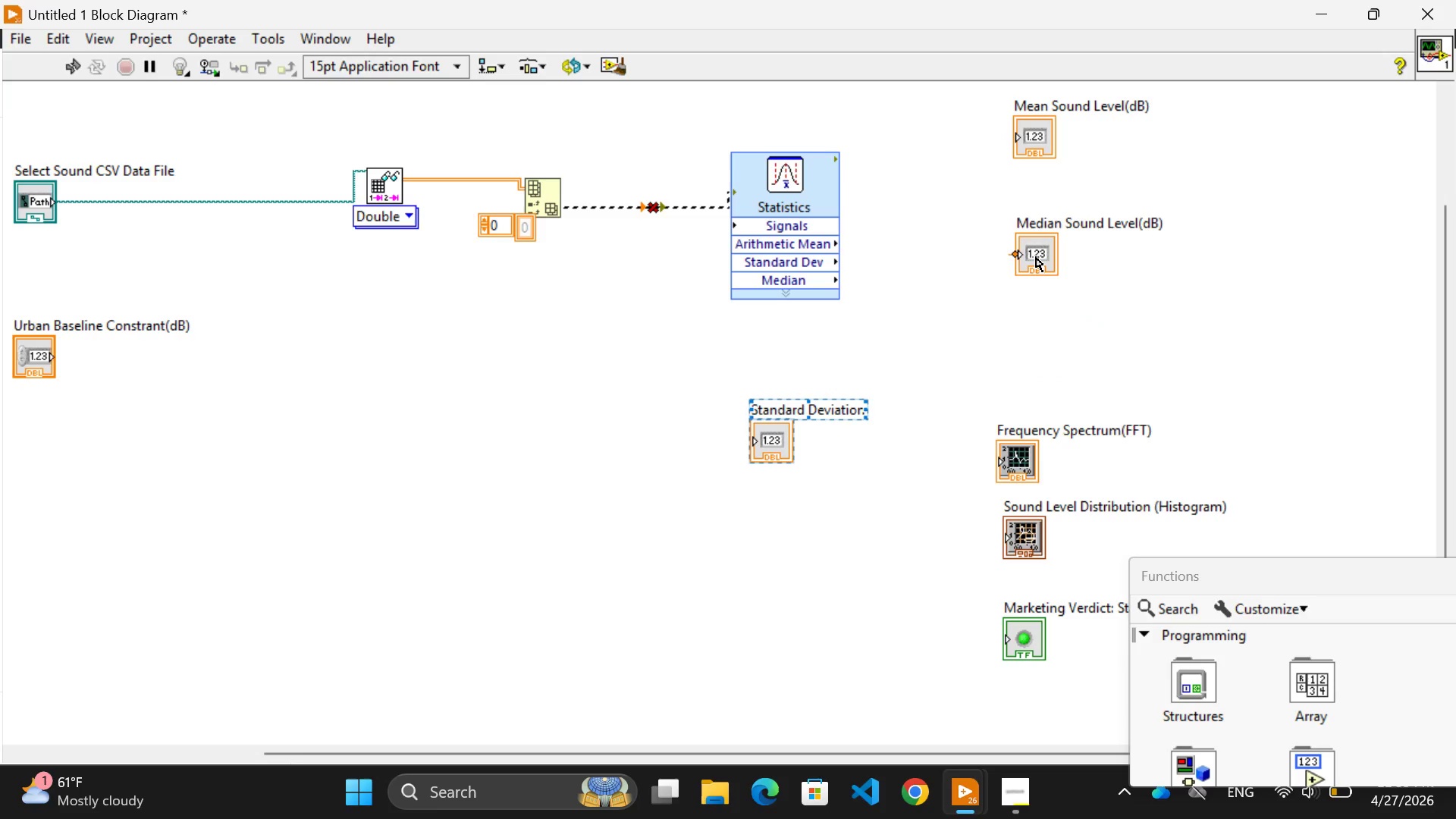 
left_click_drag(start_coordinate=[1036, 257], to_coordinate=[688, 377])
 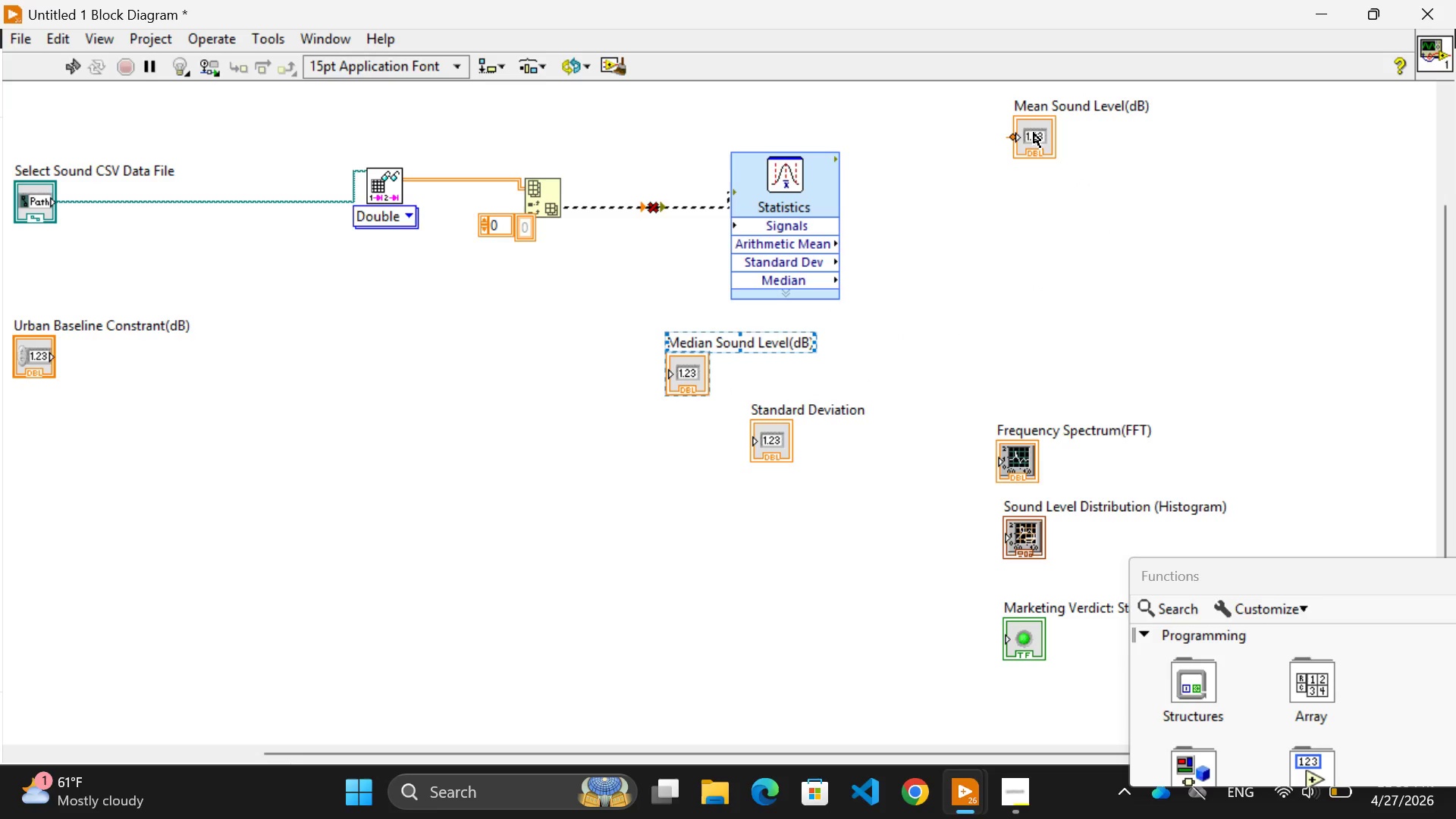 
left_click_drag(start_coordinate=[1034, 133], to_coordinate=[1036, 353])
 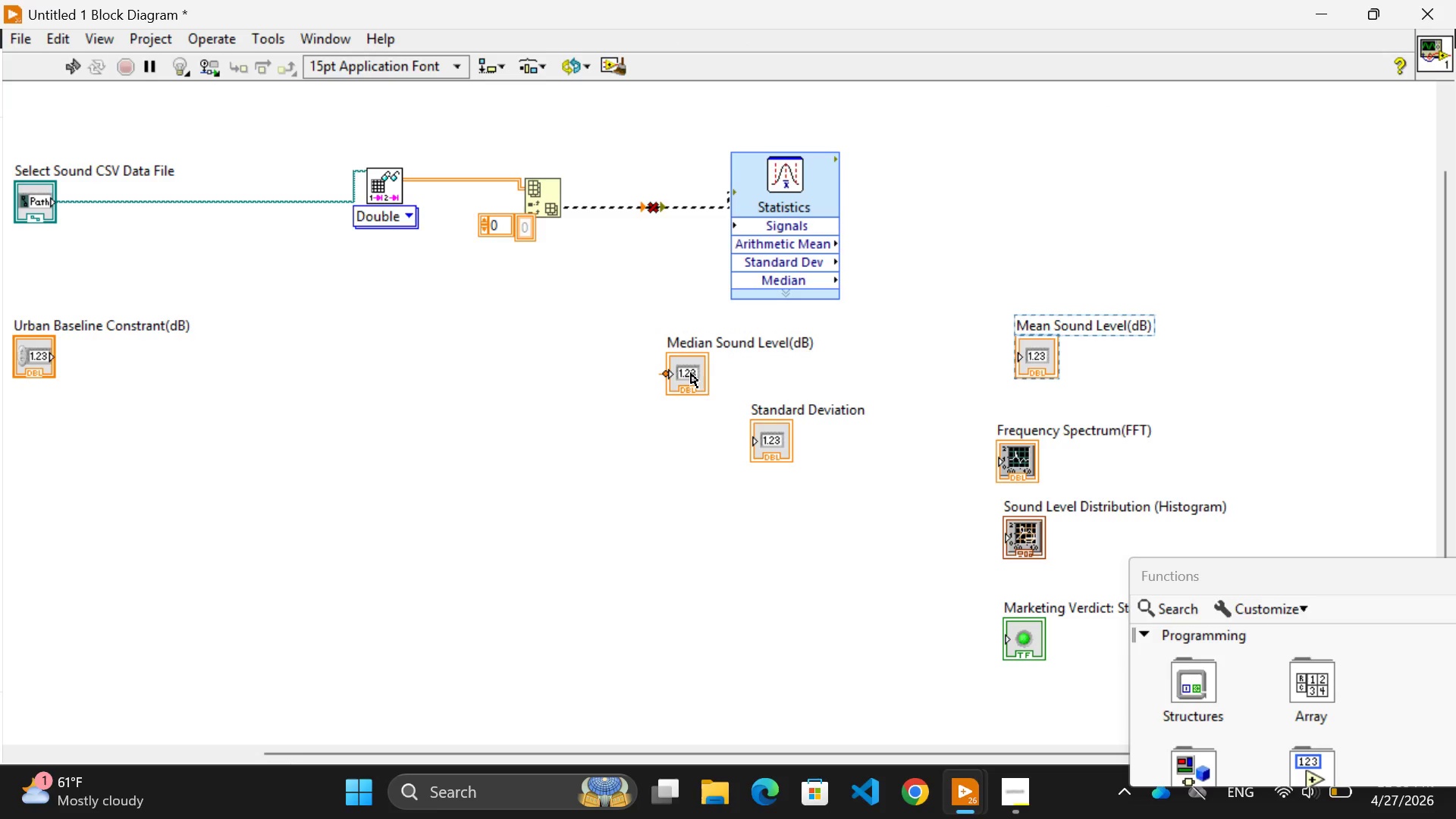 
left_click_drag(start_coordinate=[691, 372], to_coordinate=[1032, 266])
 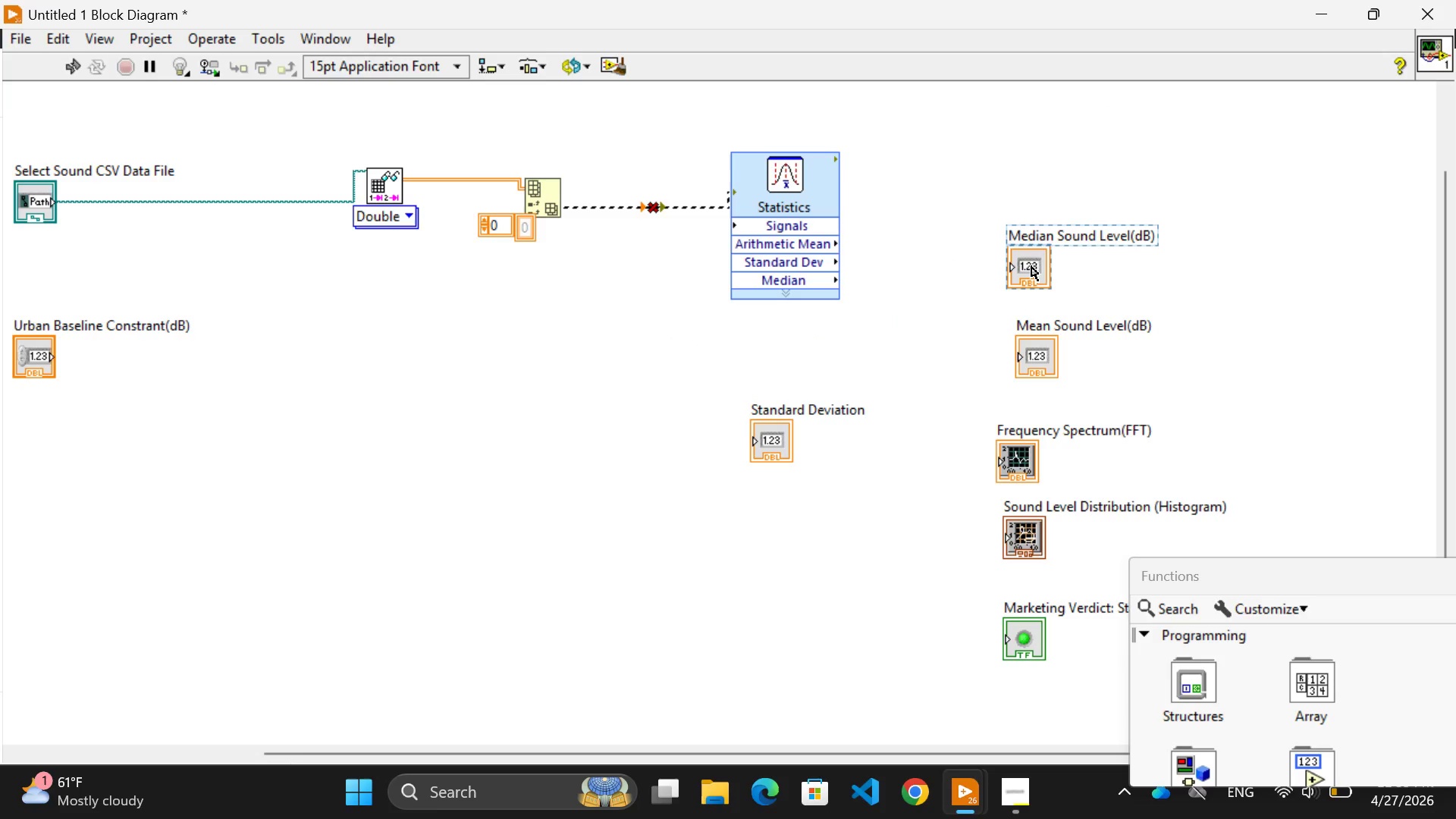 
wait(5.31)
 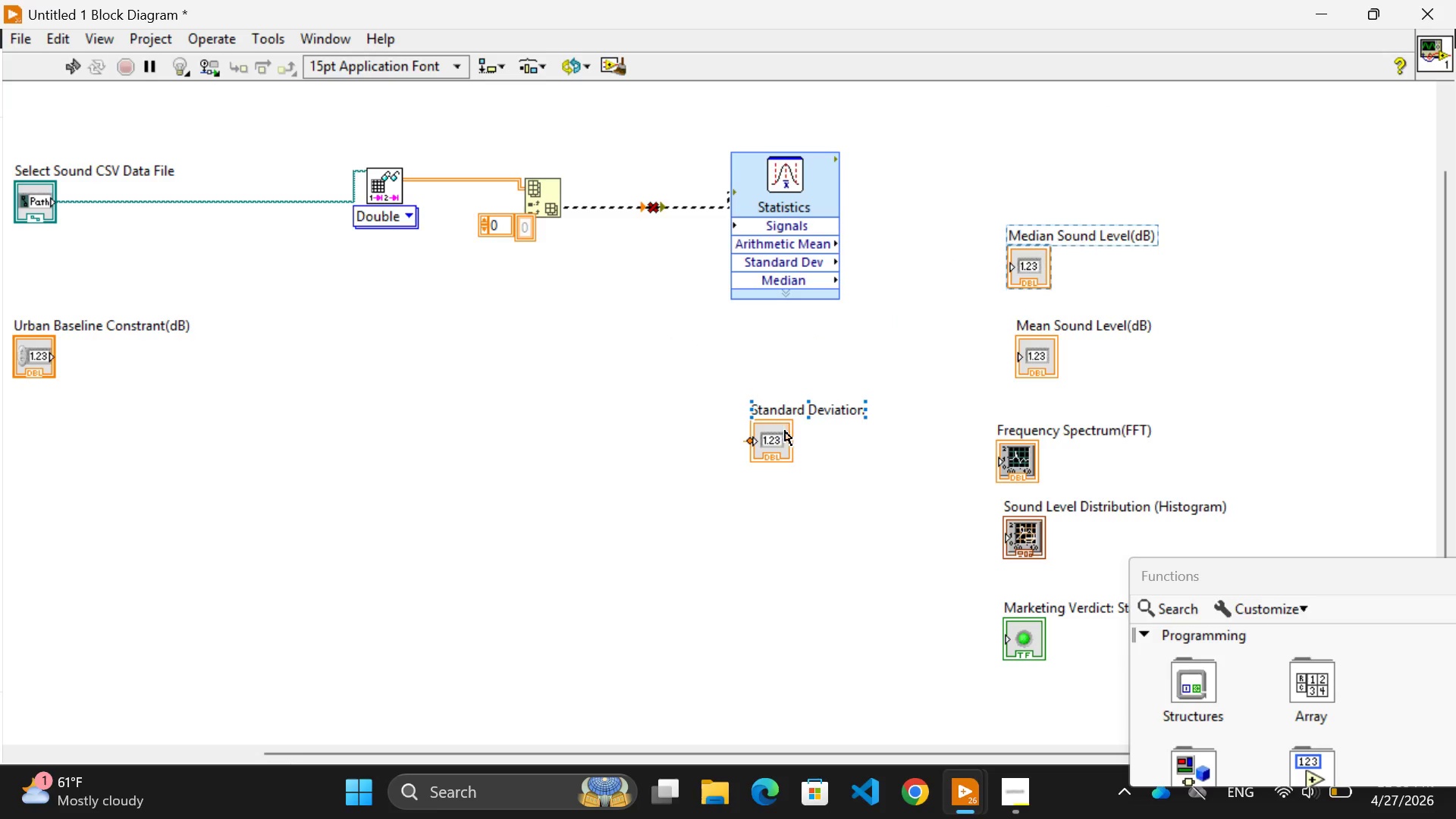 
left_click_drag(start_coordinate=[1025, 358], to_coordinate=[1040, 164])
 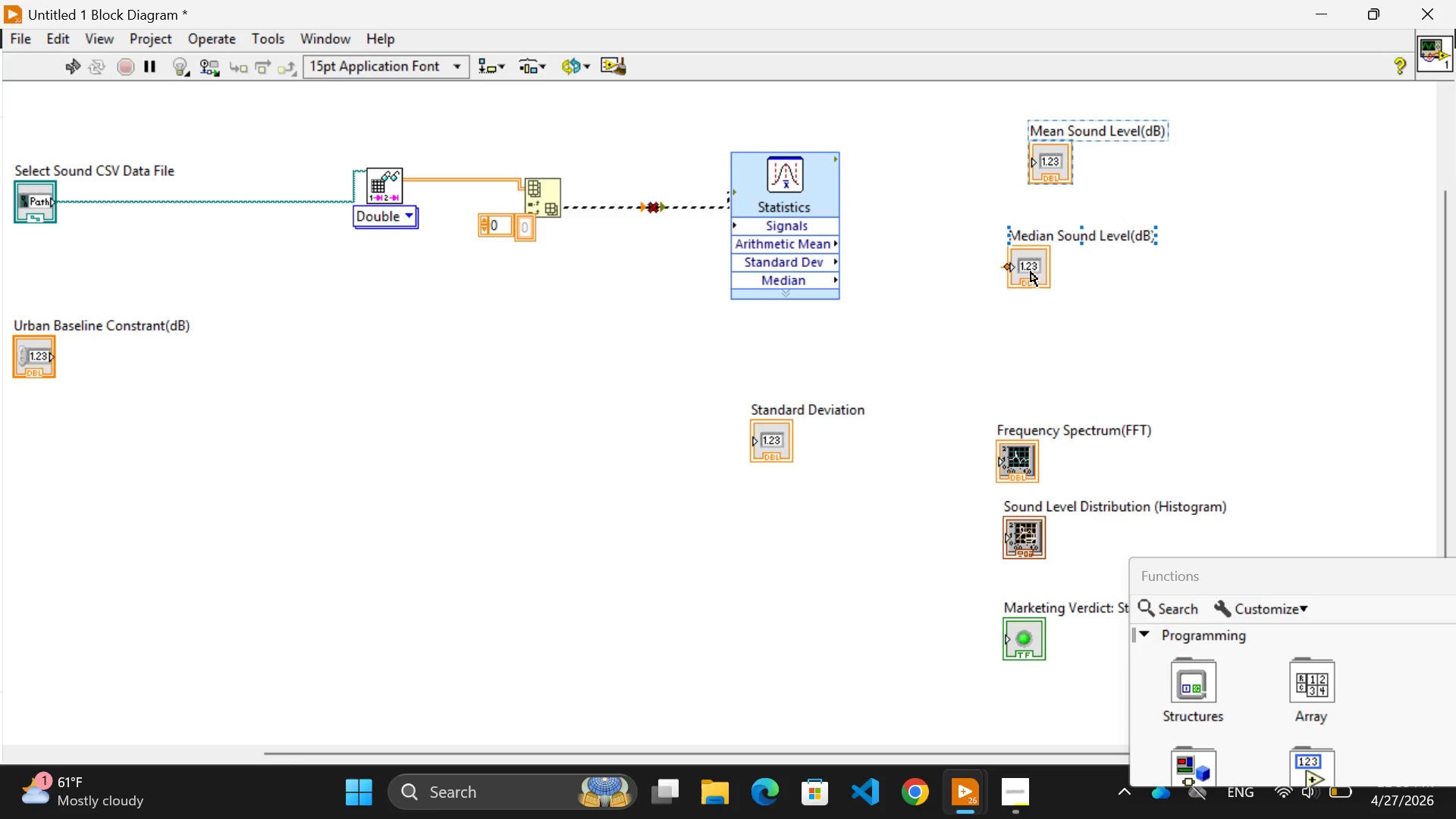 
left_click_drag(start_coordinate=[1031, 271], to_coordinate=[1043, 369])
 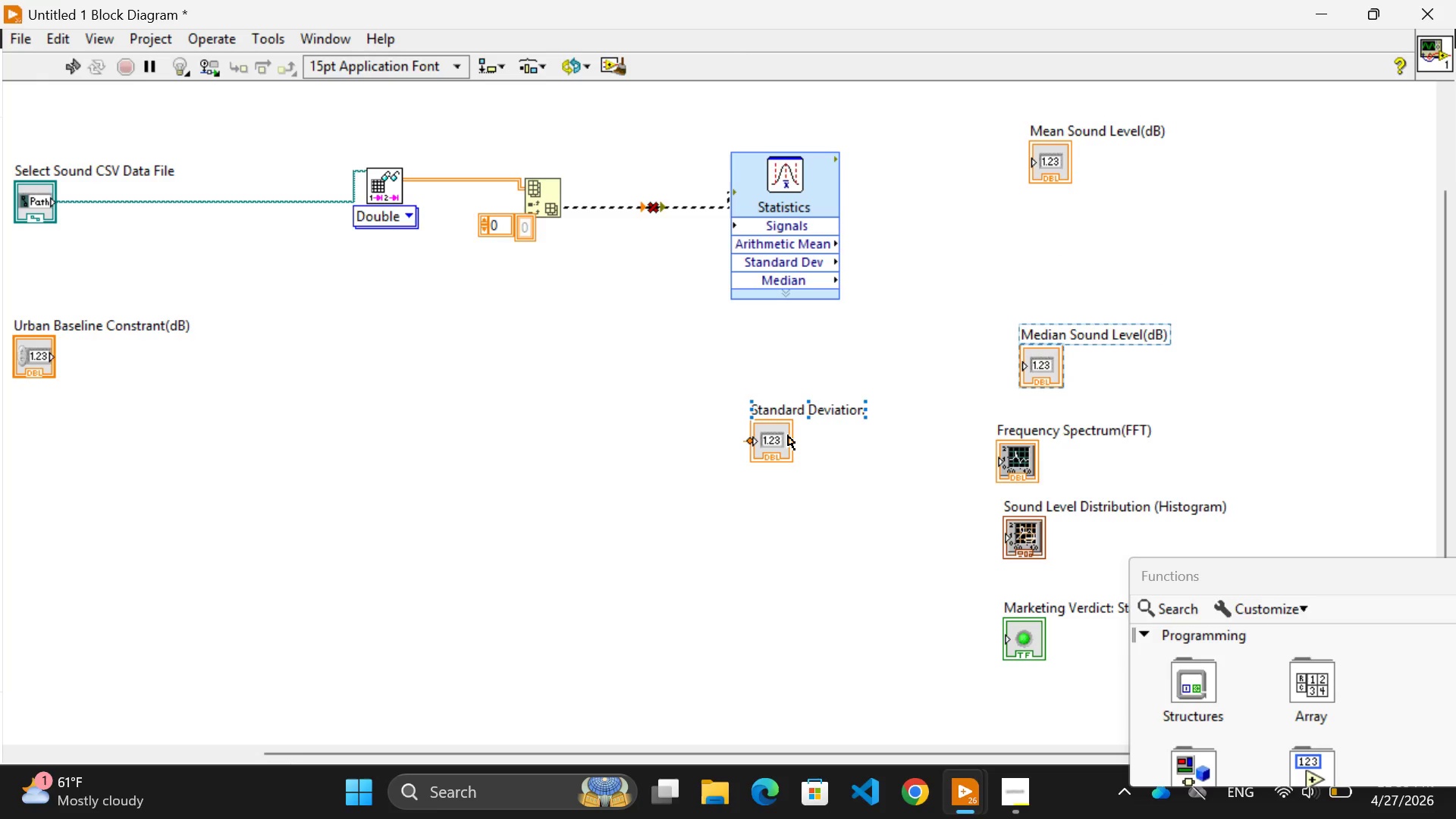 
left_click_drag(start_coordinate=[788, 435], to_coordinate=[1058, 264])
 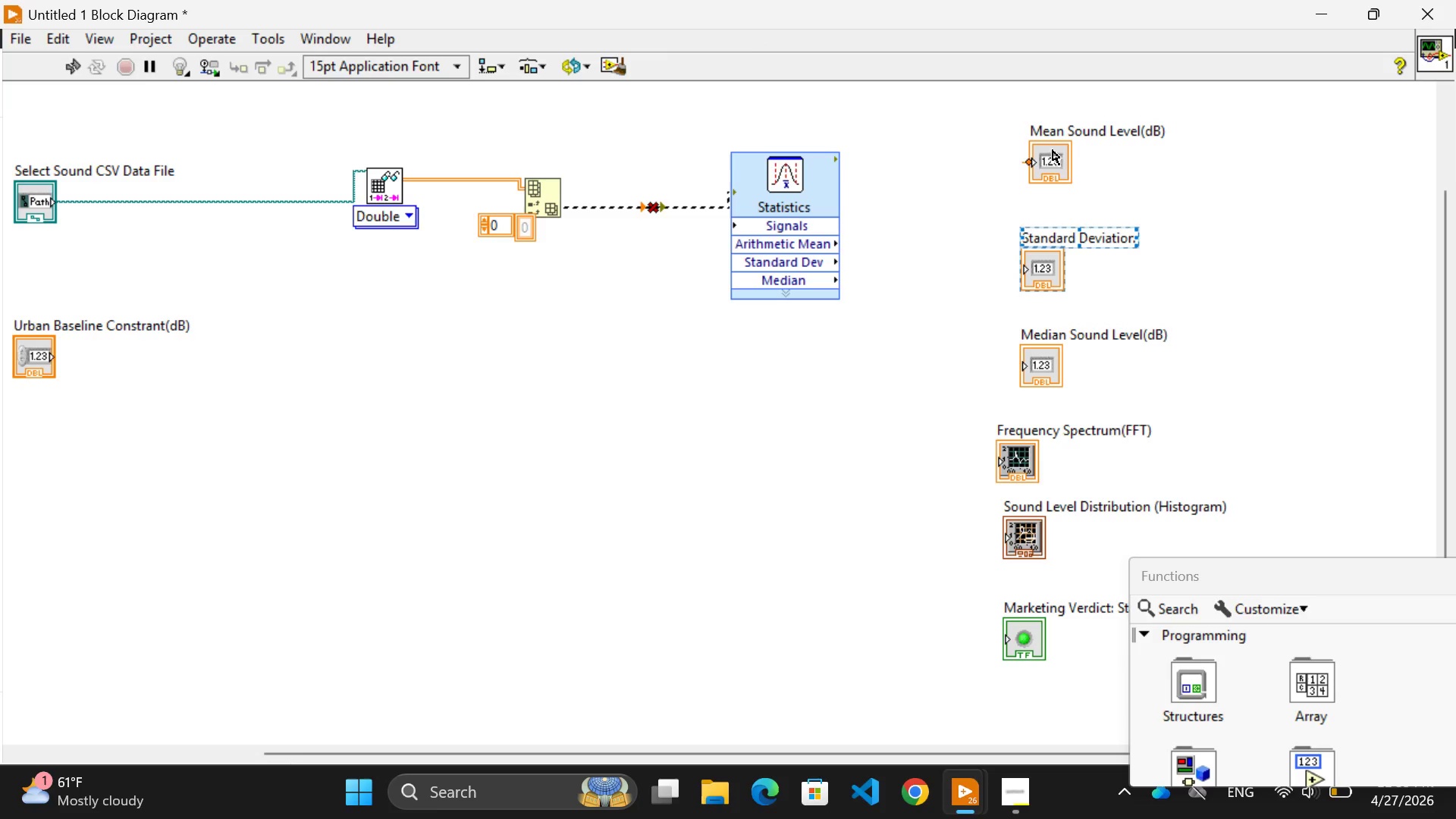 
left_click_drag(start_coordinate=[1052, 152], to_coordinate=[1025, 157])
 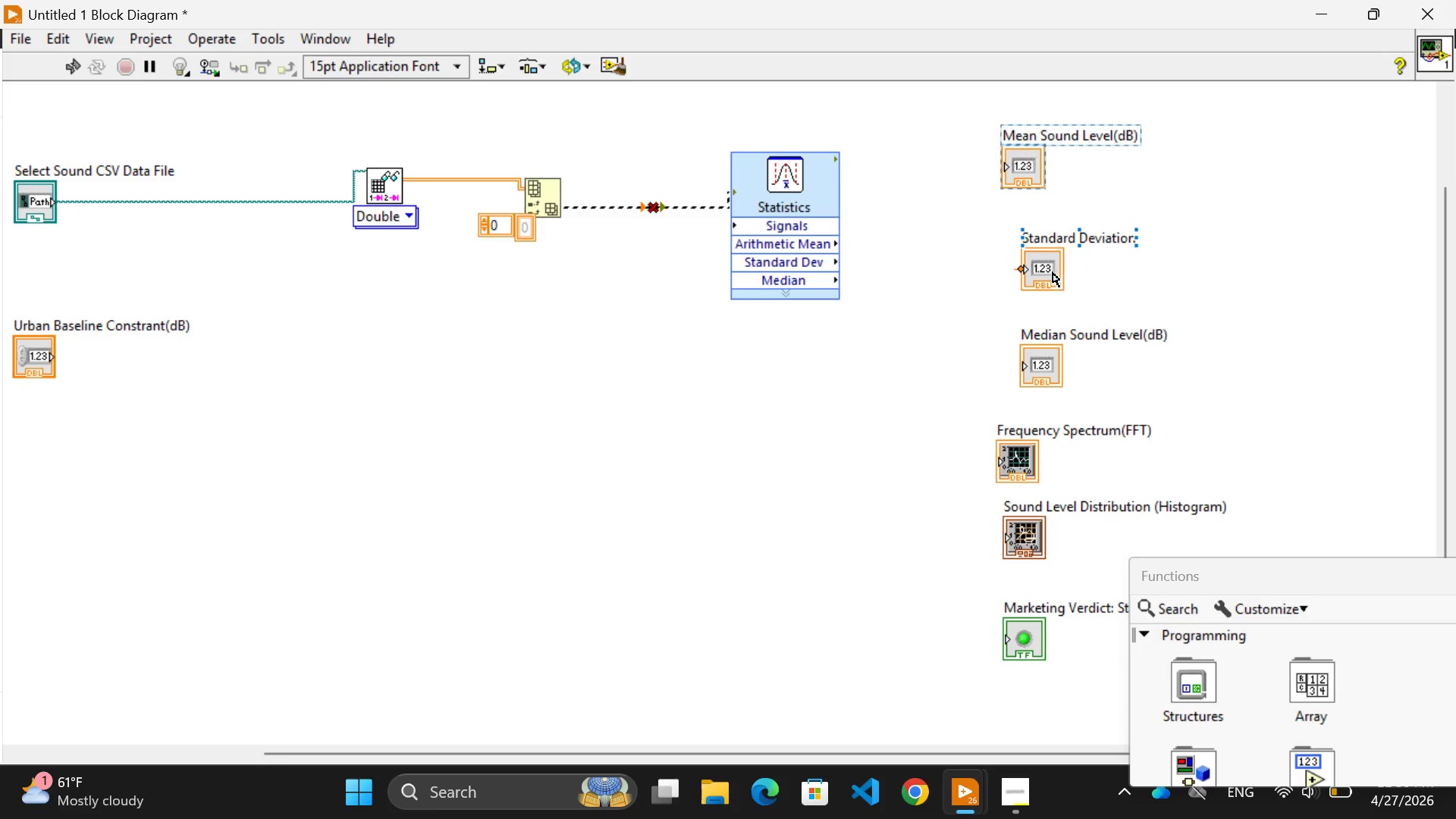 
left_click_drag(start_coordinate=[1053, 272], to_coordinate=[1043, 276])
 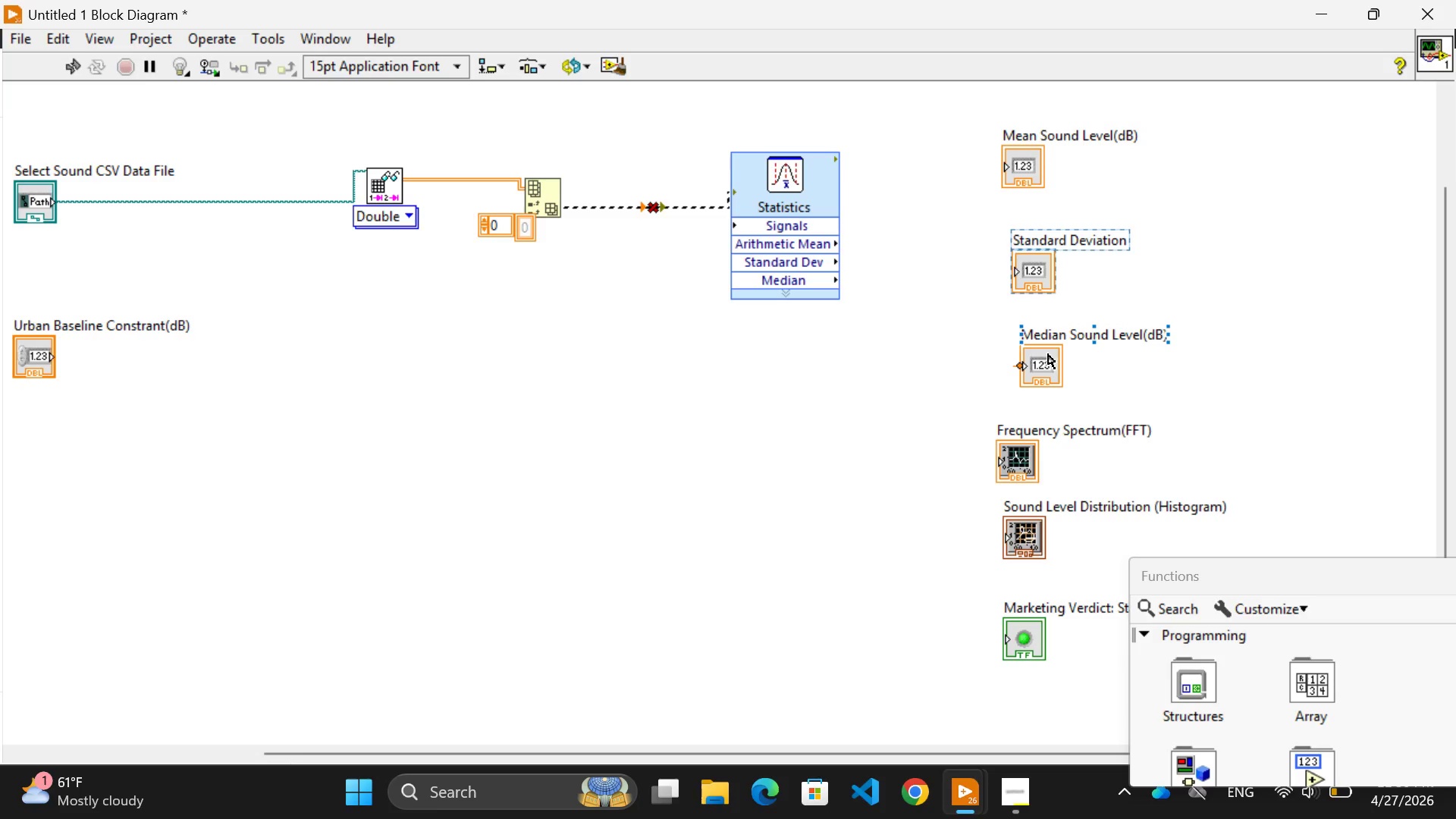 
left_click_drag(start_coordinate=[1048, 356], to_coordinate=[1028, 359])
 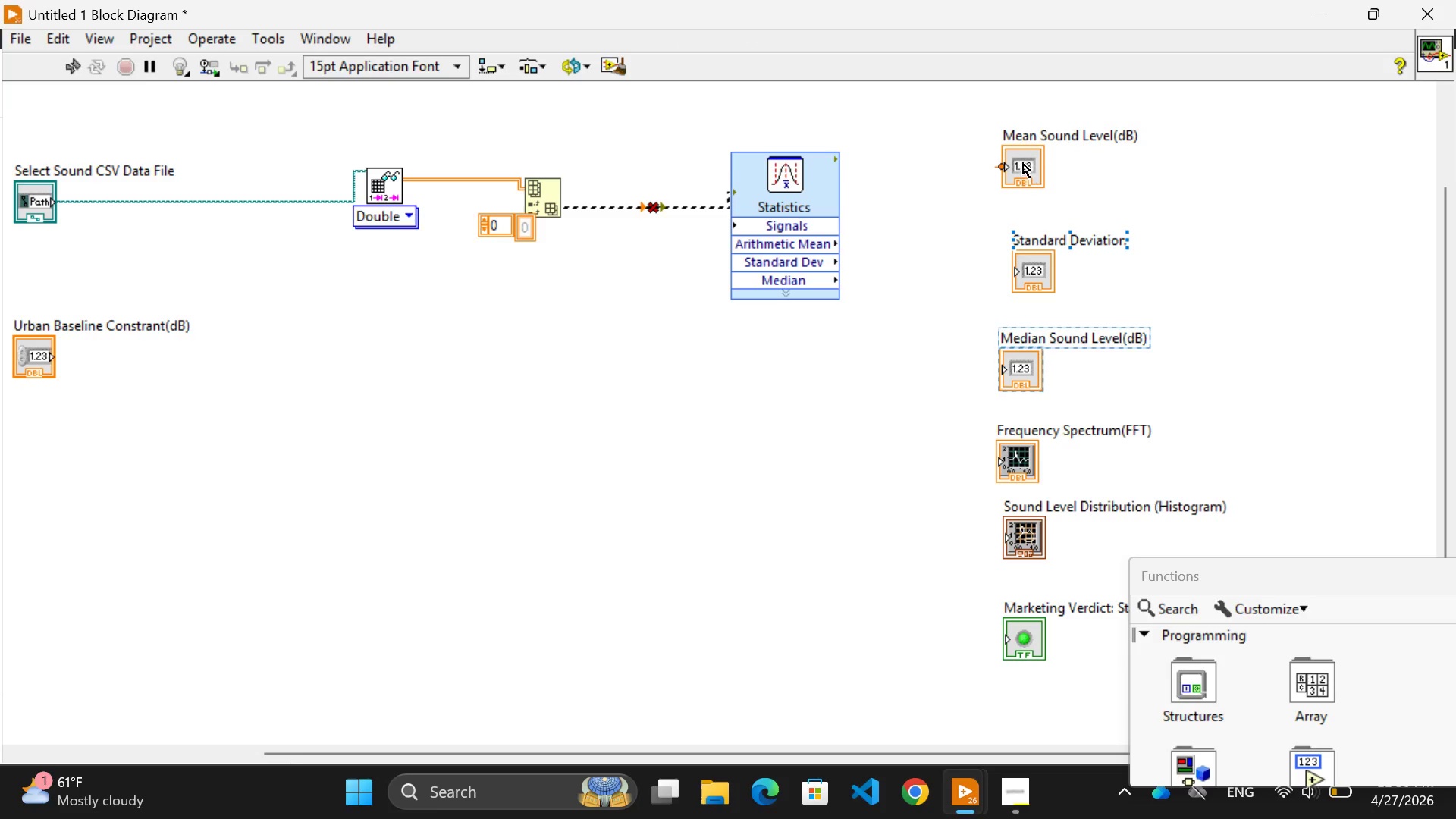 
left_click_drag(start_coordinate=[1023, 163], to_coordinate=[1028, 176])
 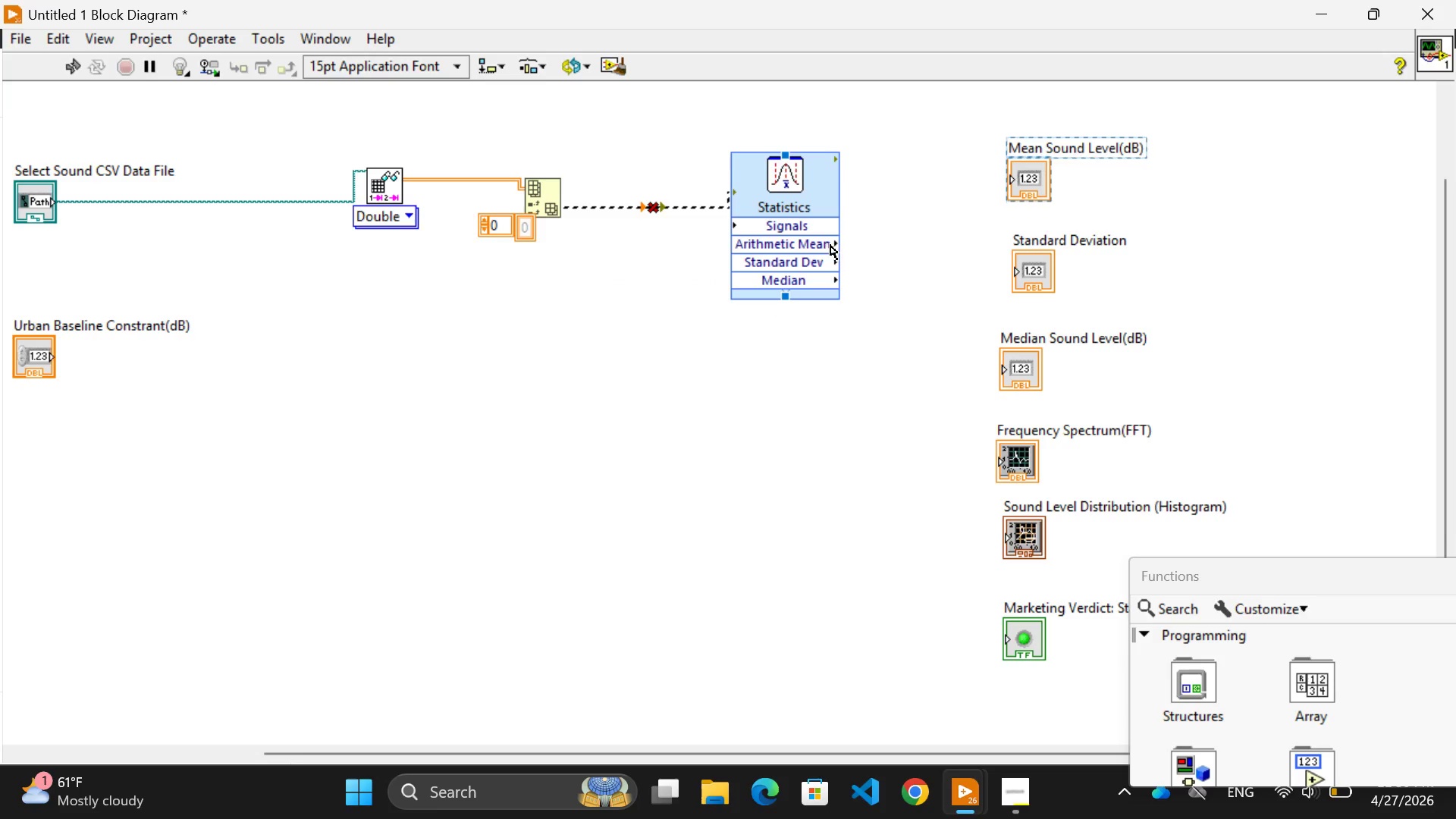 
wait(6.7)
 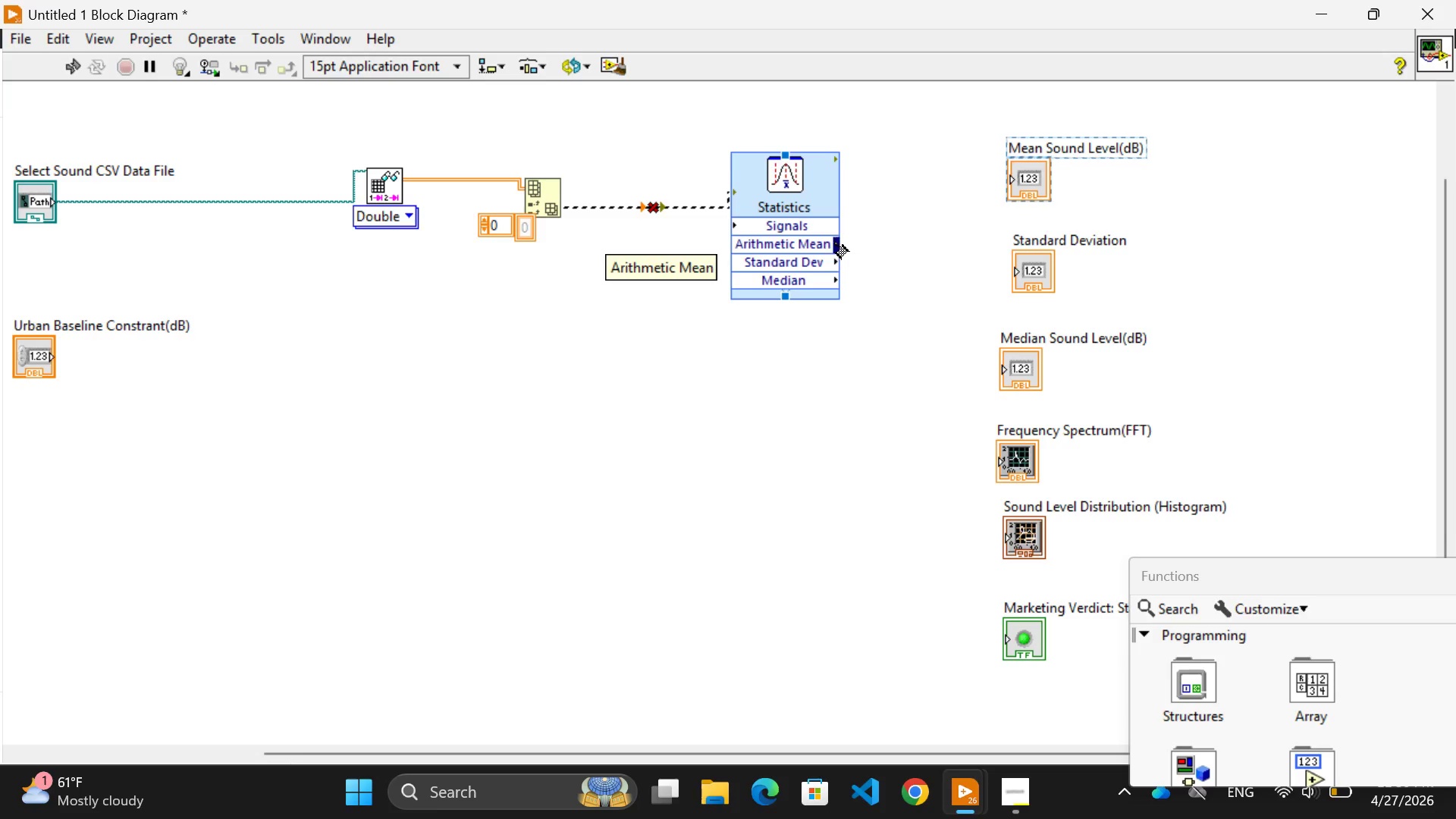 
left_click([831, 243])
 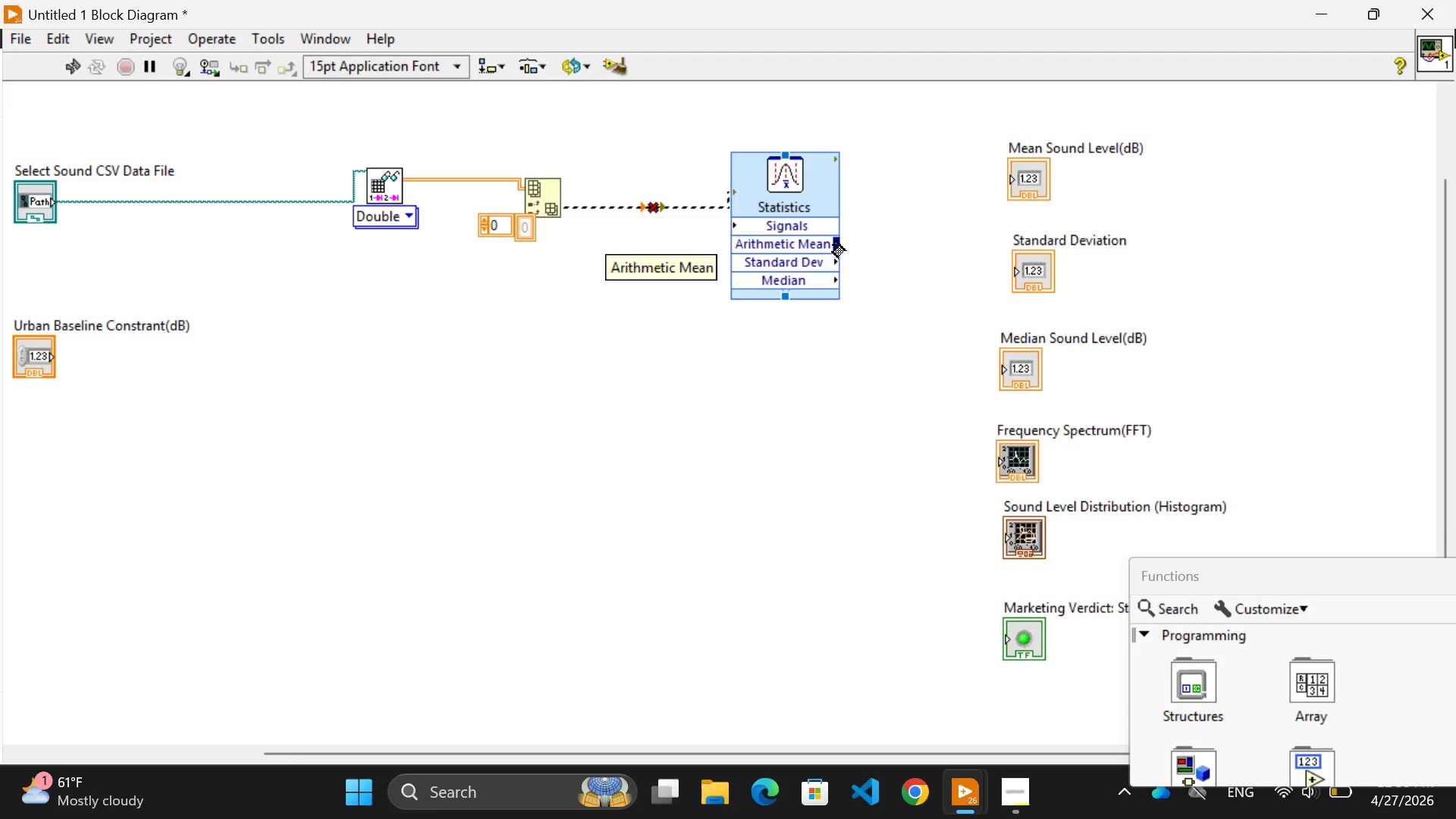 
left_click_drag(start_coordinate=[833, 243], to_coordinate=[1000, 180])
 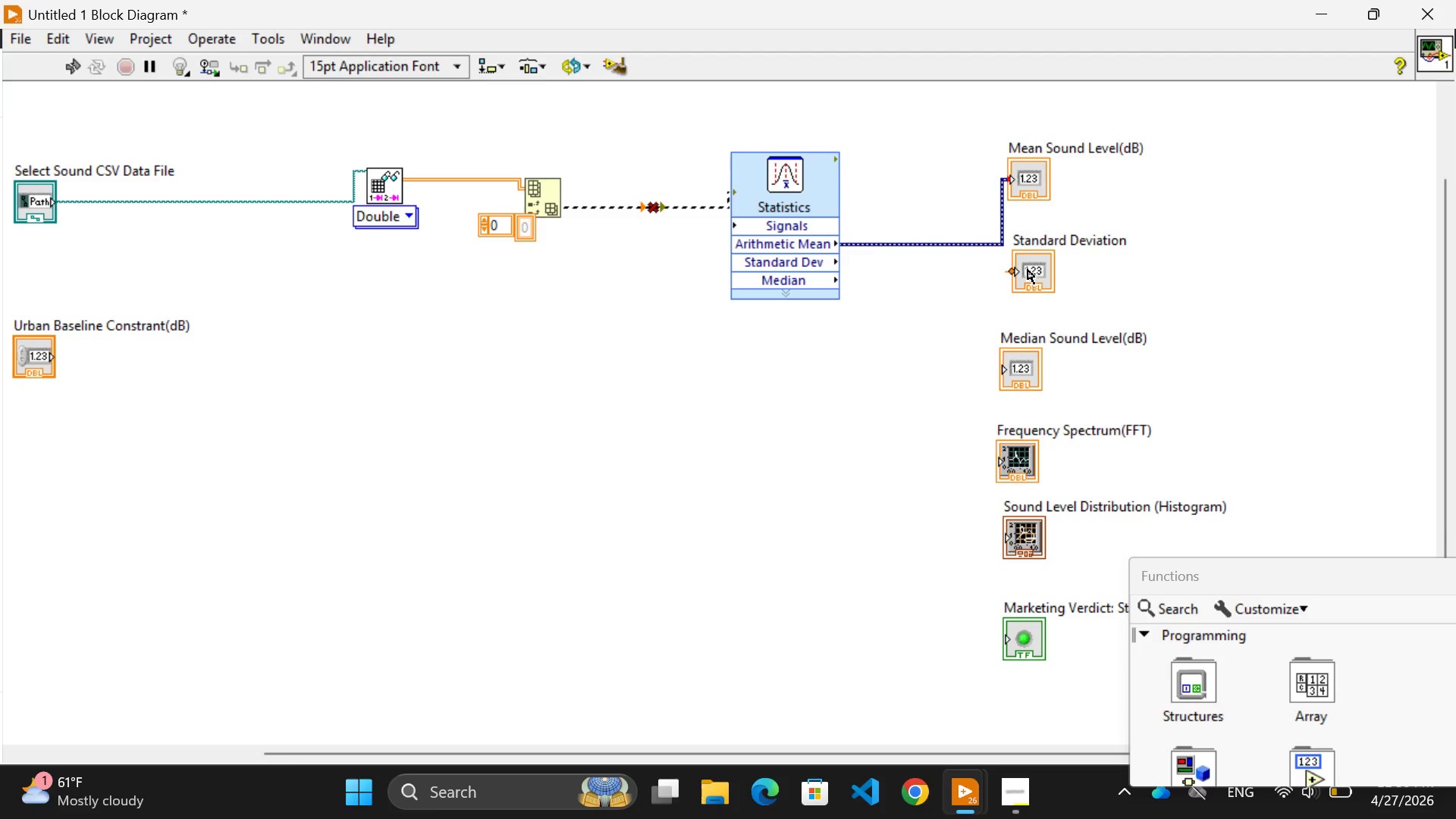 
left_click_drag(start_coordinate=[1028, 269], to_coordinate=[1033, 289])
 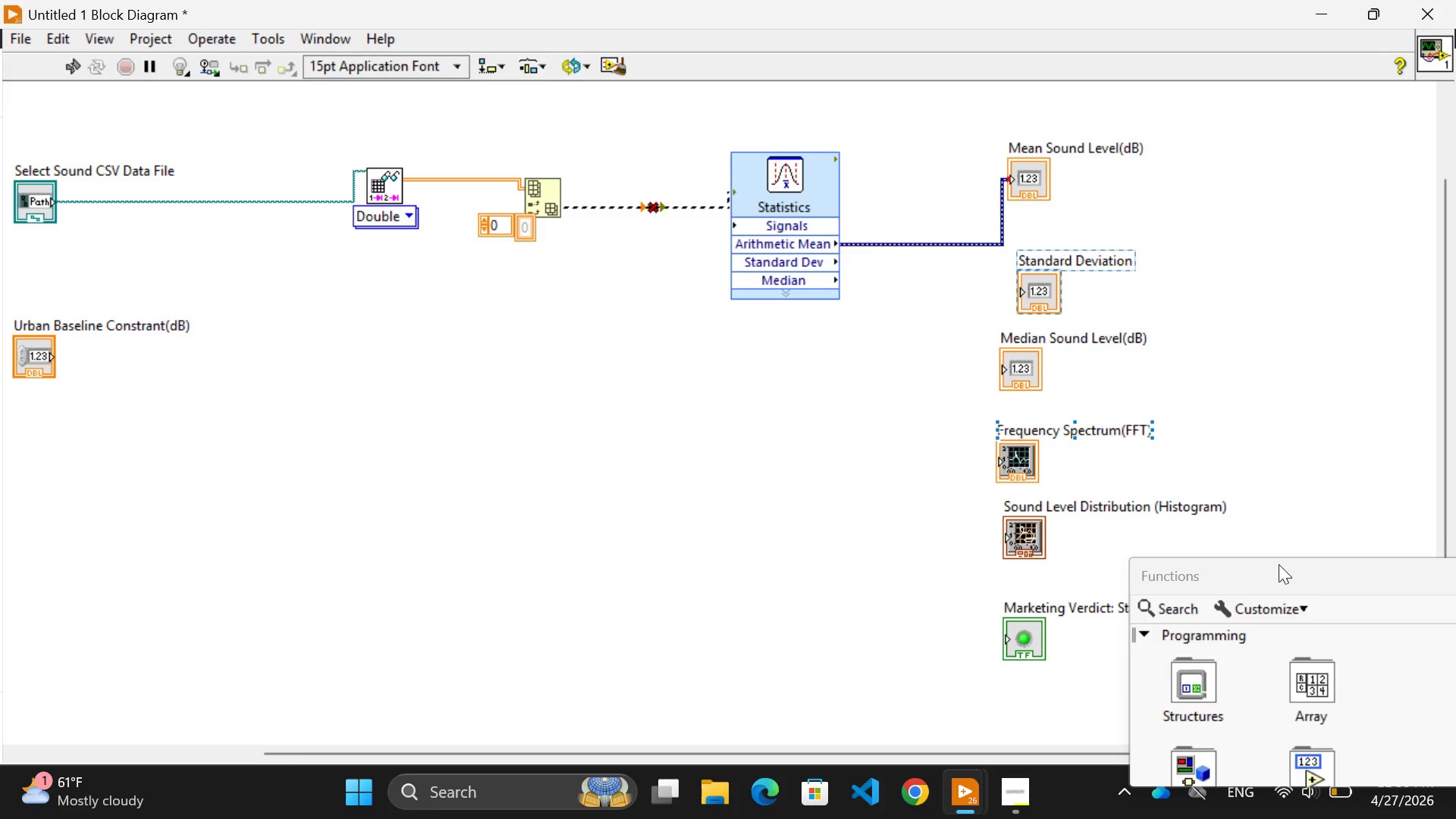 
left_click_drag(start_coordinate=[1298, 576], to_coordinate=[1300, 648])
 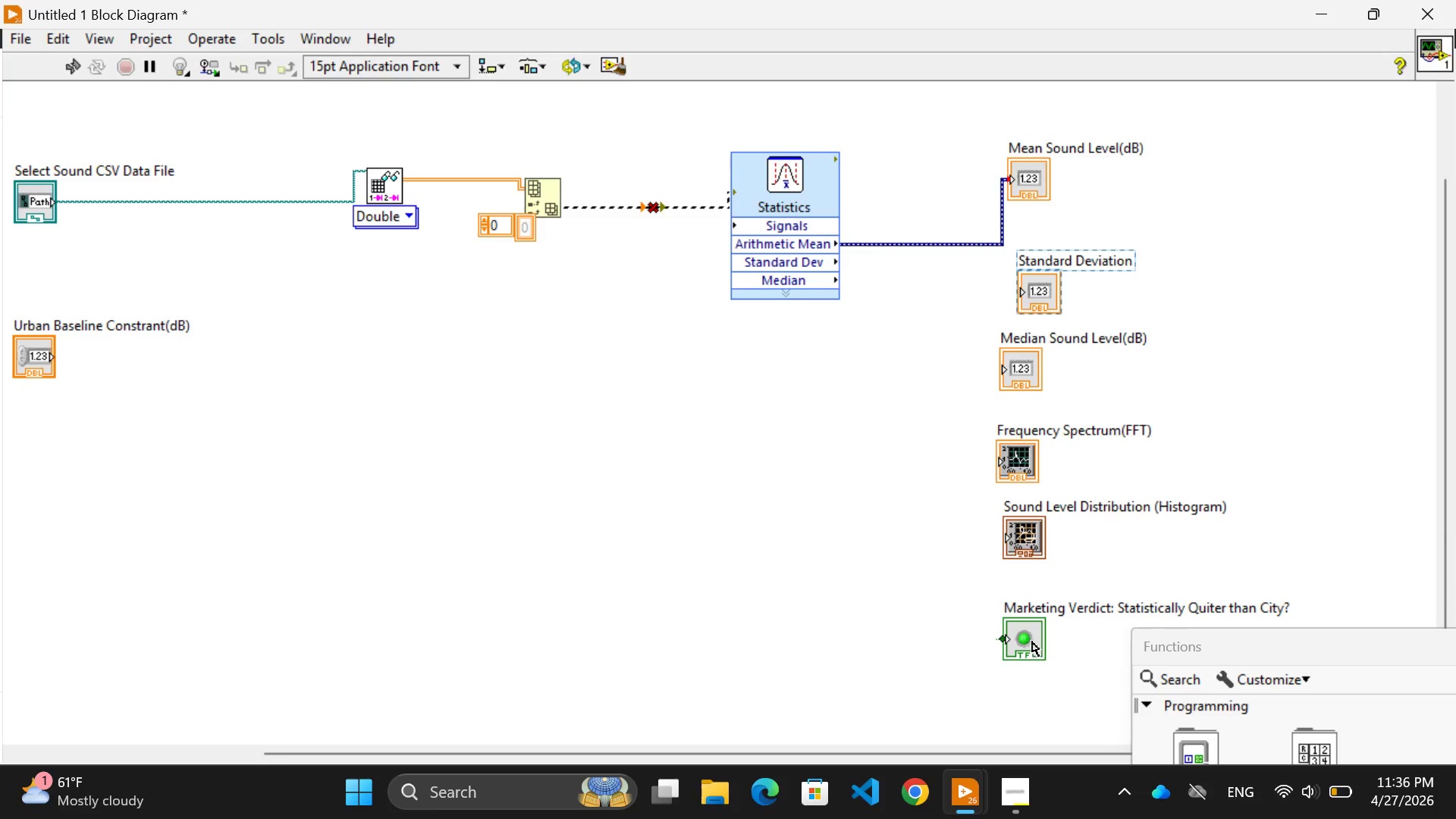 
left_click_drag(start_coordinate=[1032, 641], to_coordinate=[1034, 669])
 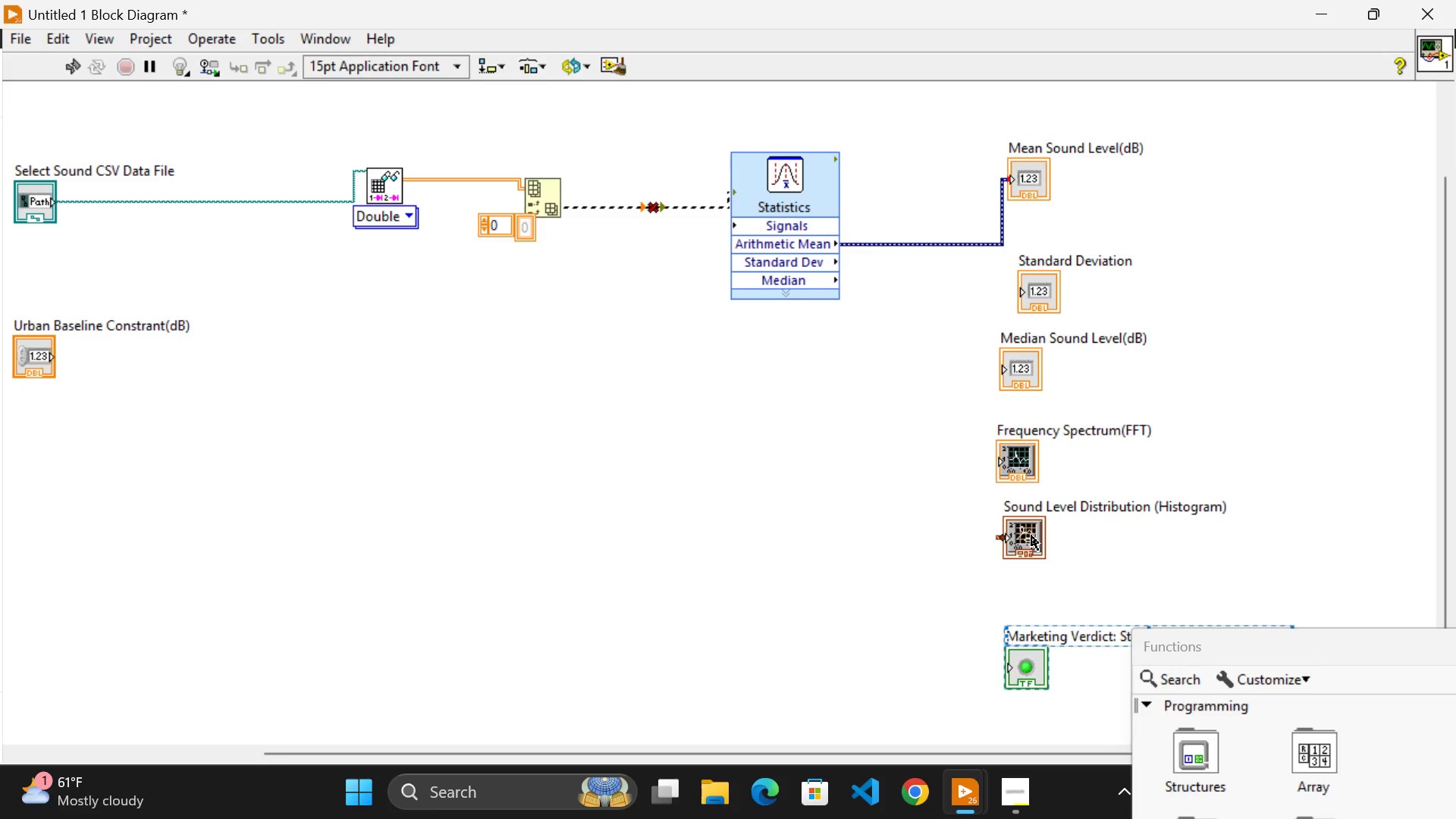 
left_click_drag(start_coordinate=[1031, 535], to_coordinate=[1027, 567])
 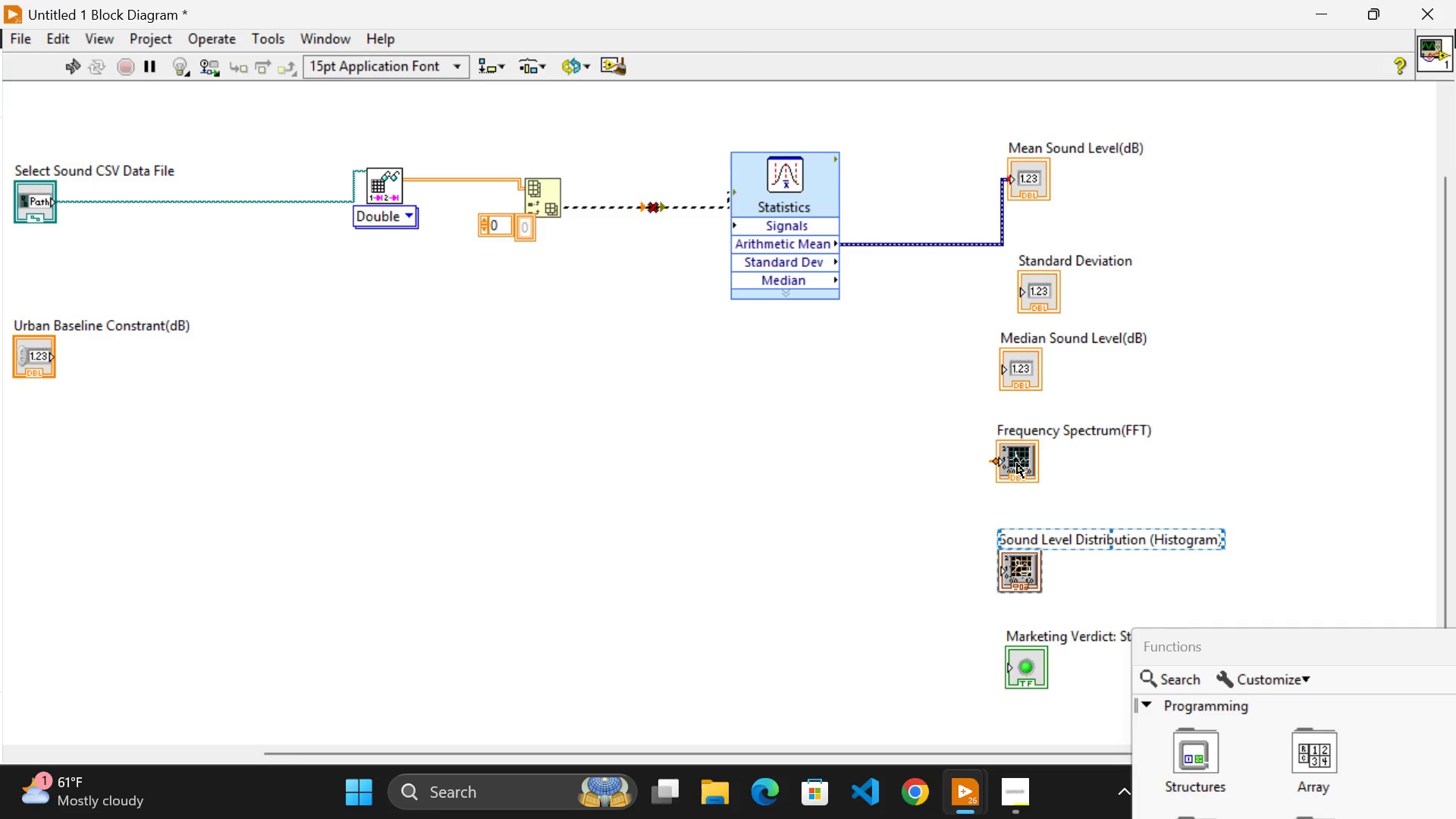 
left_click_drag(start_coordinate=[1017, 463], to_coordinate=[1014, 491])
 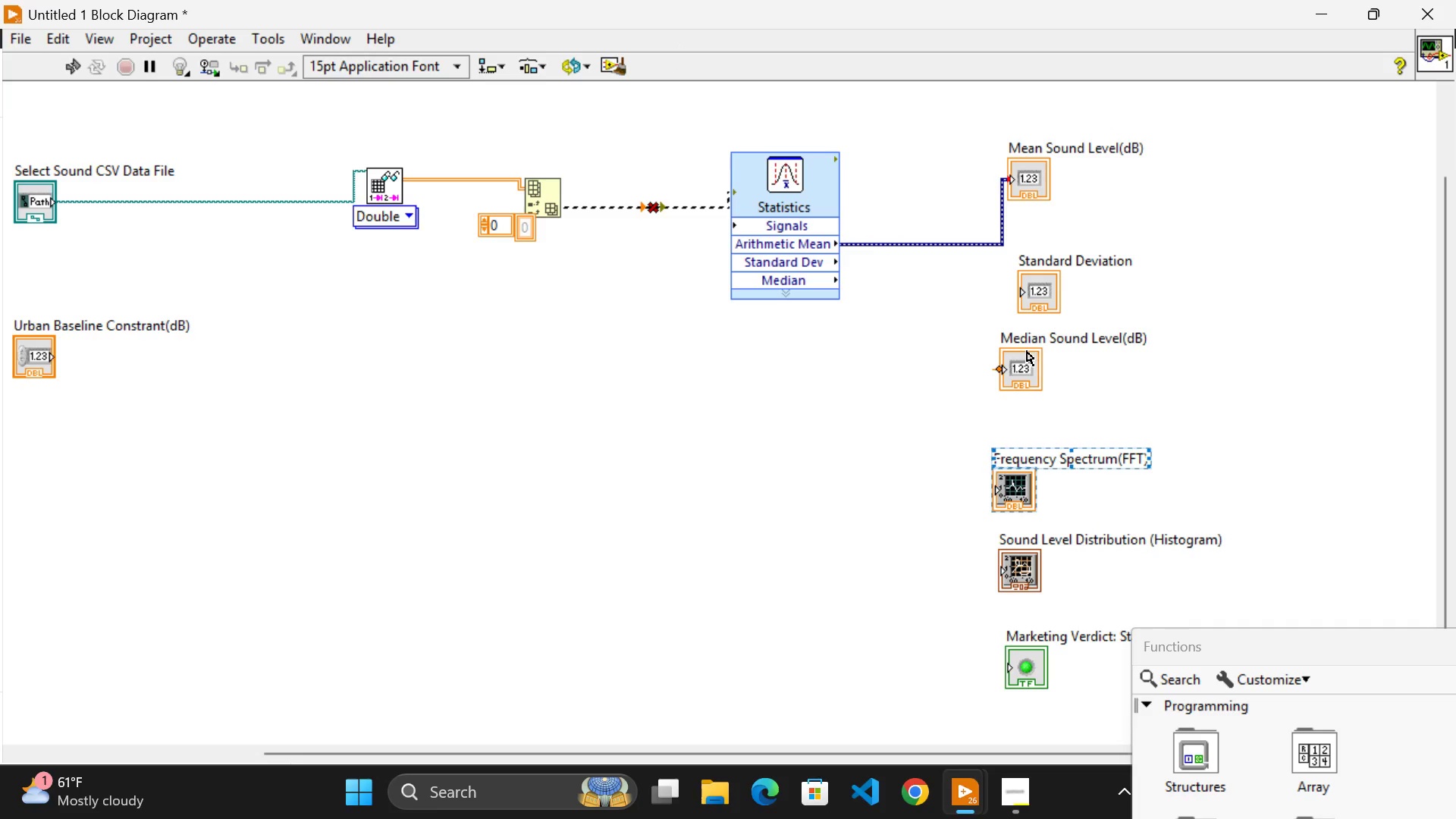 
left_click_drag(start_coordinate=[1025, 354], to_coordinate=[1012, 391])
 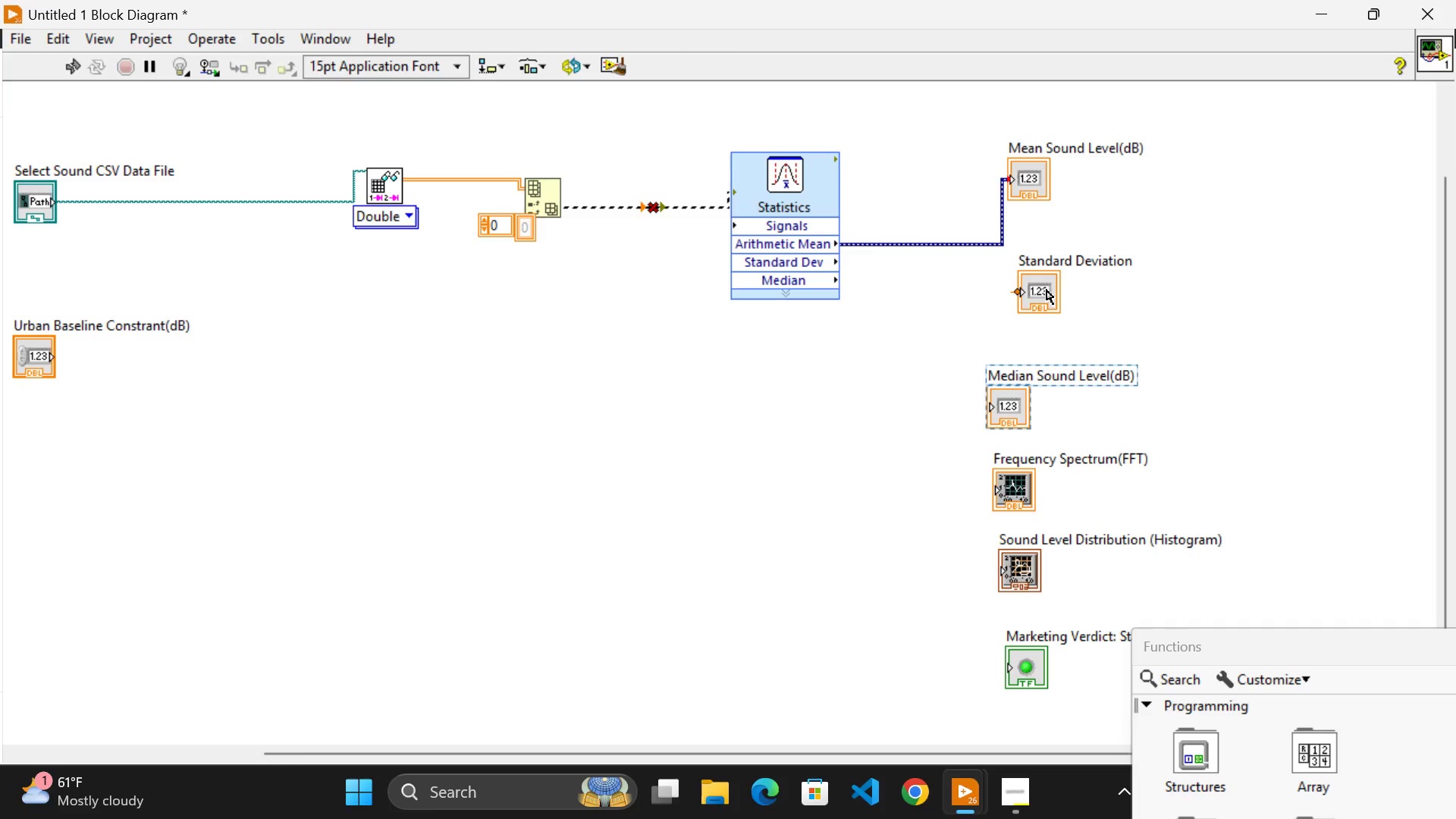 
left_click_drag(start_coordinate=[1046, 288], to_coordinate=[1075, 274])
 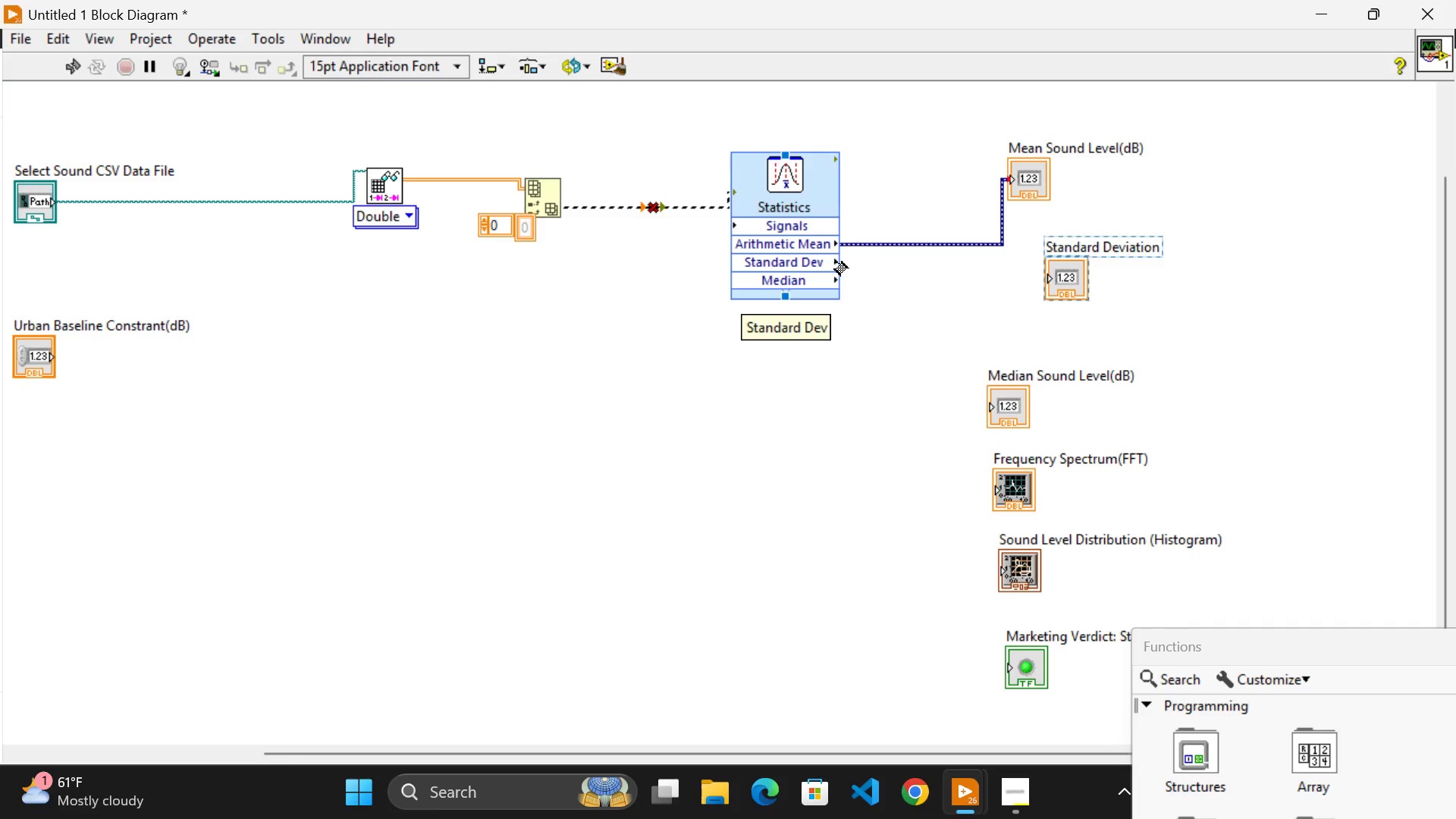 
left_click_drag(start_coordinate=[831, 262], to_coordinate=[843, 259])
 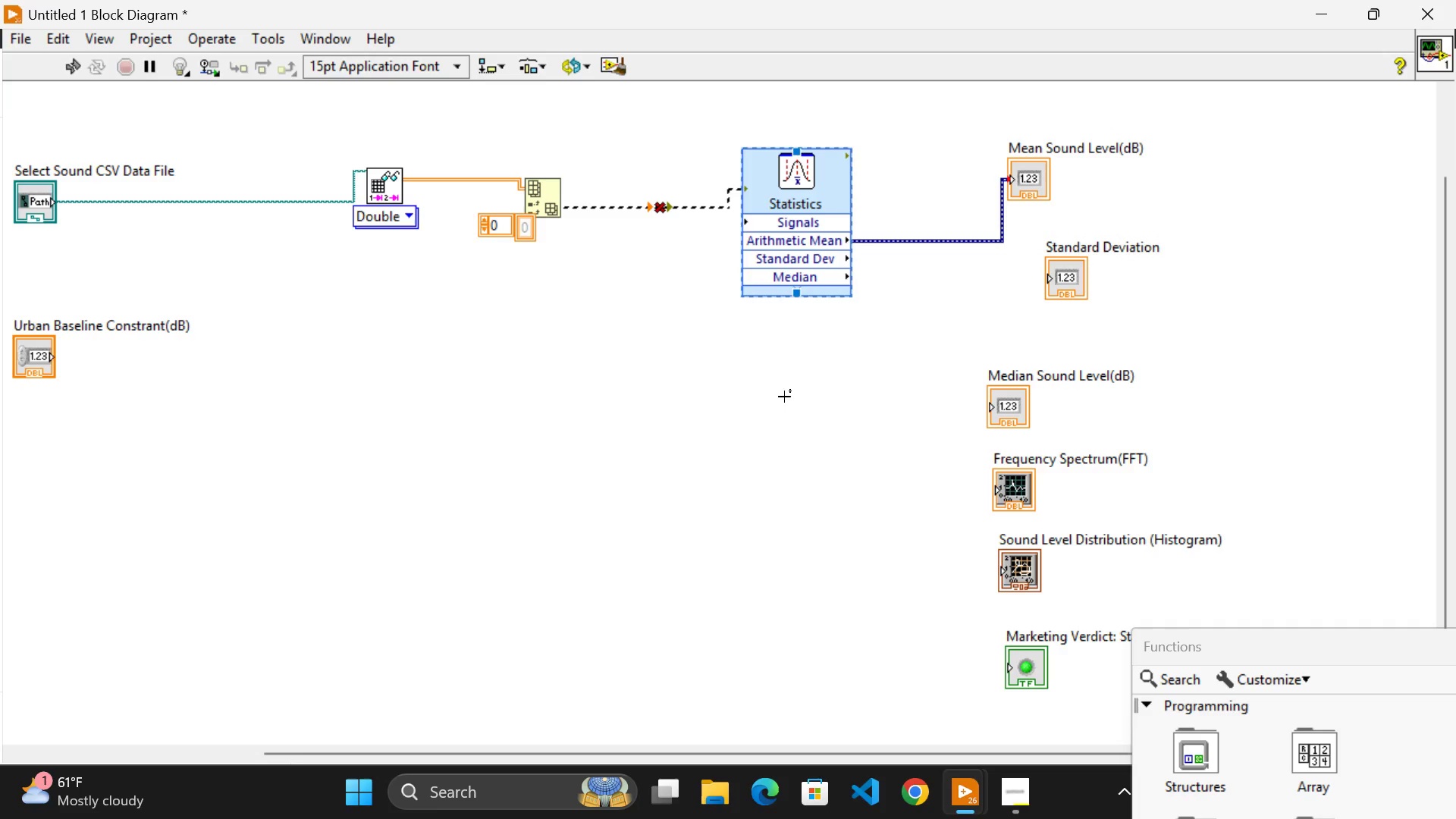 
left_click([782, 414])
 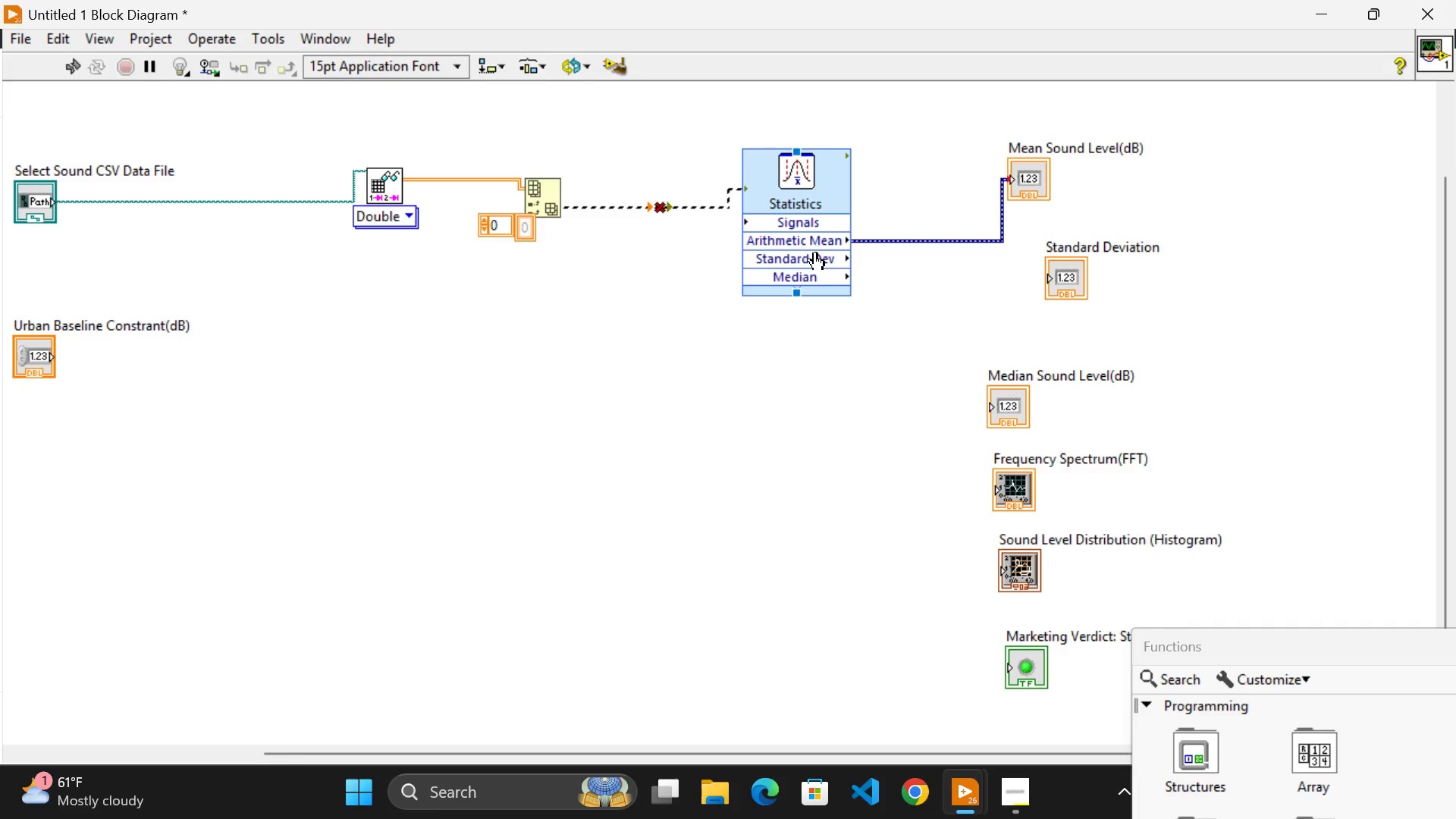 
left_click_drag(start_coordinate=[815, 252], to_coordinate=[790, 263])
 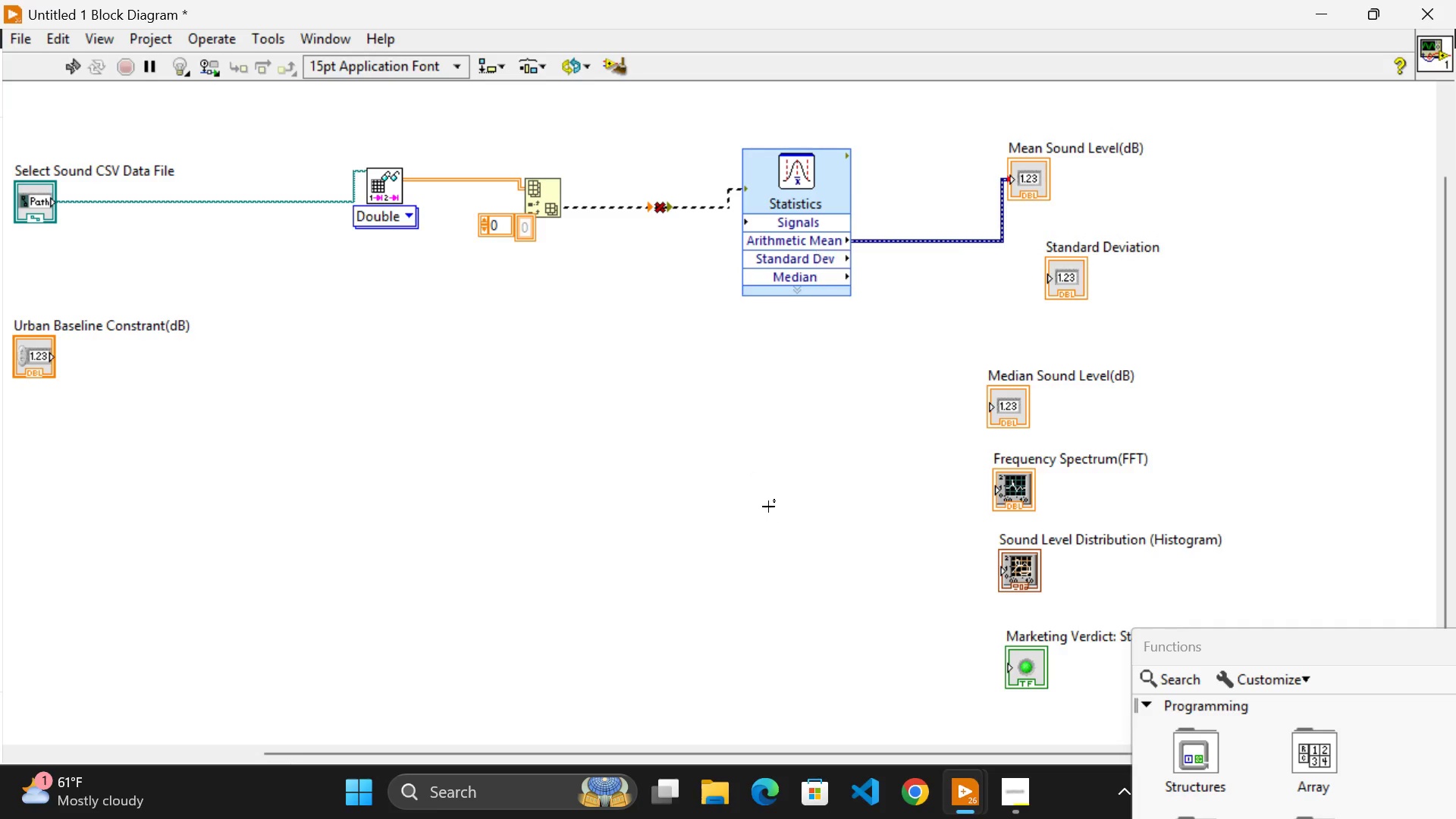 
left_click([766, 507])
 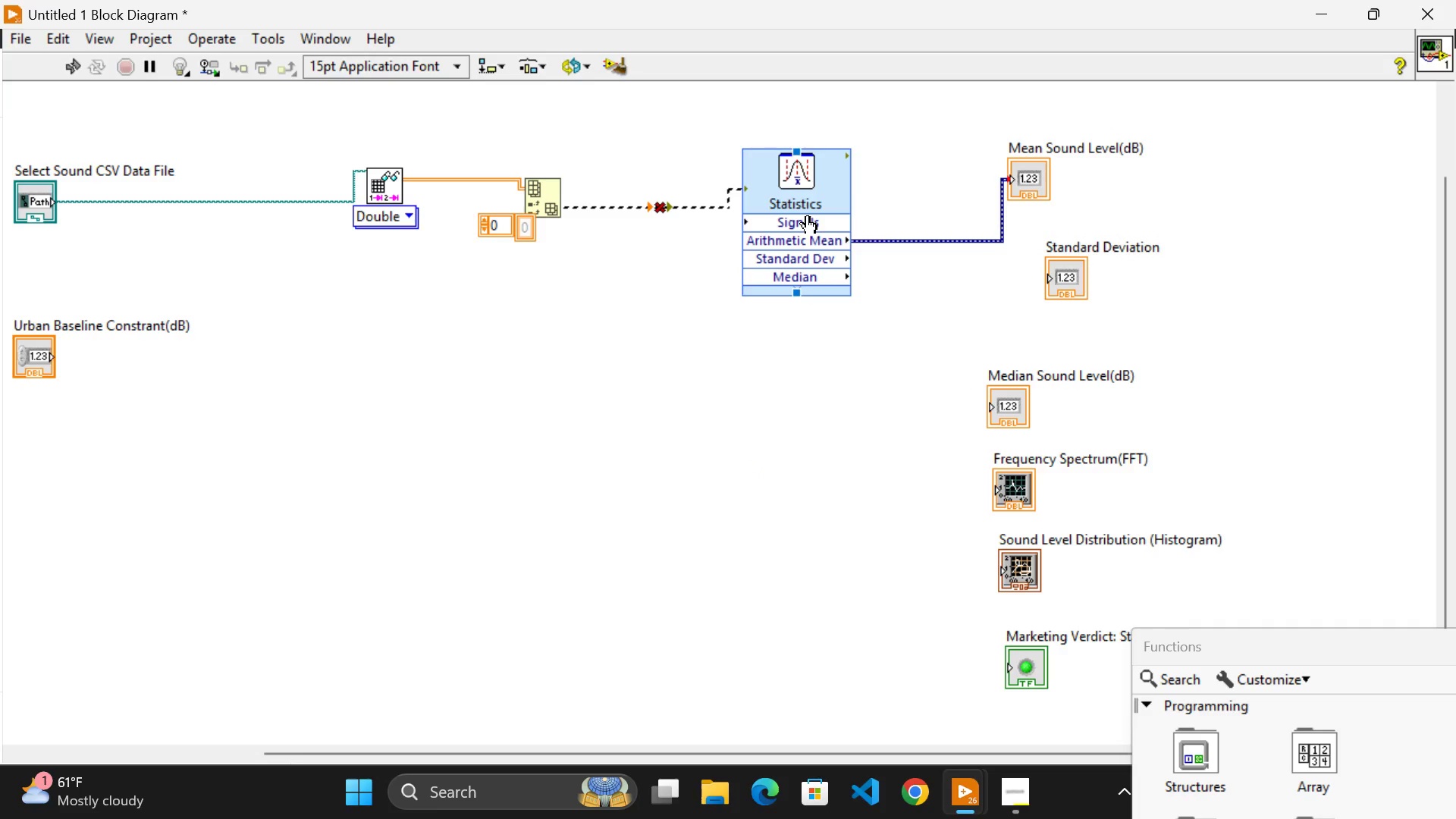 
left_click_drag(start_coordinate=[808, 215], to_coordinate=[787, 227])
 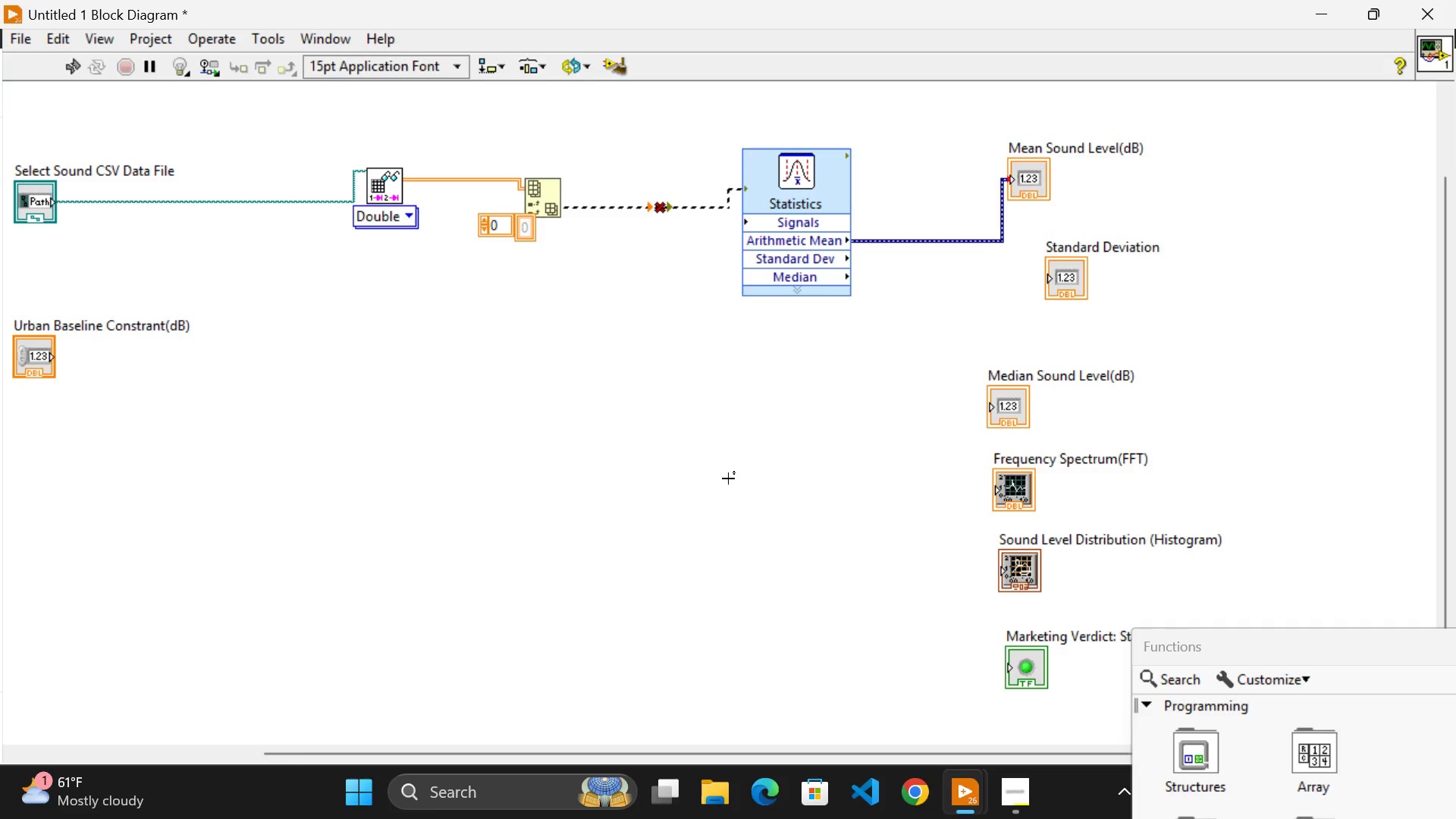 
left_click([728, 479])
 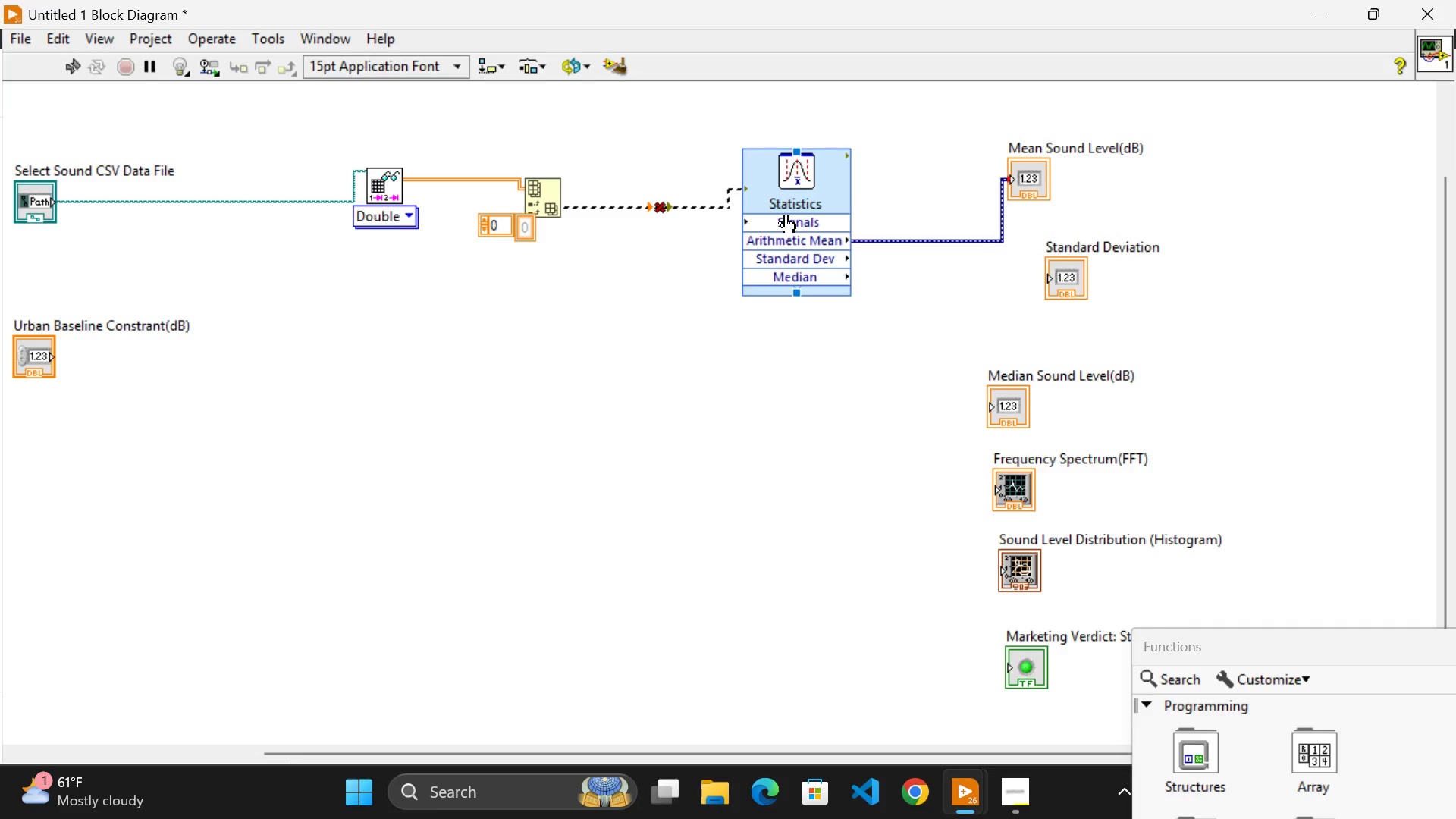 
left_click([786, 213])
 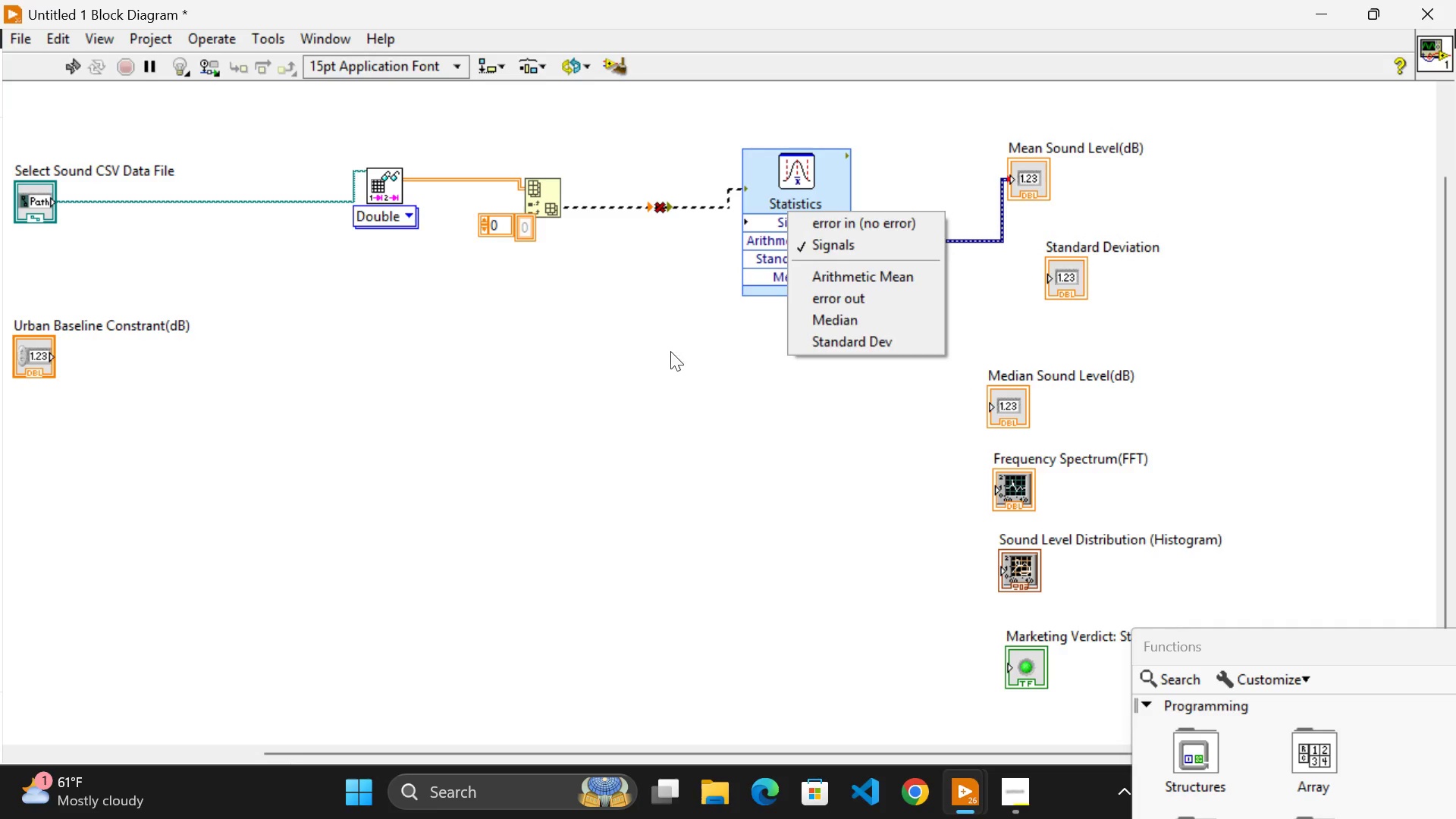 
left_click([670, 351])
 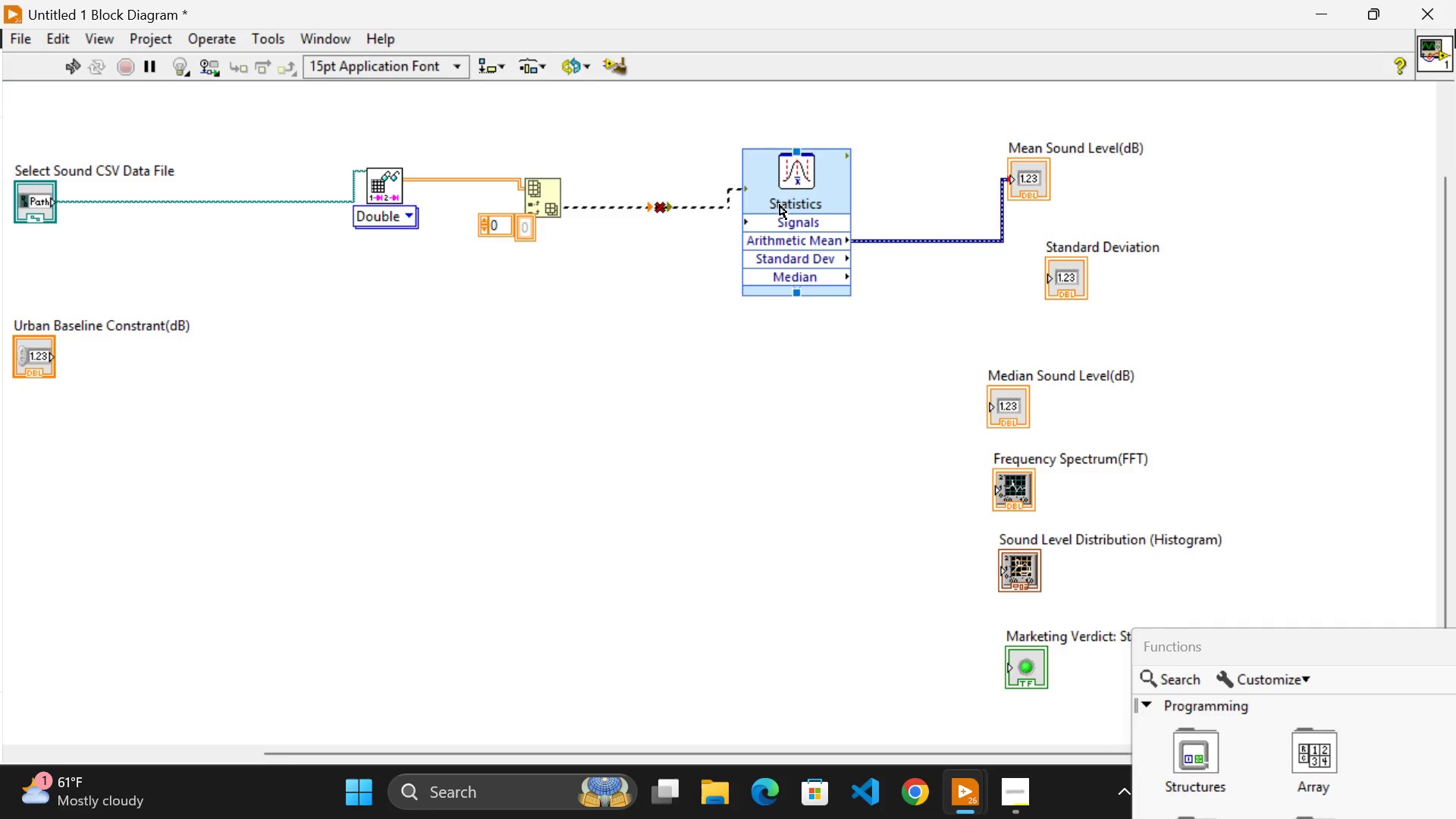 
left_click_drag(start_coordinate=[780, 205], to_coordinate=[756, 217])
 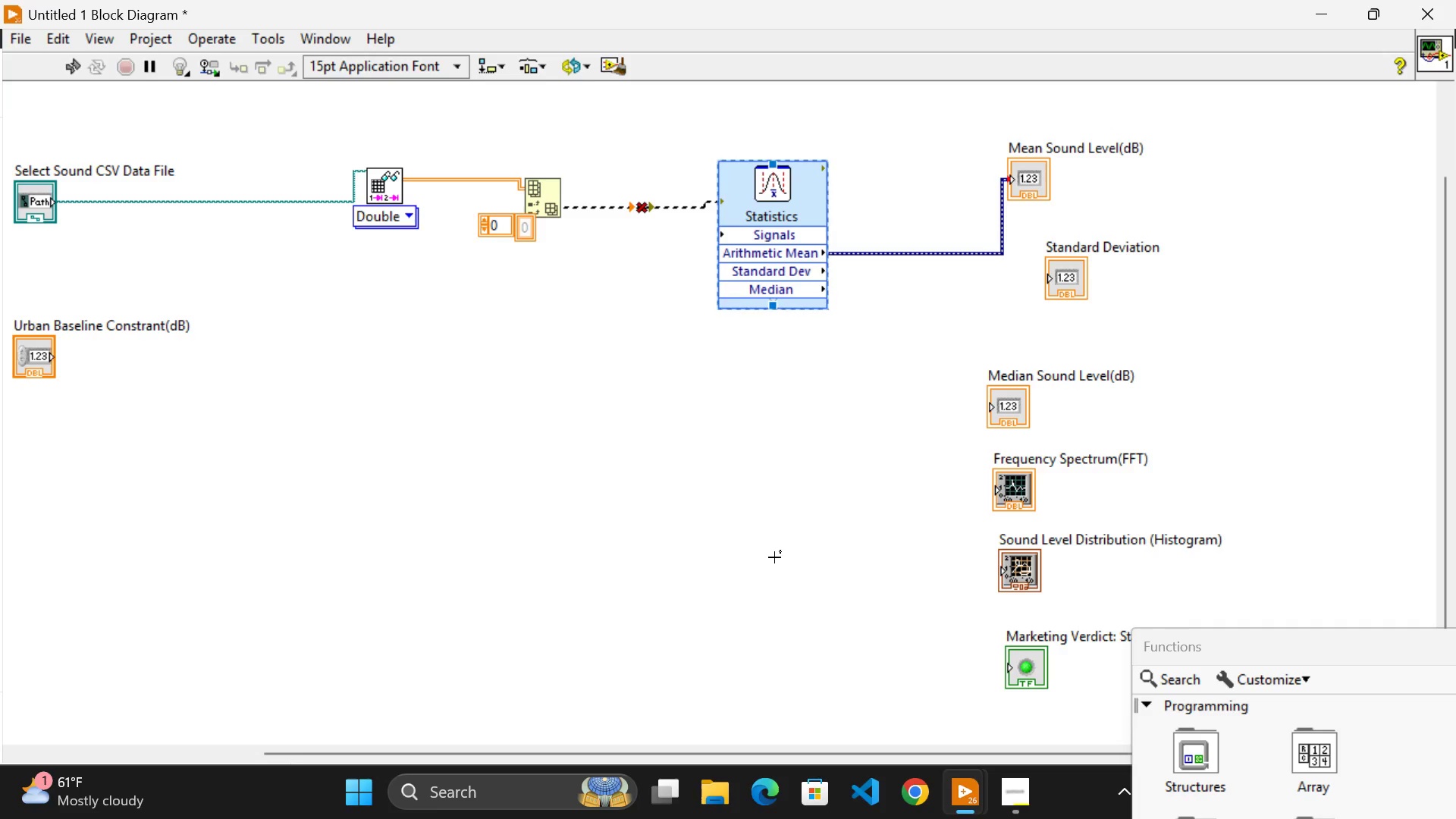 
left_click([774, 557])
 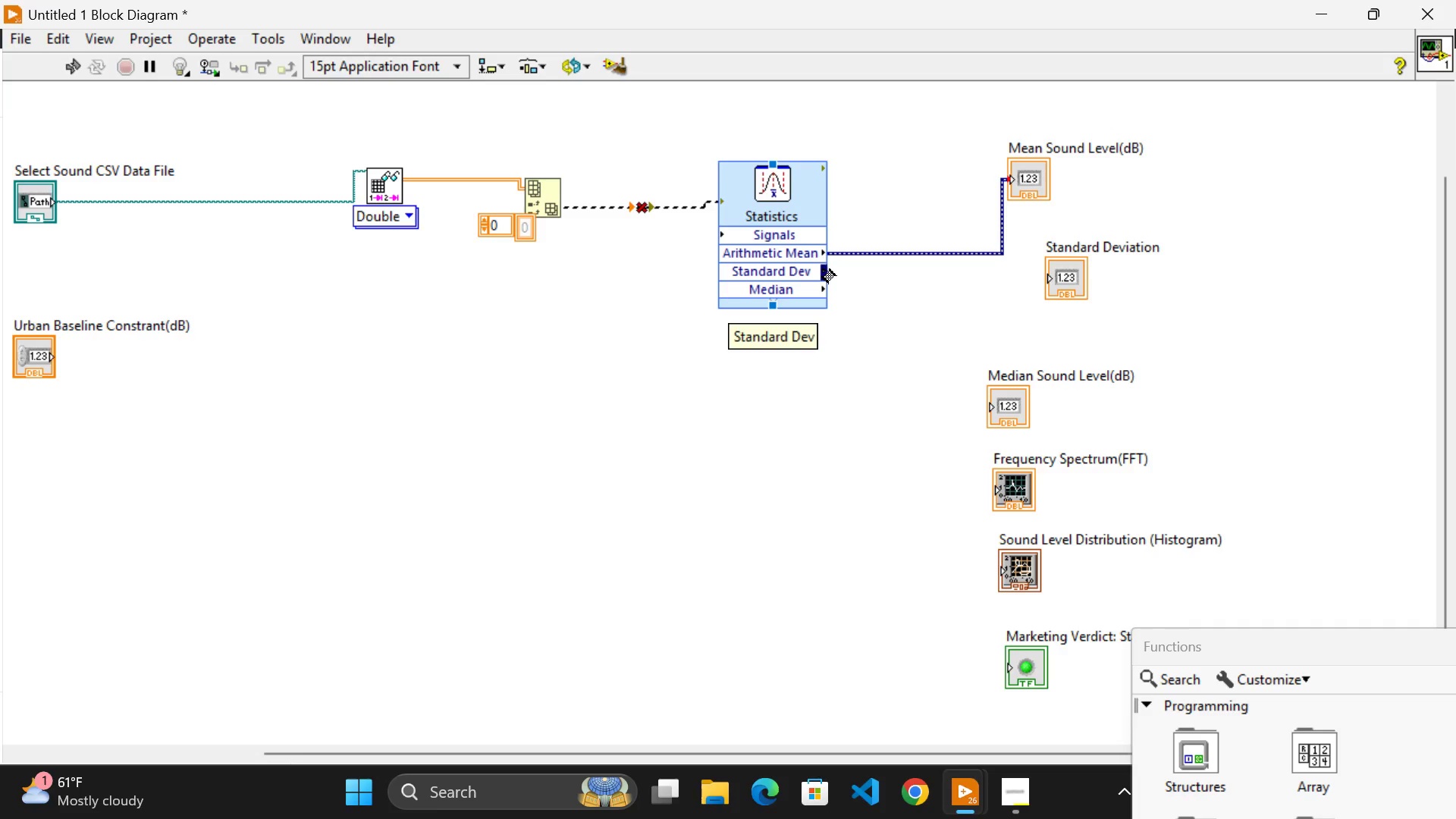 
wait(5.72)
 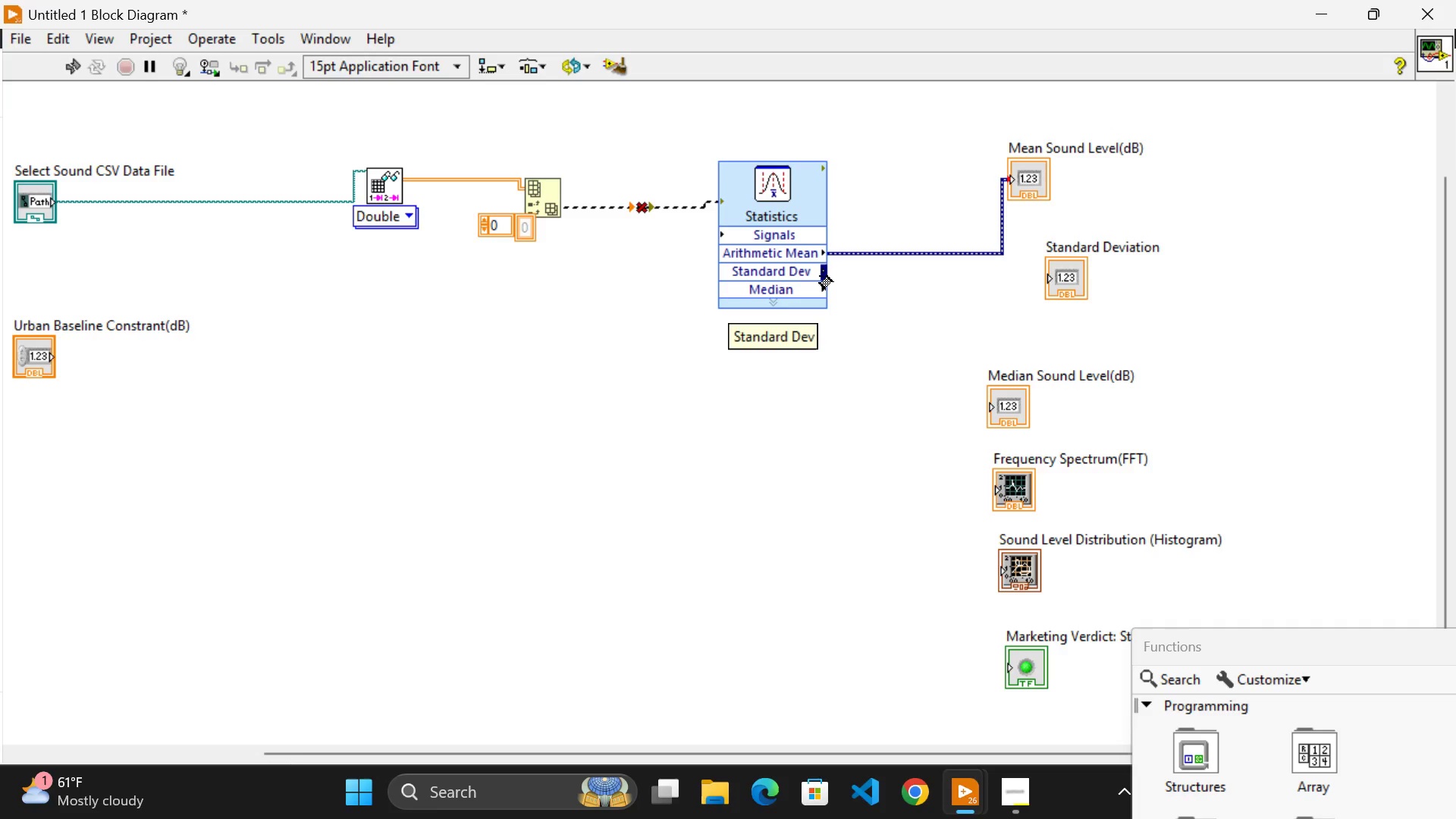 
left_click_drag(start_coordinate=[821, 271], to_coordinate=[1042, 278])
 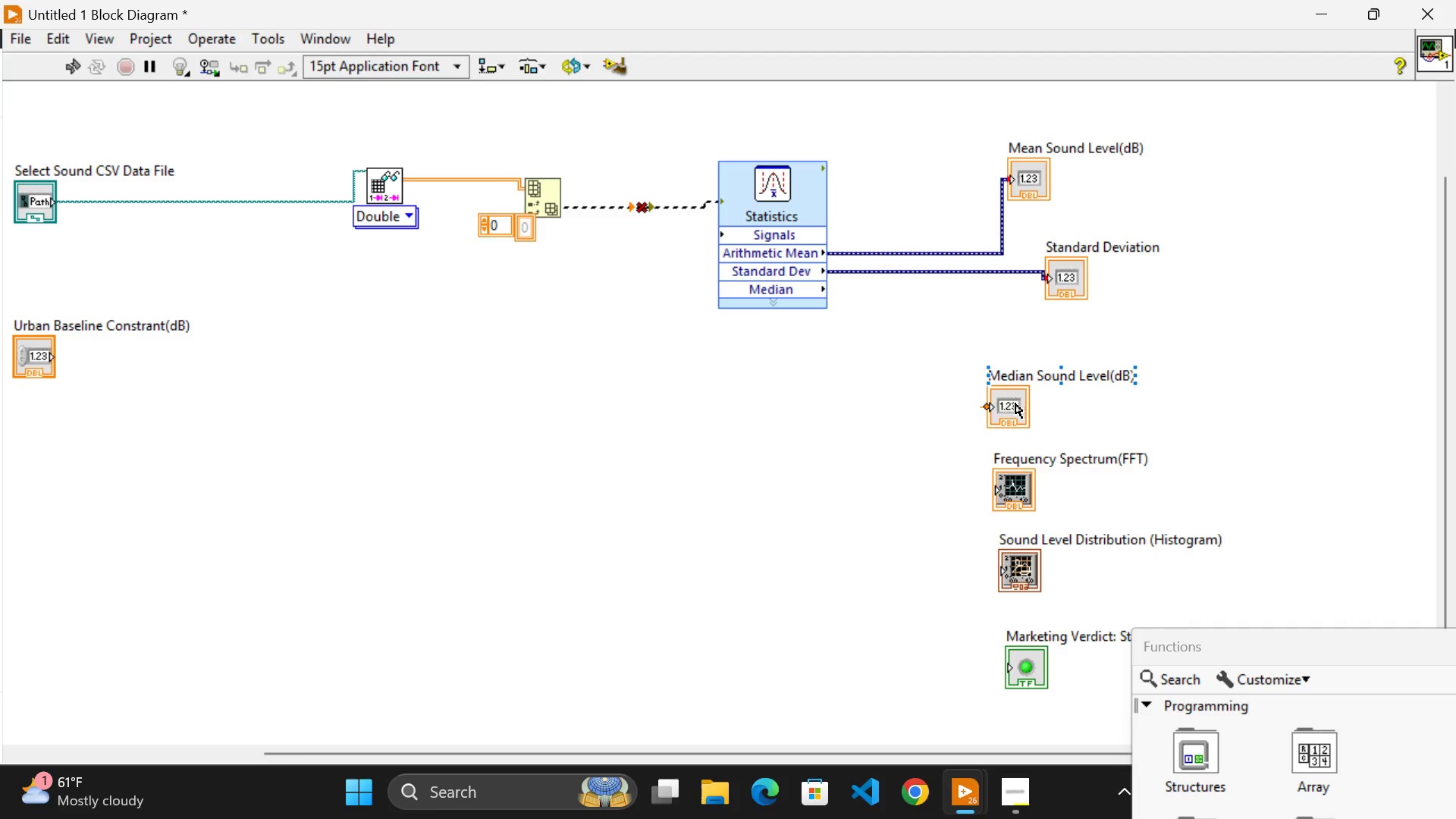 
left_click_drag(start_coordinate=[1009, 402], to_coordinate=[1068, 370])
 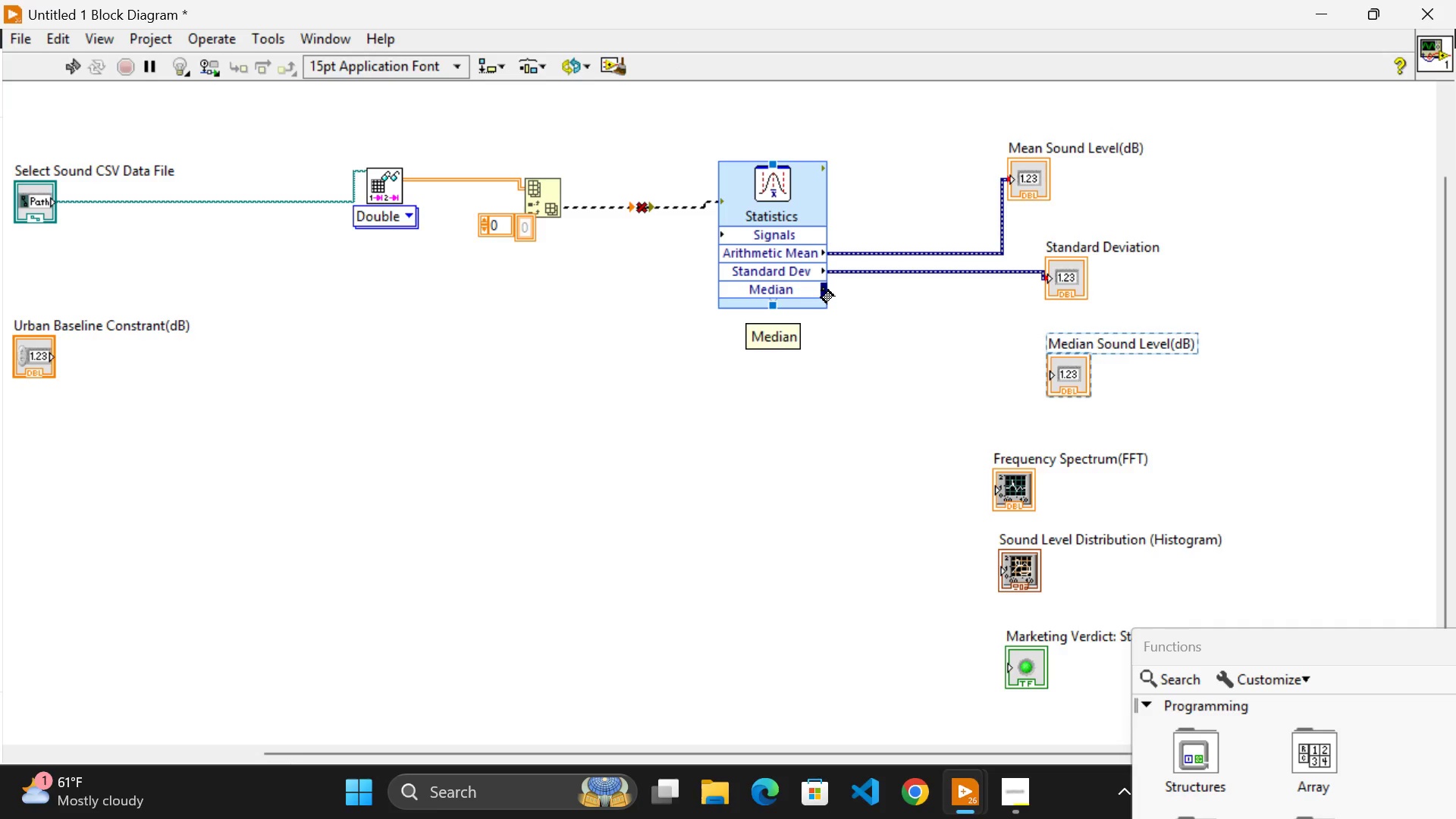 
left_click_drag(start_coordinate=[818, 288], to_coordinate=[822, 293])
 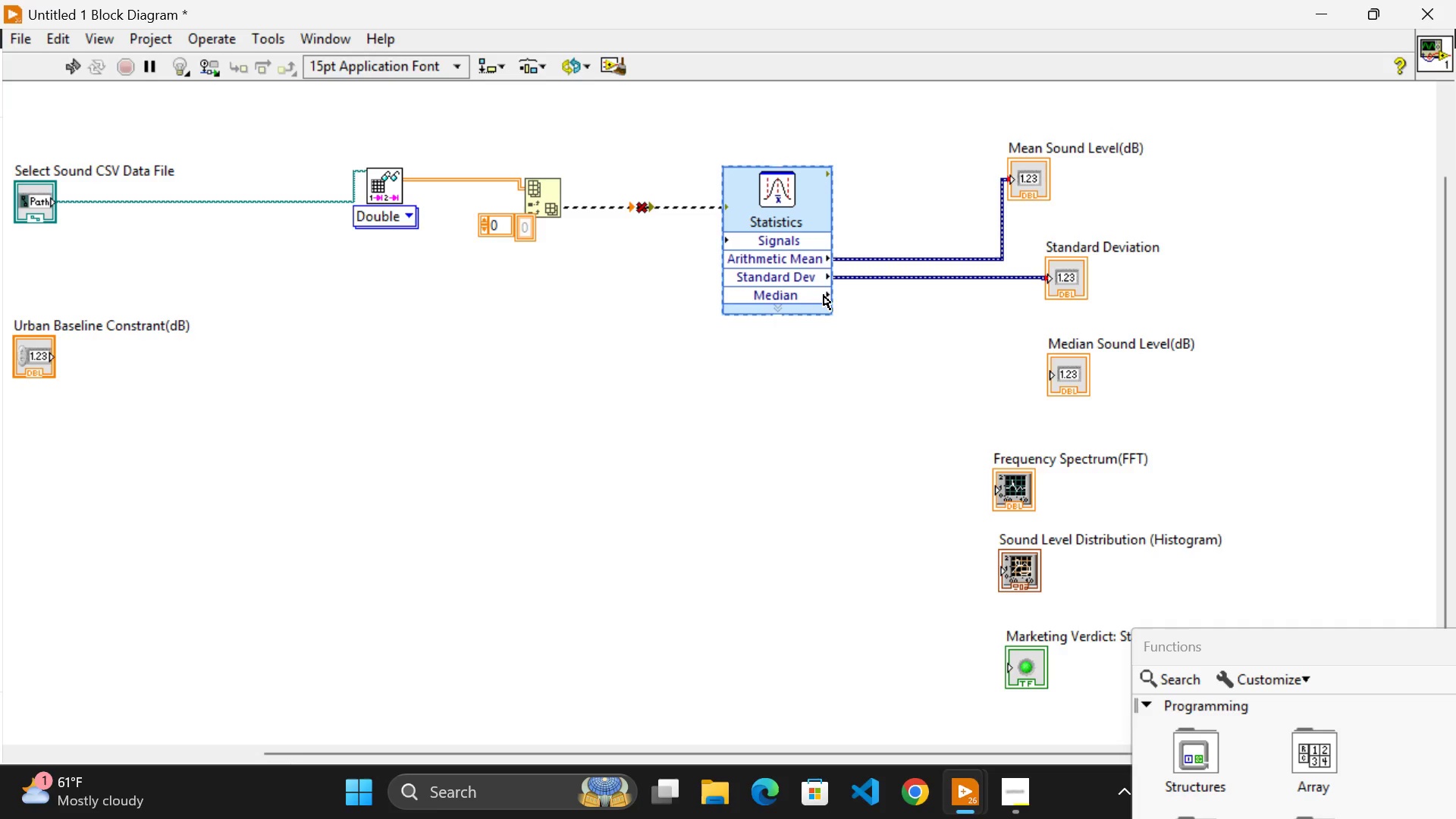 
left_click([828, 392])
 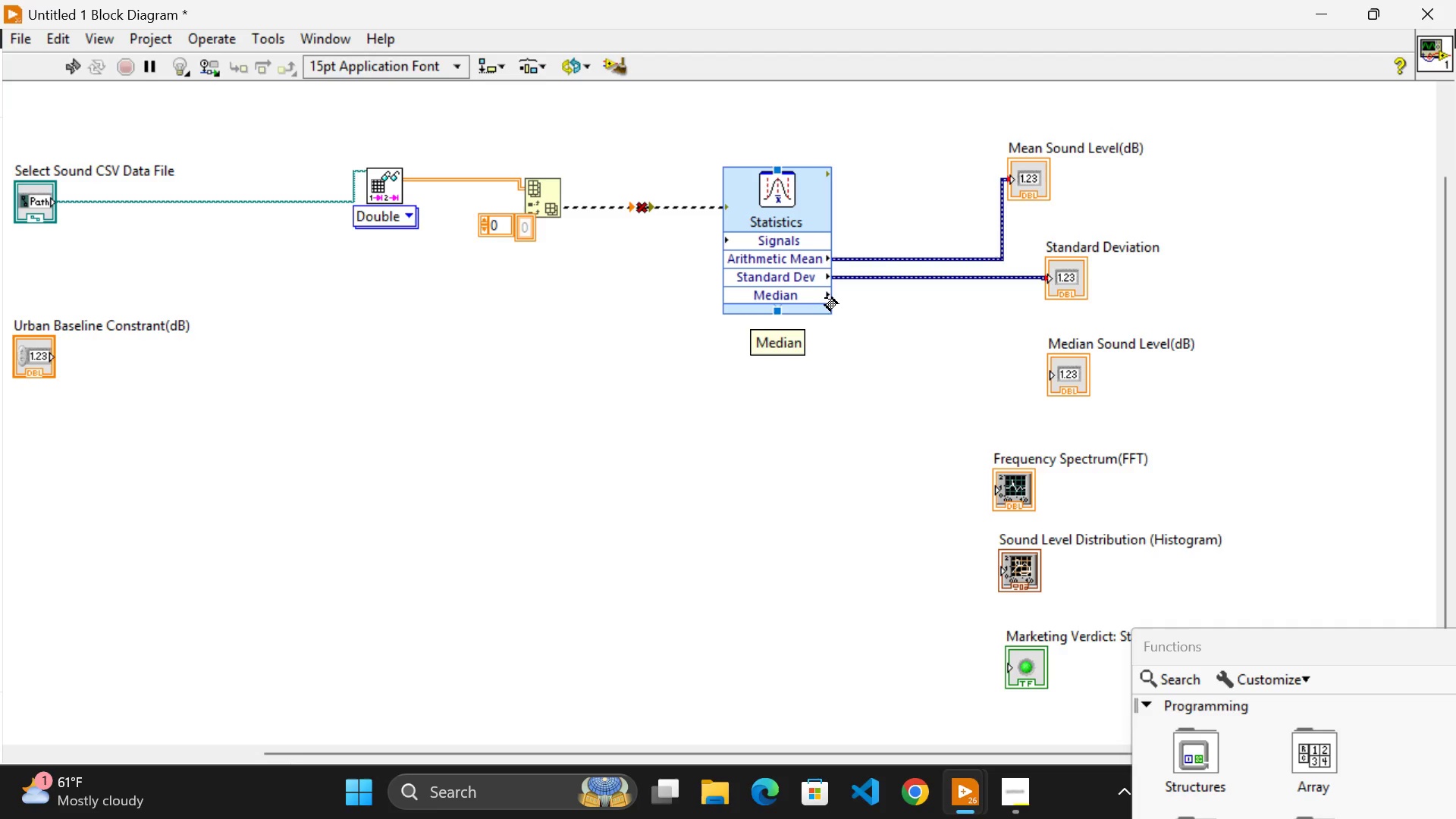 
left_click_drag(start_coordinate=[825, 298], to_coordinate=[1043, 374])
 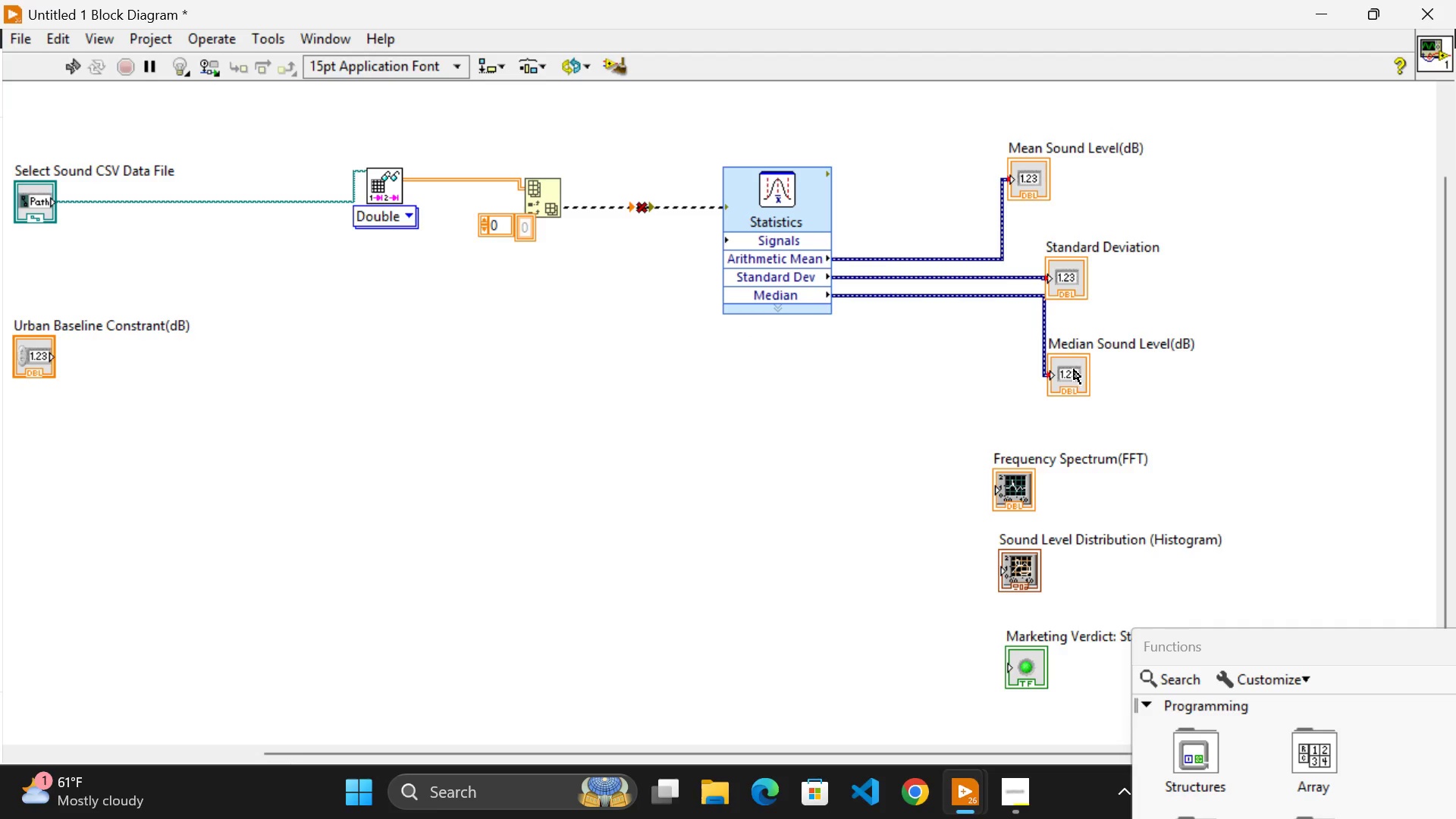 
left_click_drag(start_coordinate=[1074, 369], to_coordinate=[1077, 400])
 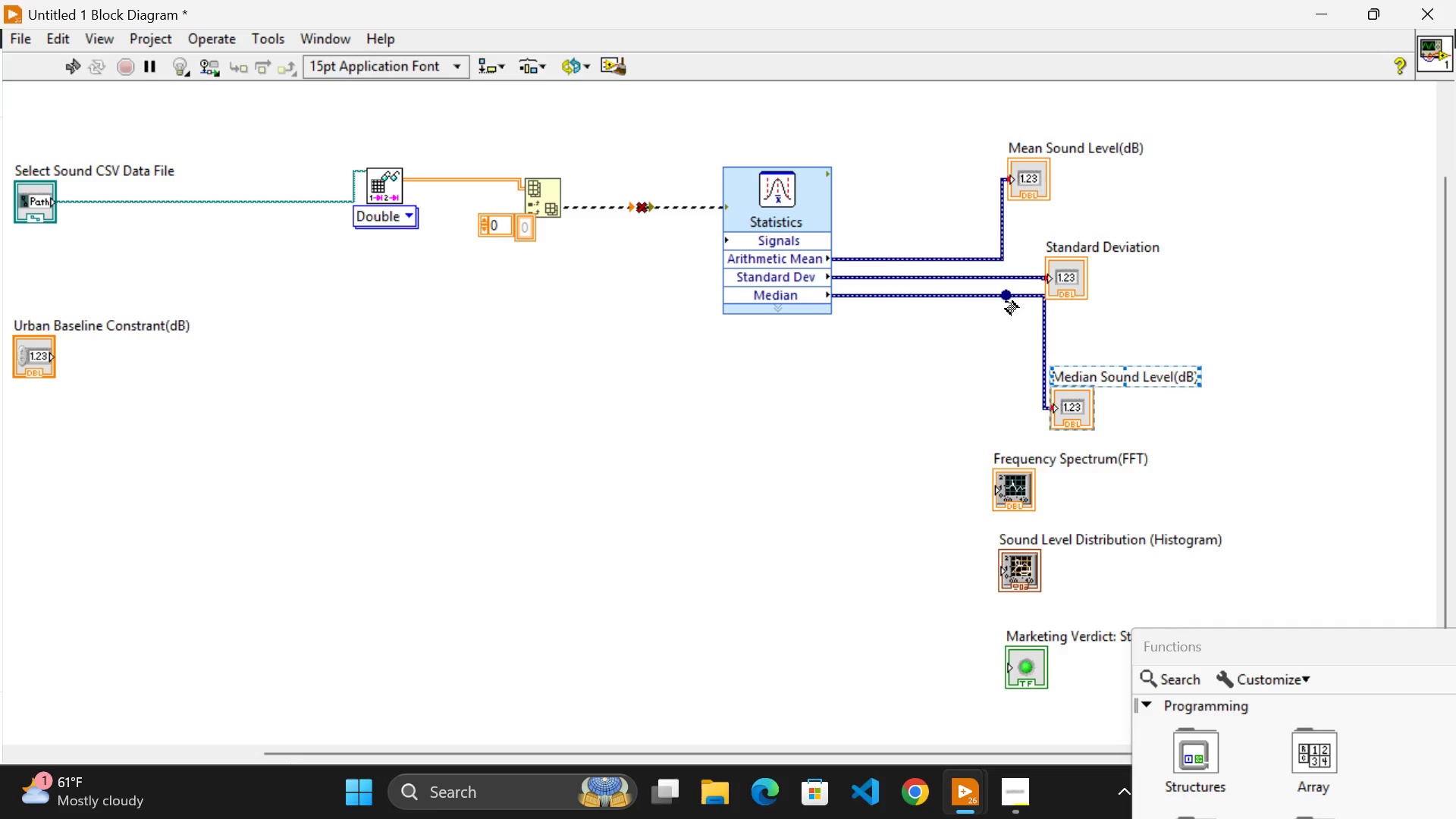 
left_click_drag(start_coordinate=[1006, 302], to_coordinate=[1002, 320])
 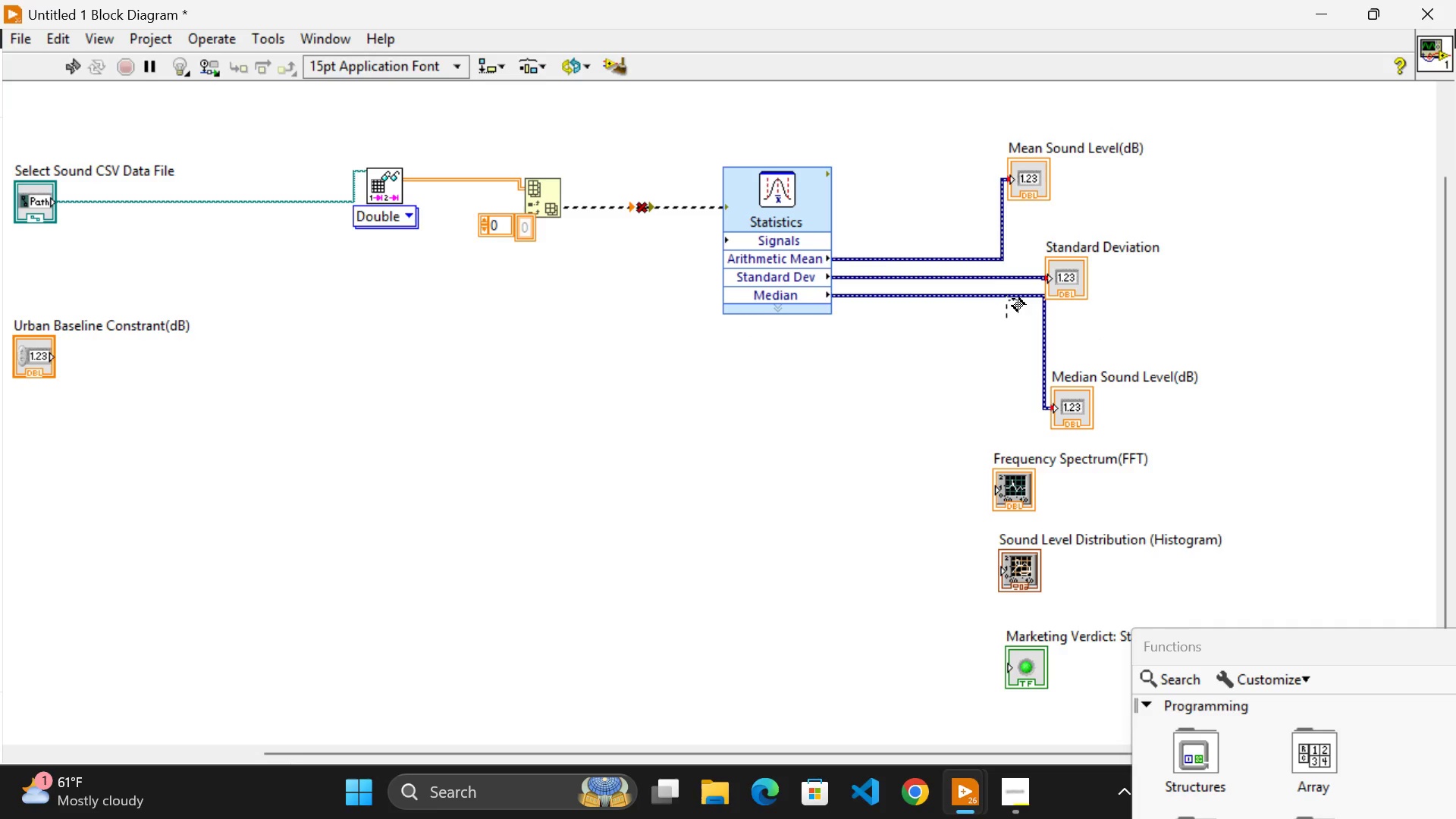 
left_click_drag(start_coordinate=[1012, 299], to_coordinate=[969, 323])
 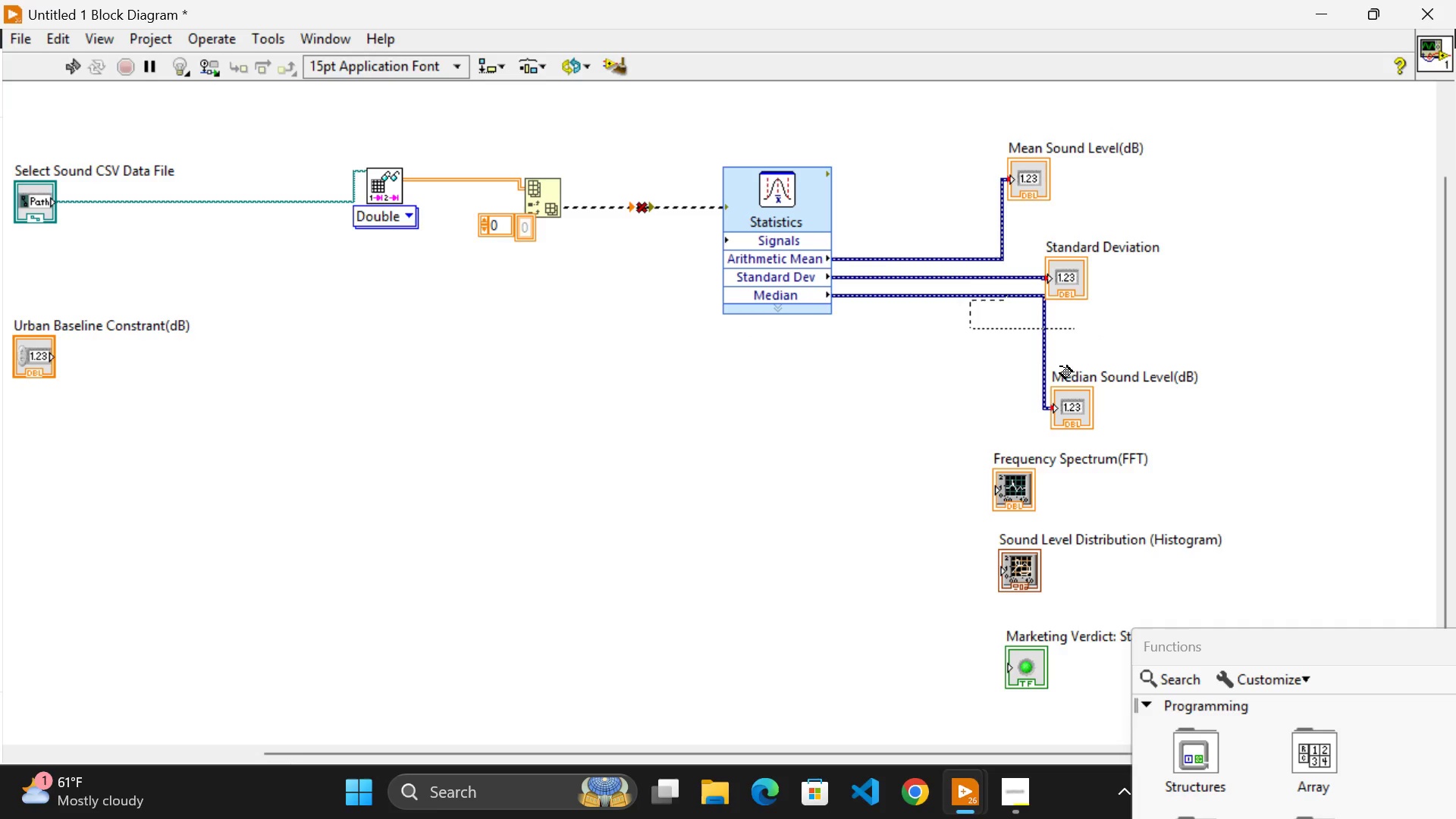 
left_click([1003, 416])
 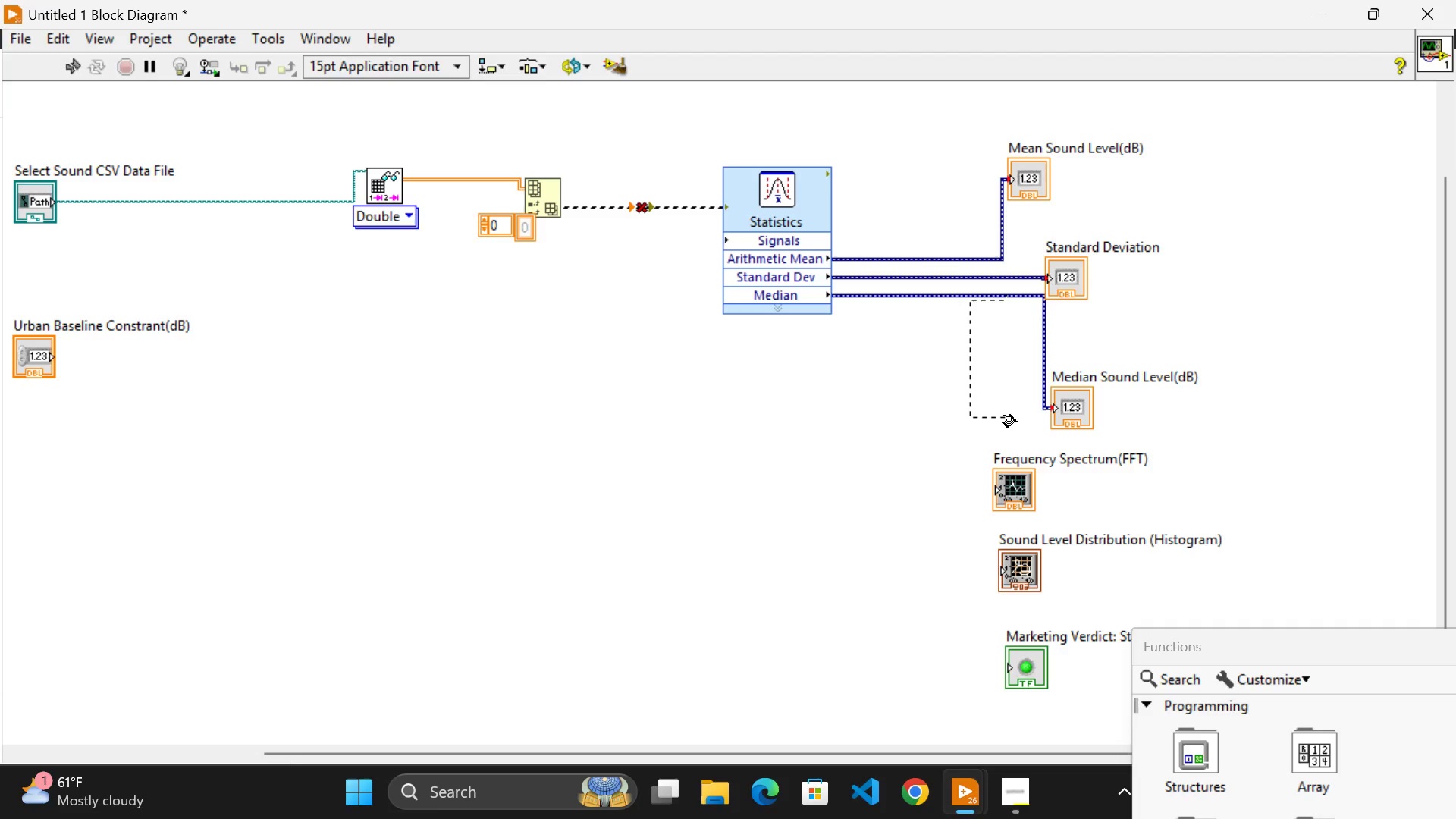 
key(Control+X)
 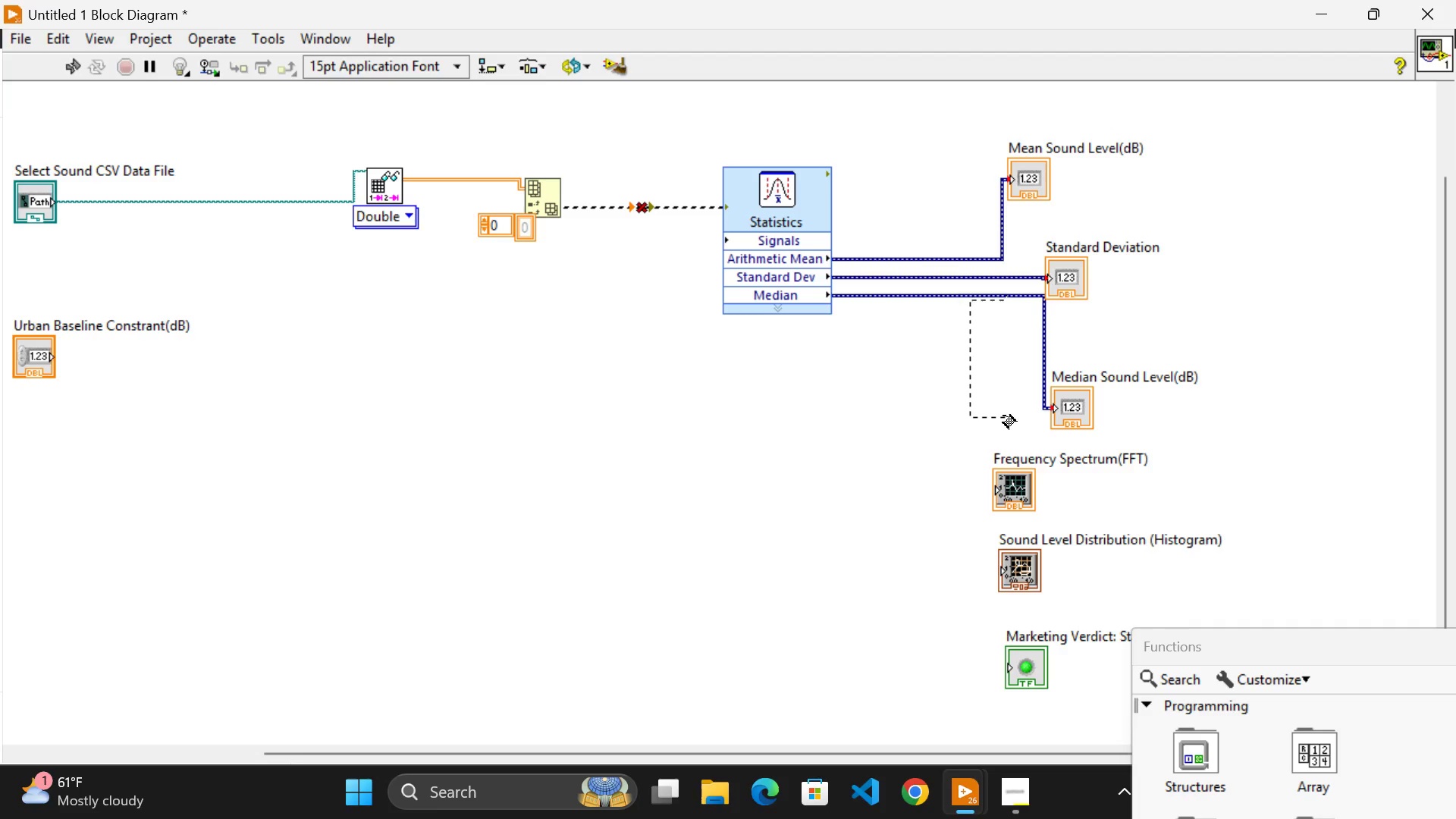 
double_click([1003, 416])
 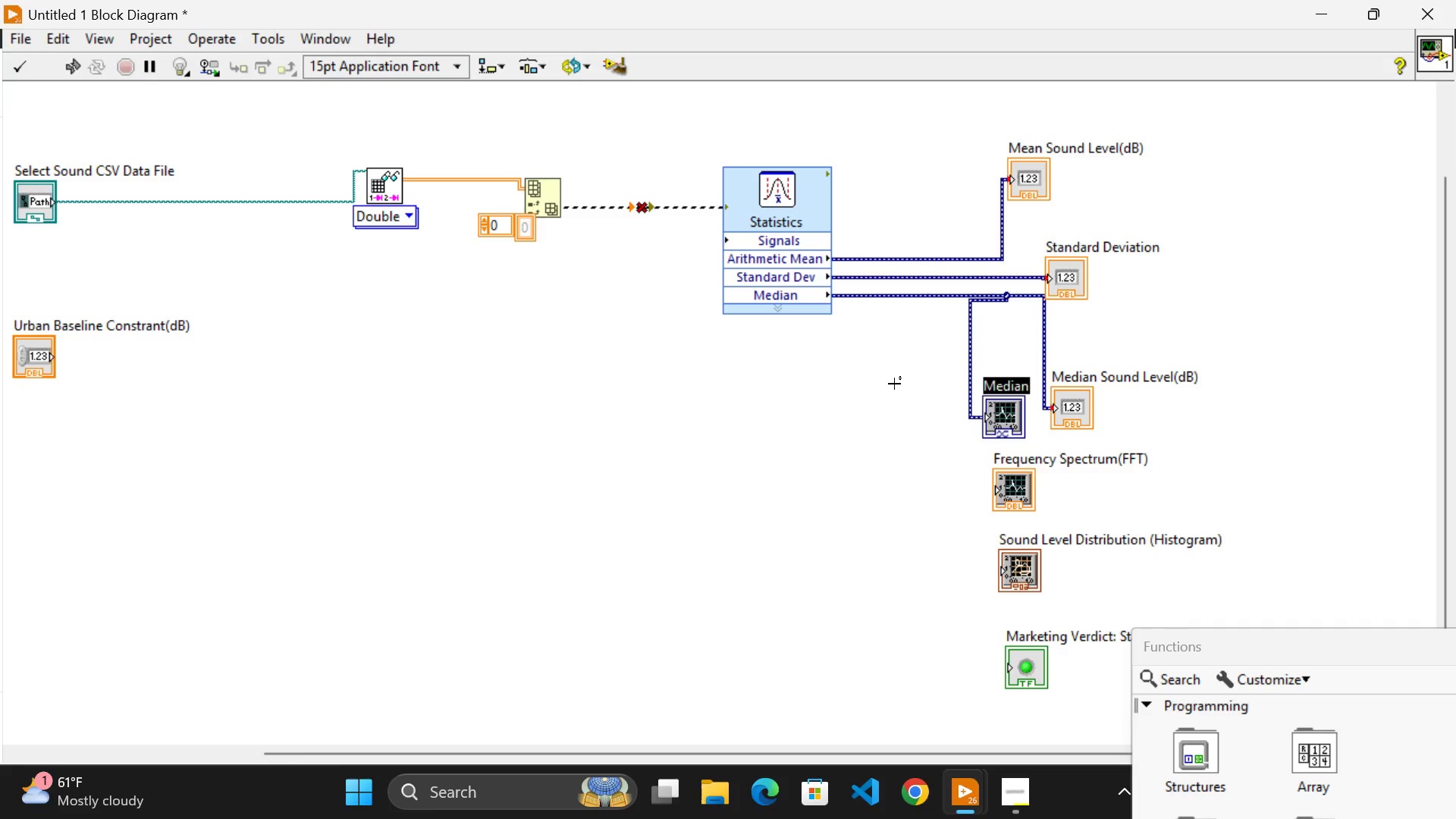 
left_click([894, 384])
 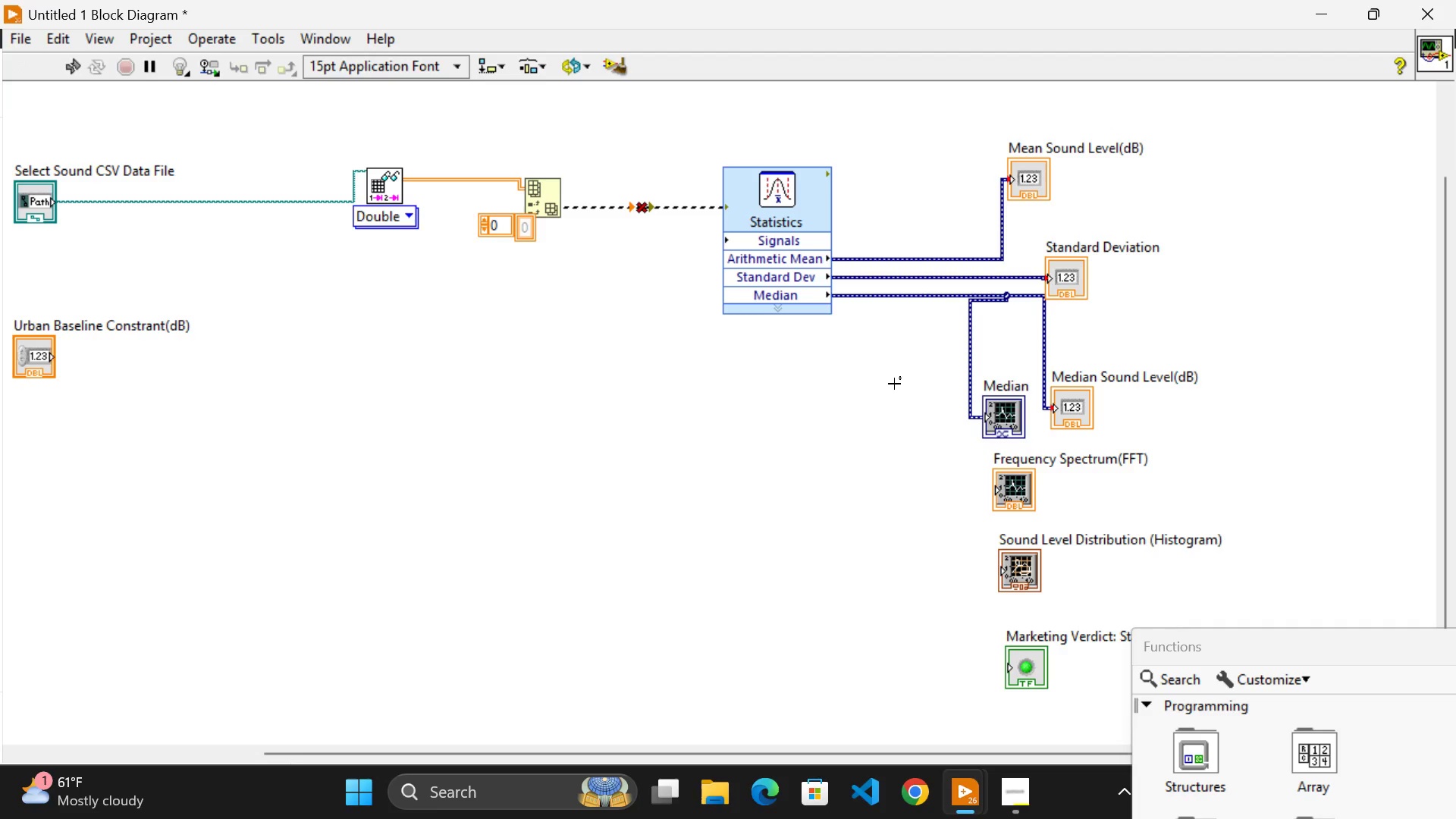 
key(Control+Z)
 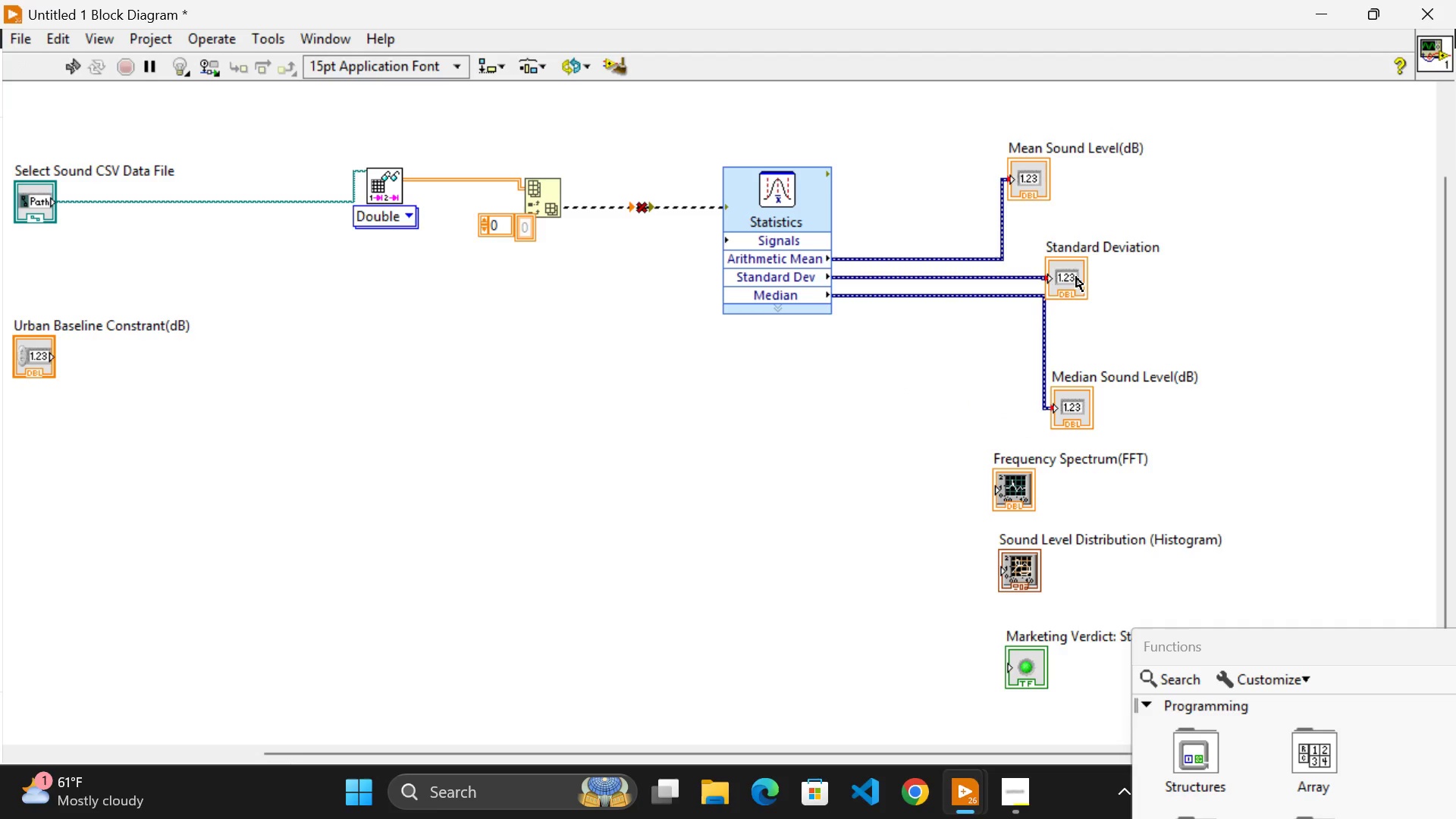 
left_click_drag(start_coordinate=[1069, 272], to_coordinate=[1115, 257])
 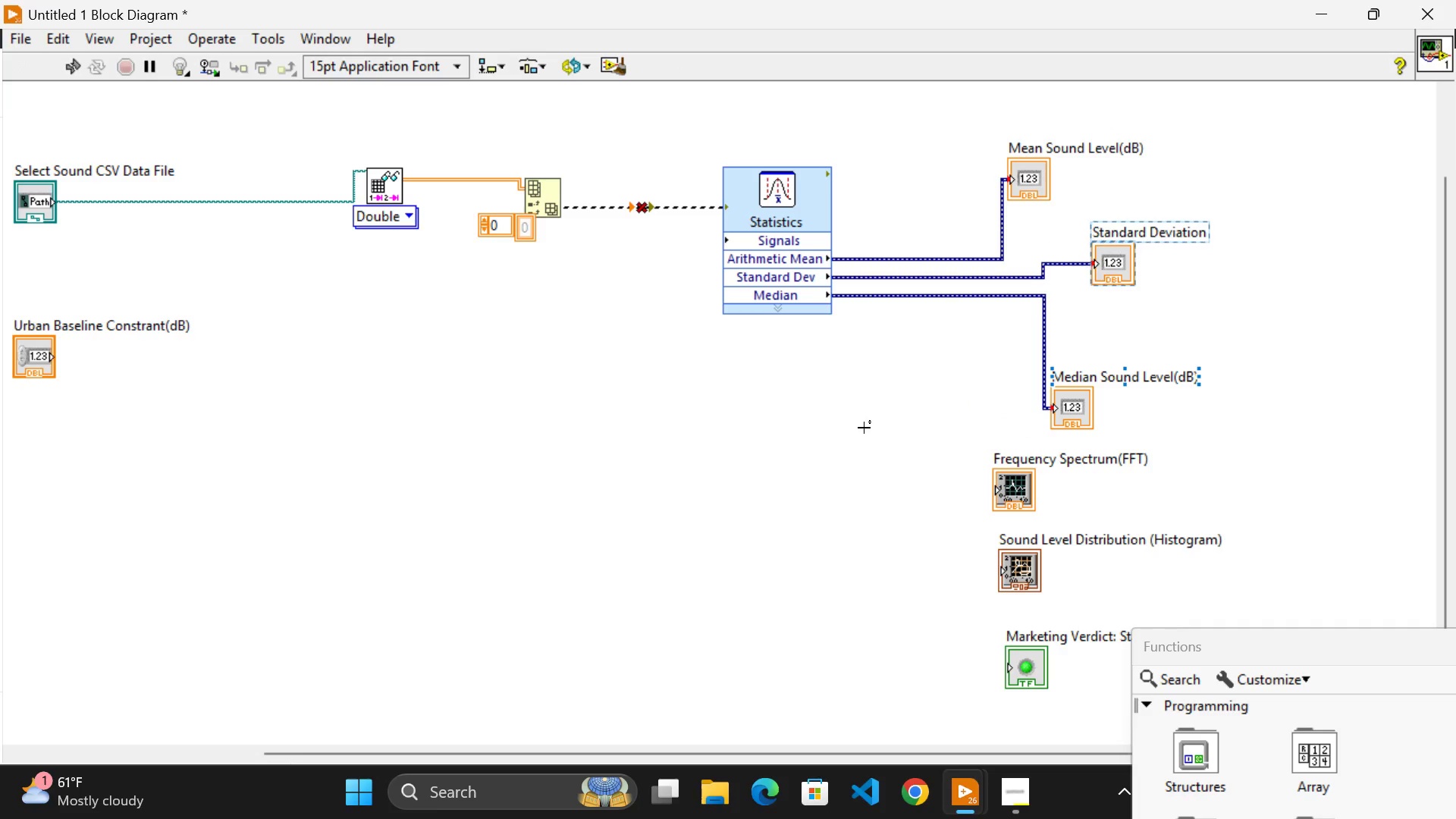 
left_click([864, 428])
 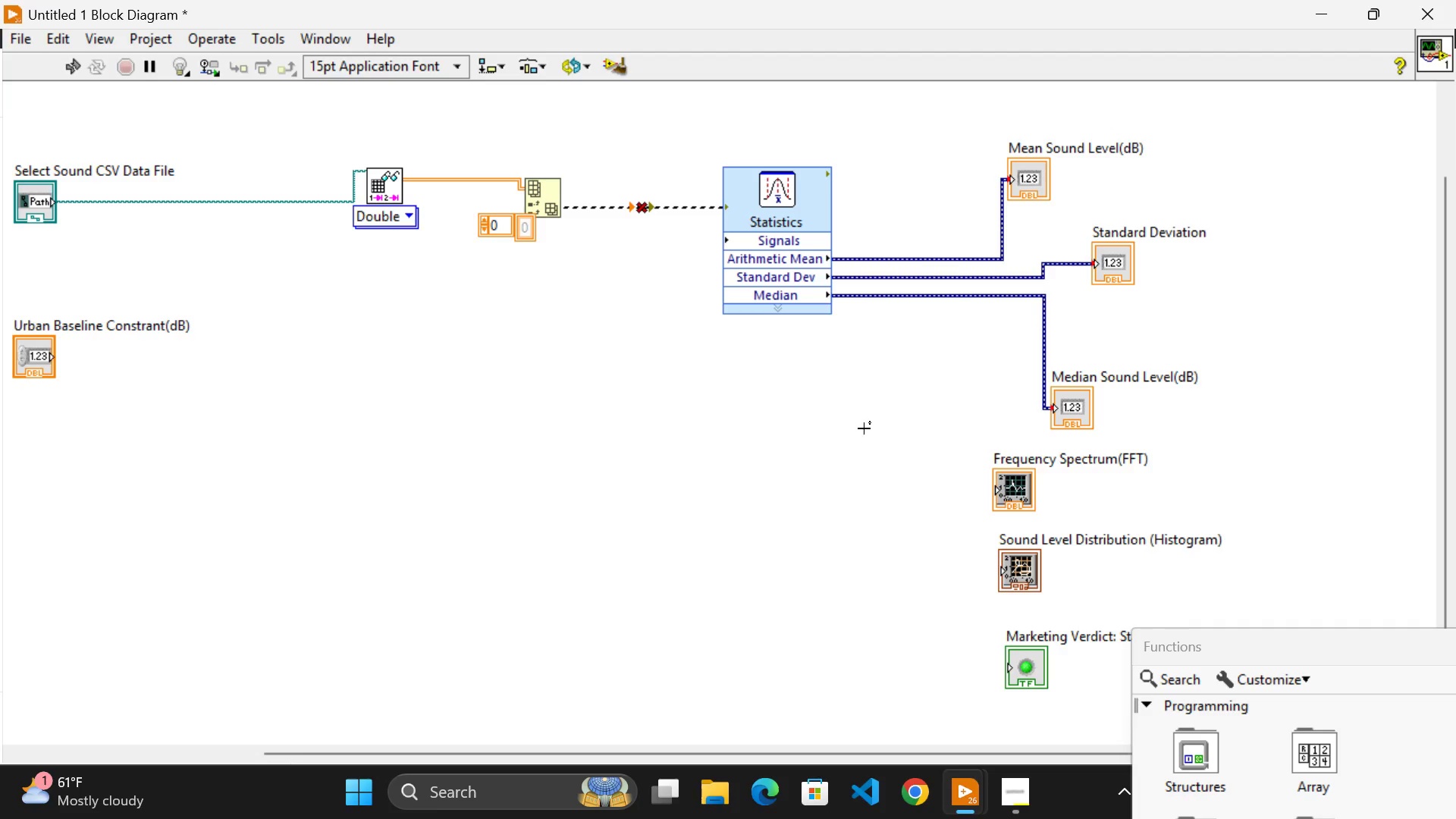 
wait(35.66)
 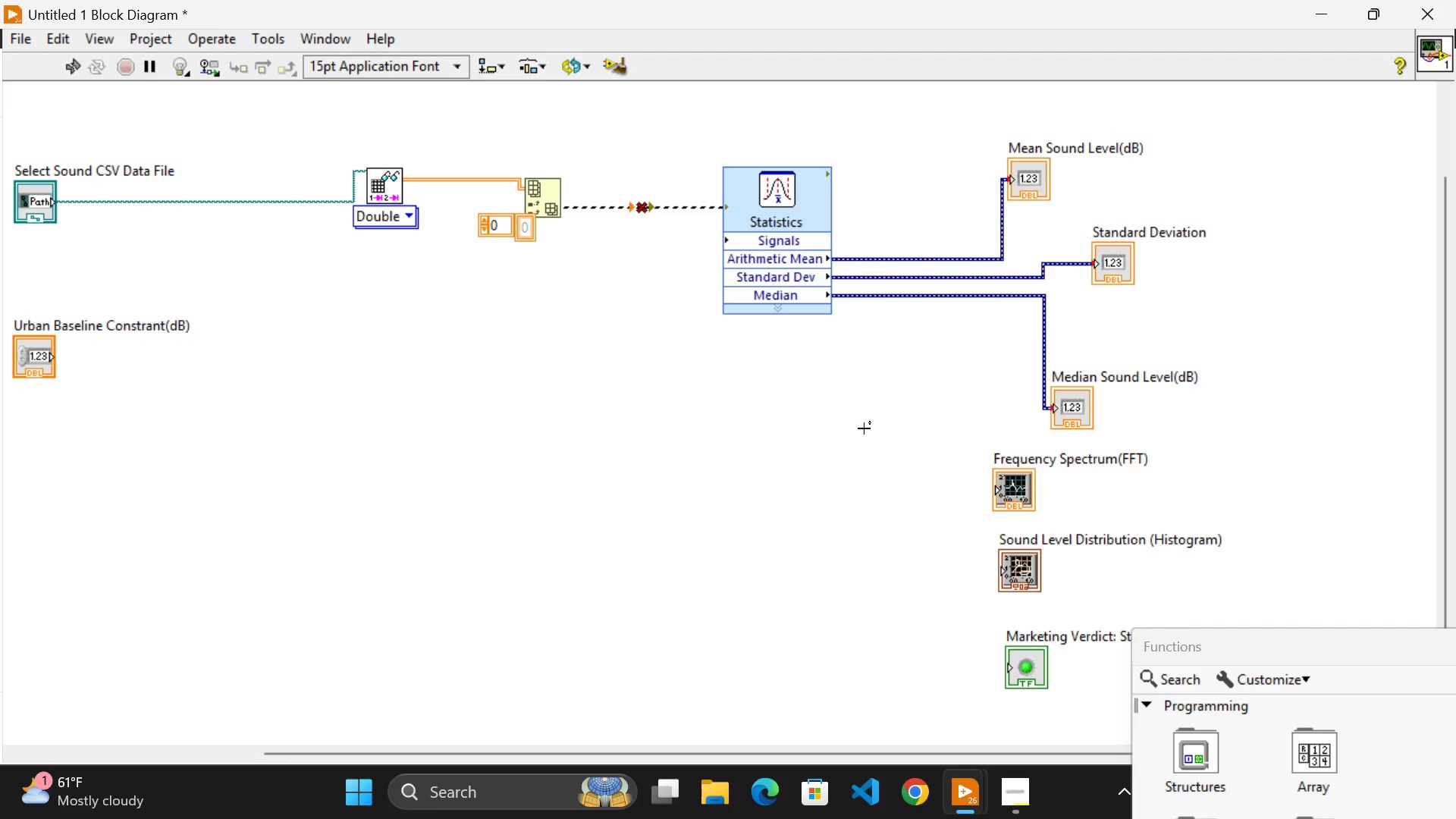 
right_click([483, 482])
 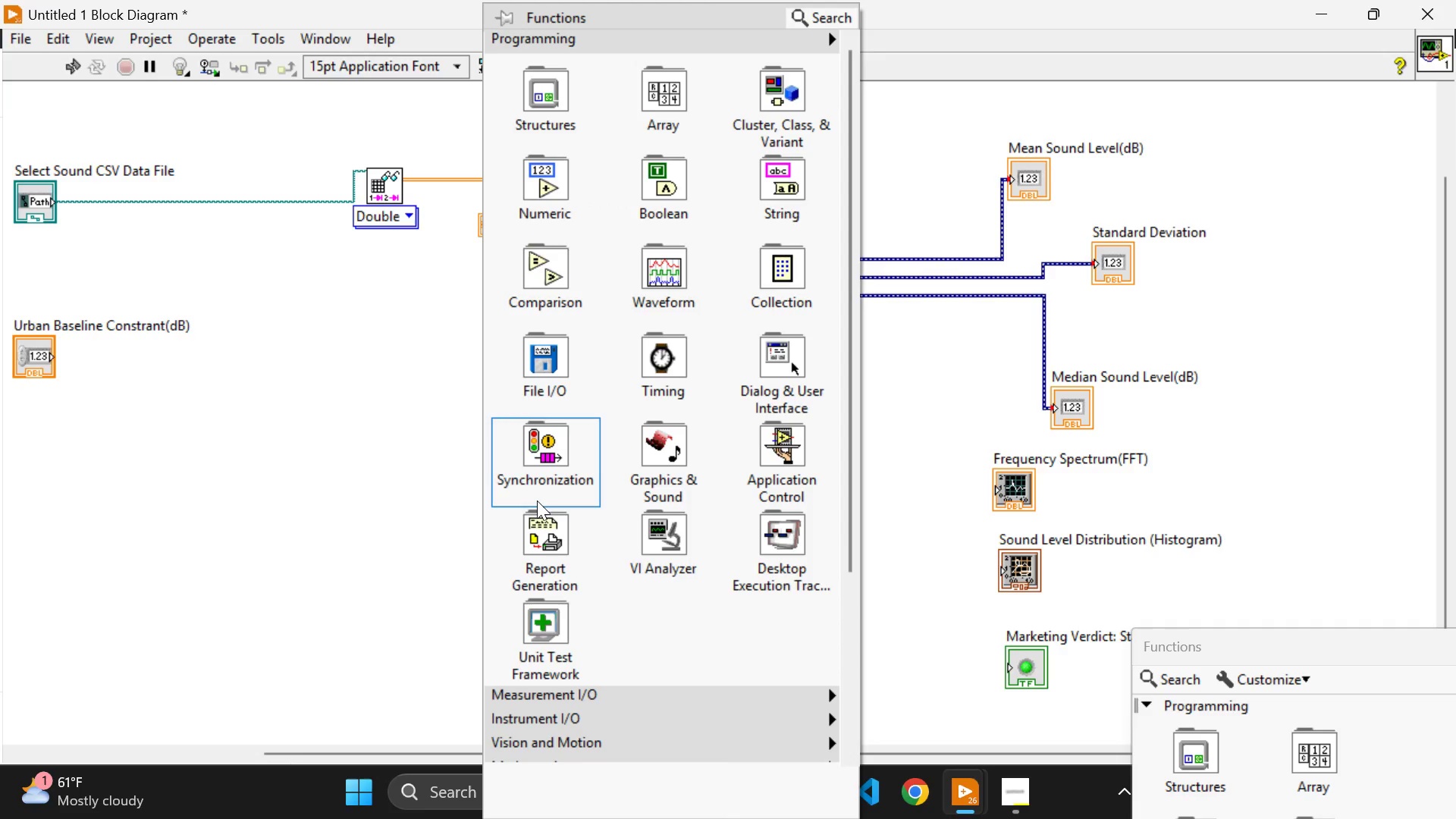 
scroll: coordinate [656, 530], scroll_direction: down, amount: 5.0
 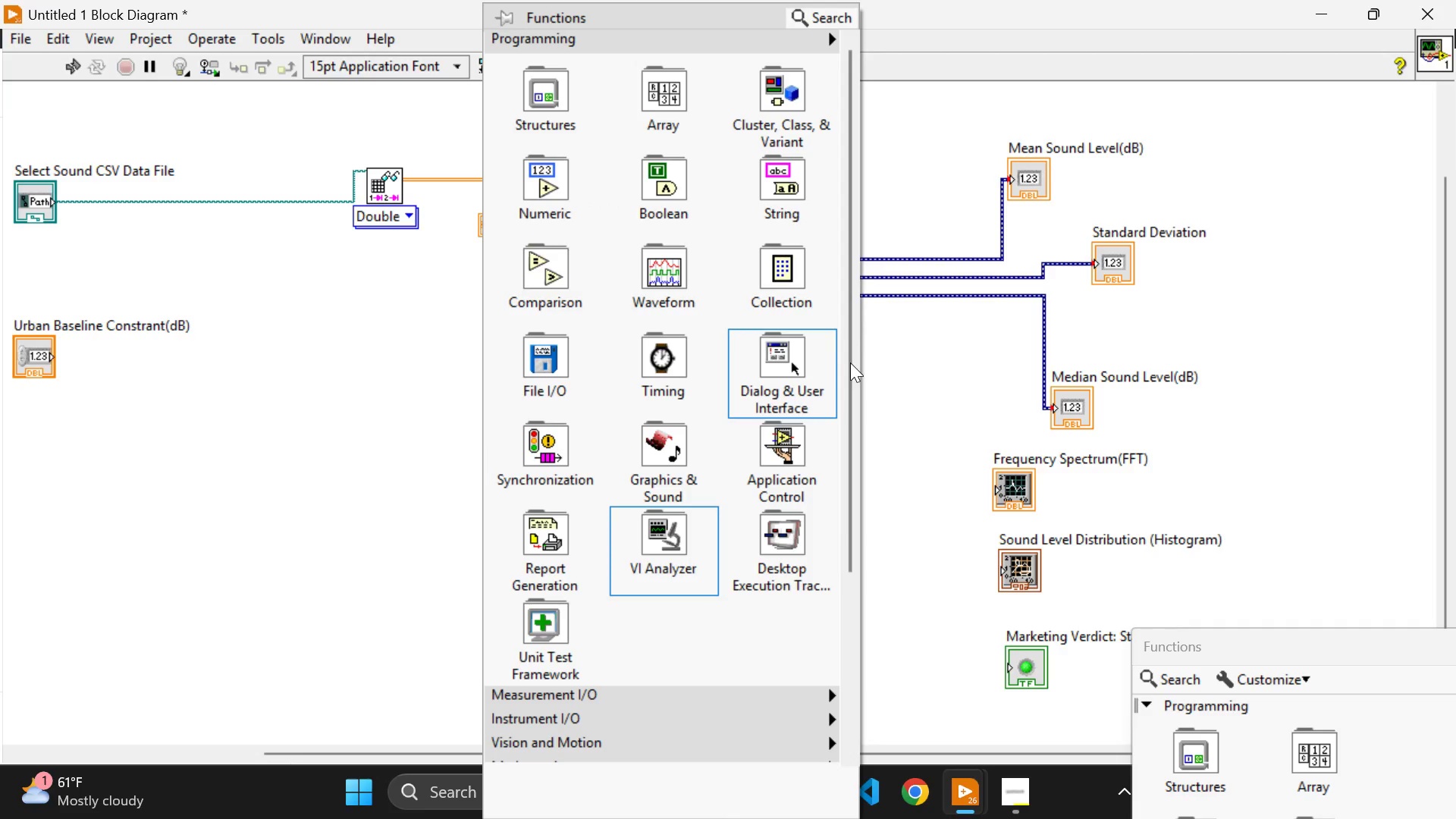 
left_click_drag(start_coordinate=[850, 369], to_coordinate=[870, 507])
 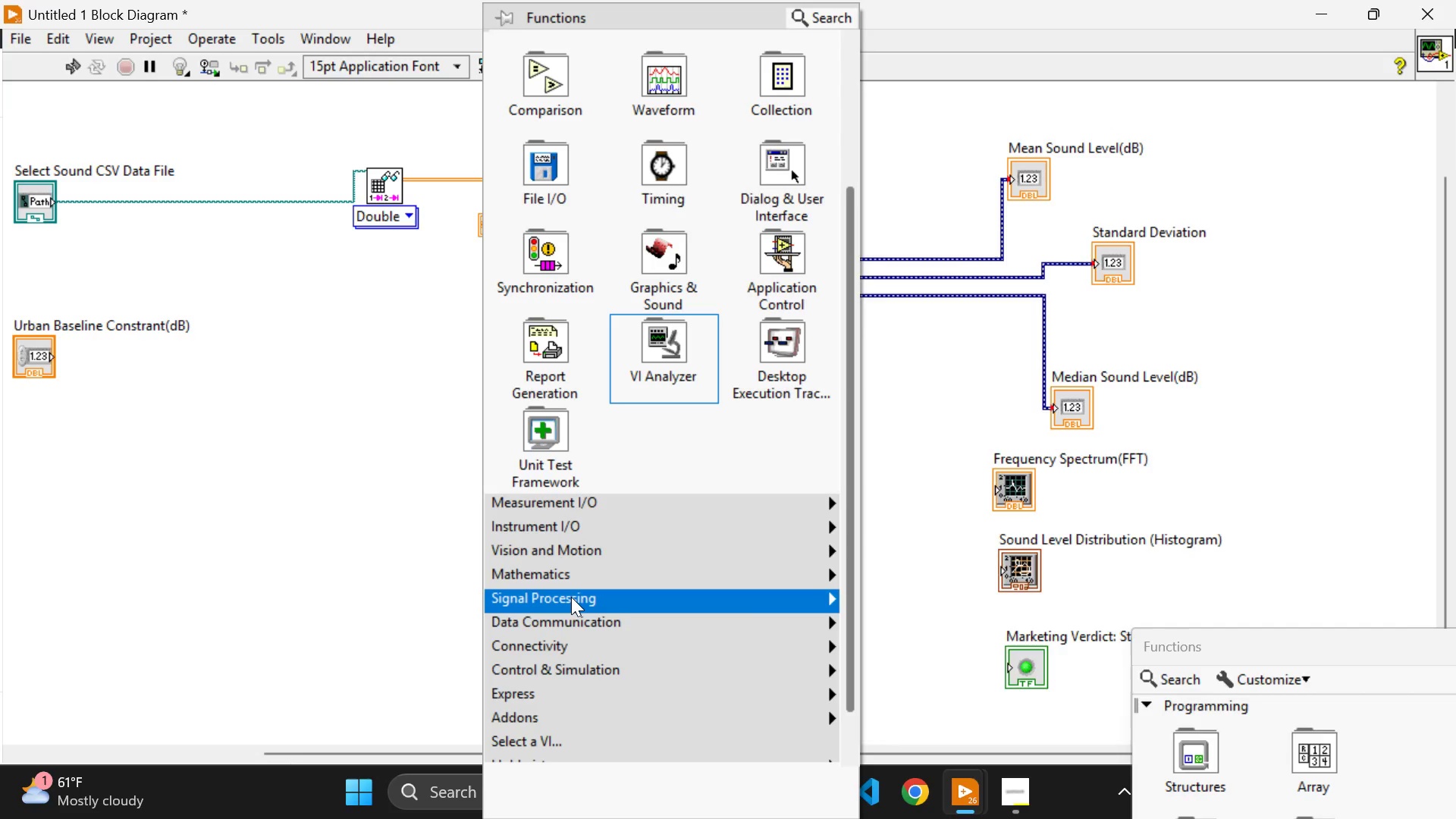 
left_click([571, 597])
 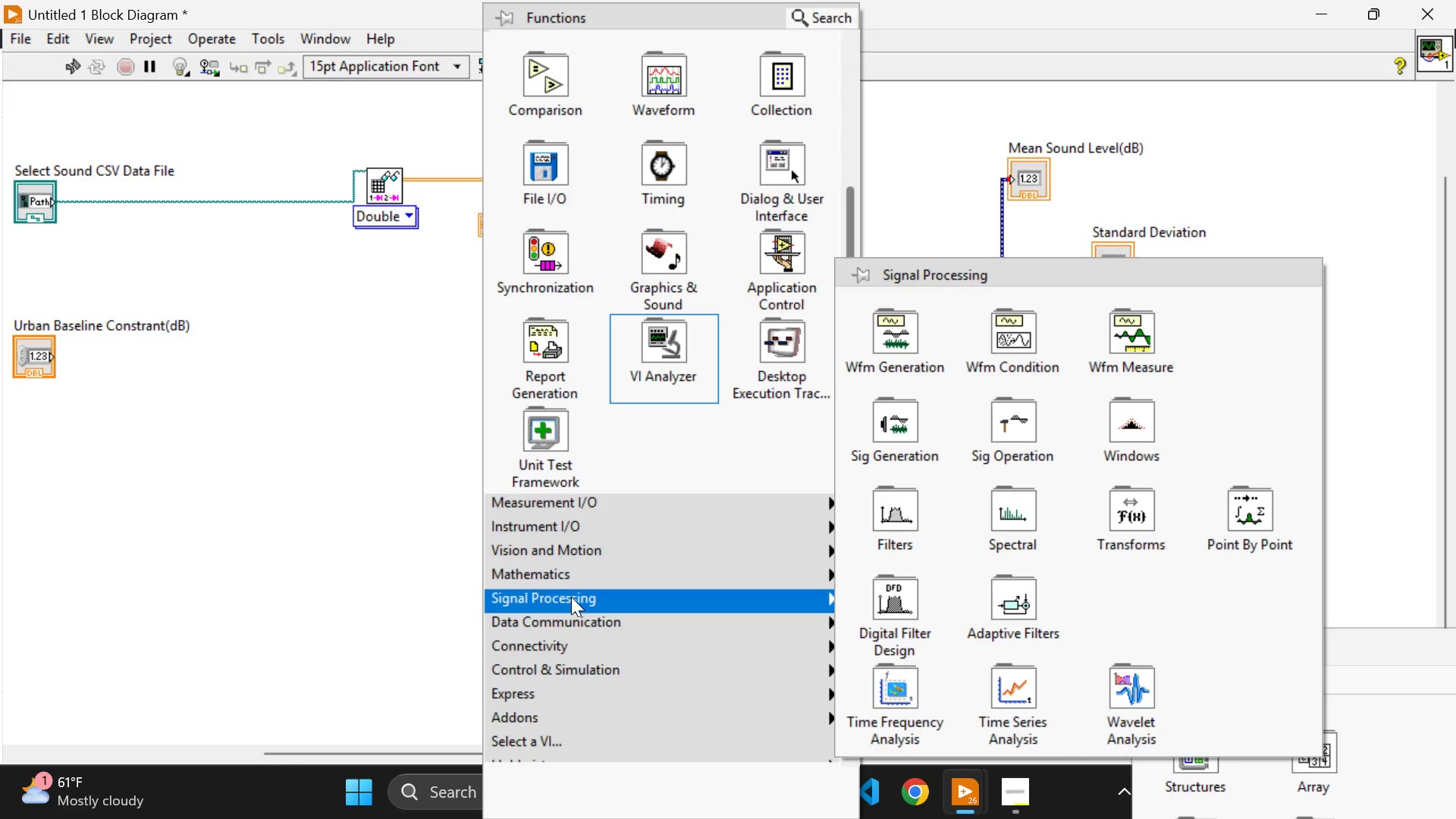 
wait(11.47)
 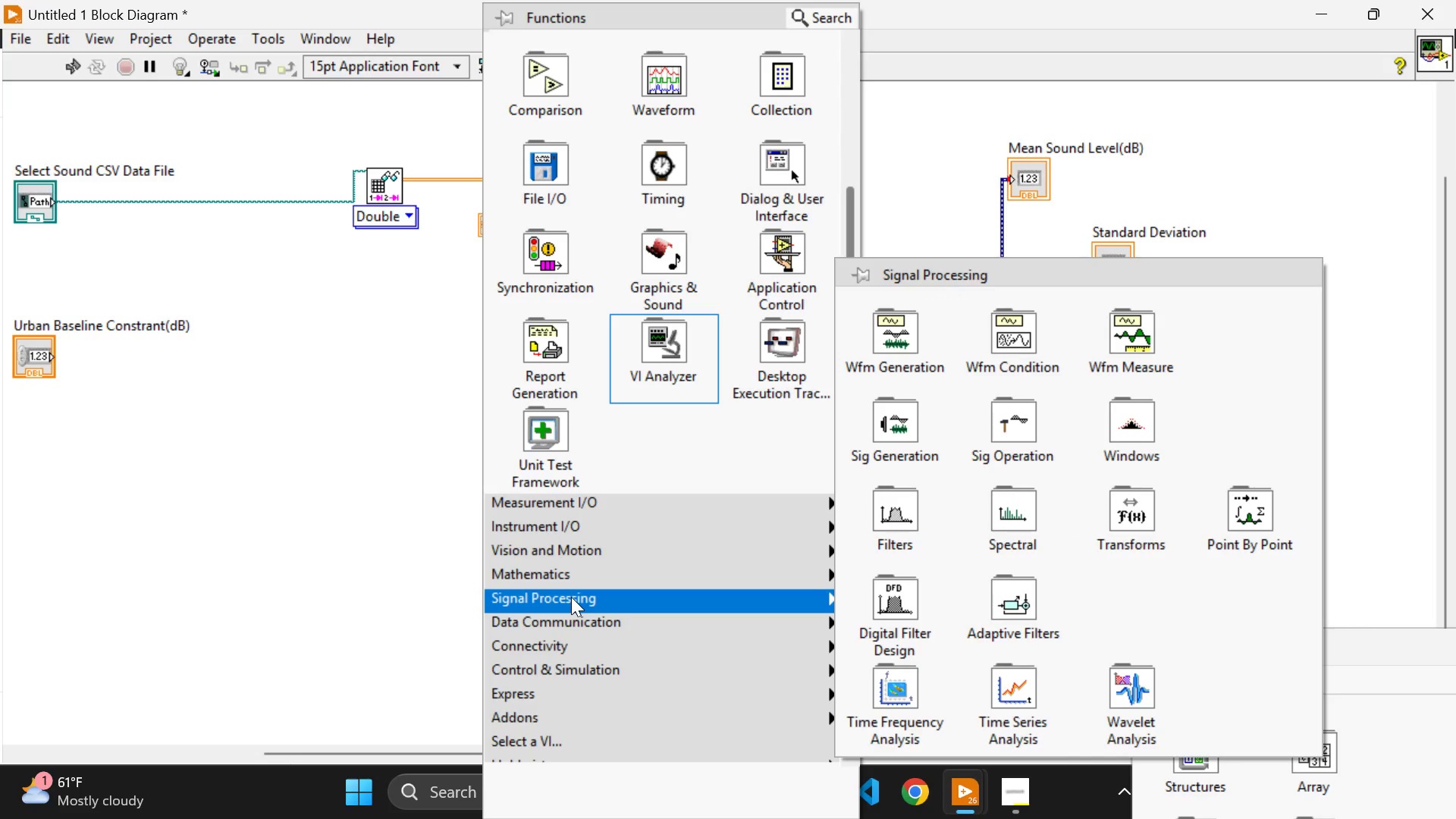 
scroll: coordinate [1236, 596], scroll_direction: down, amount: 5.0
 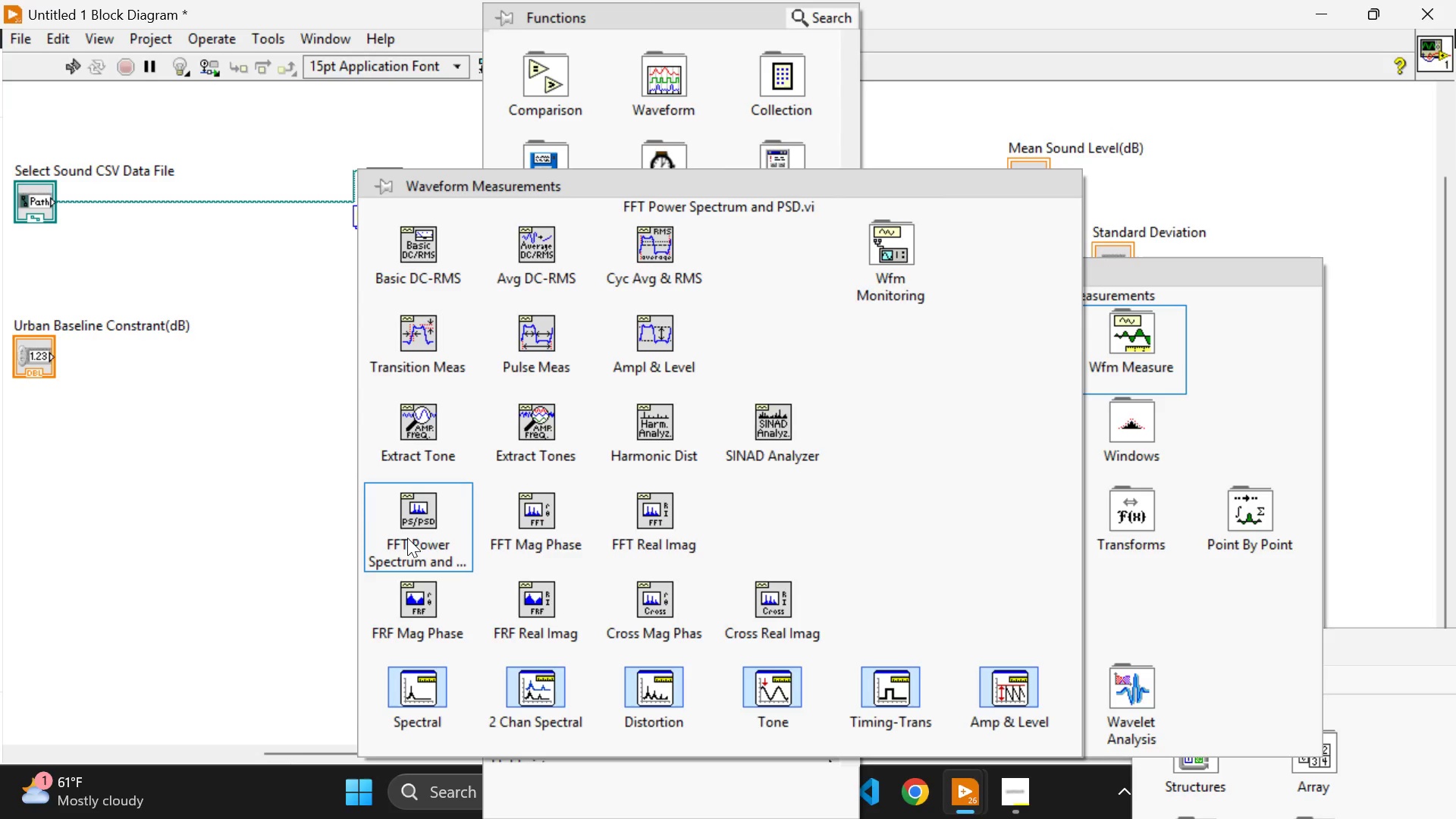 
wait(38.07)
 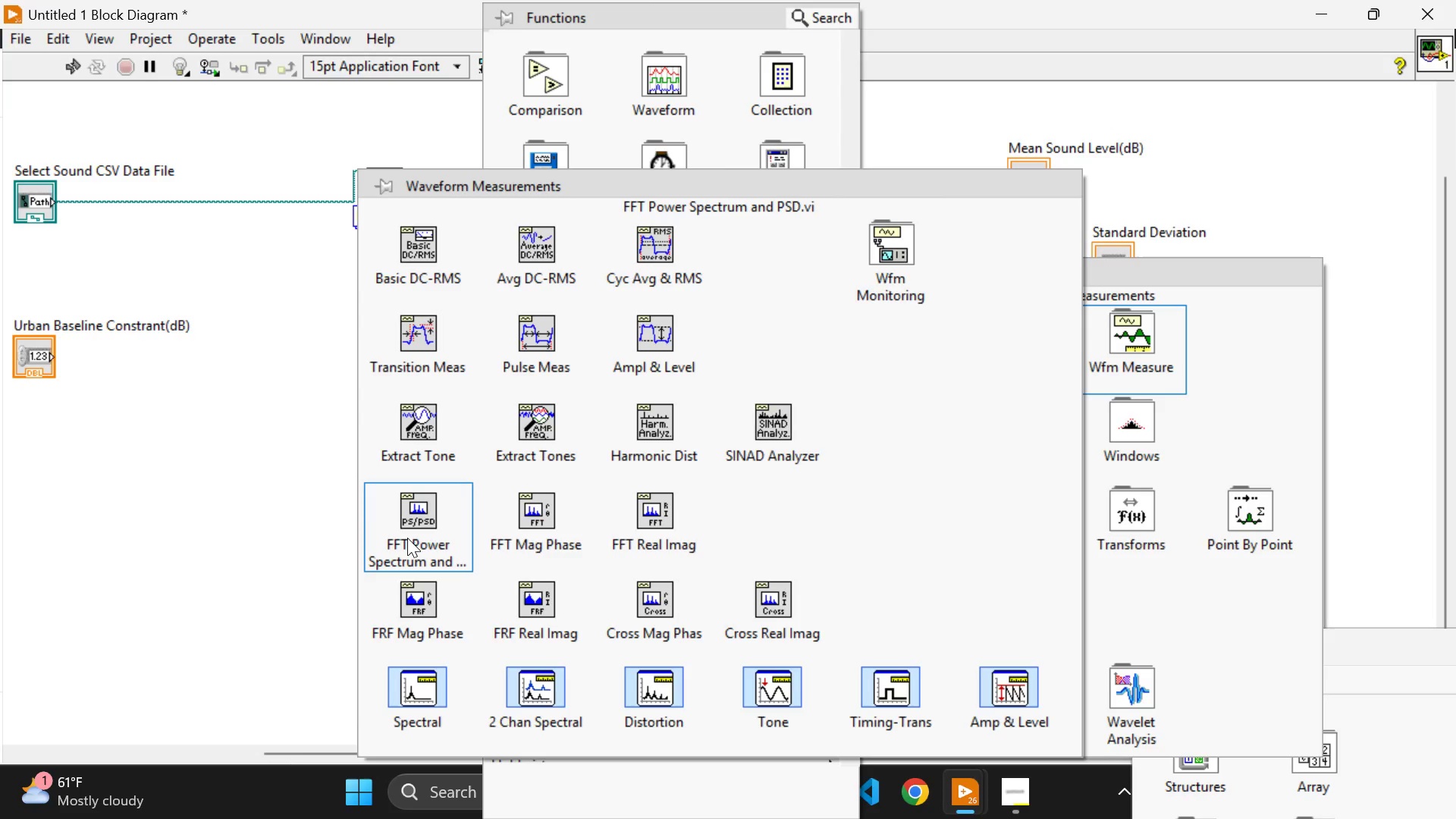 
left_click([413, 530])
 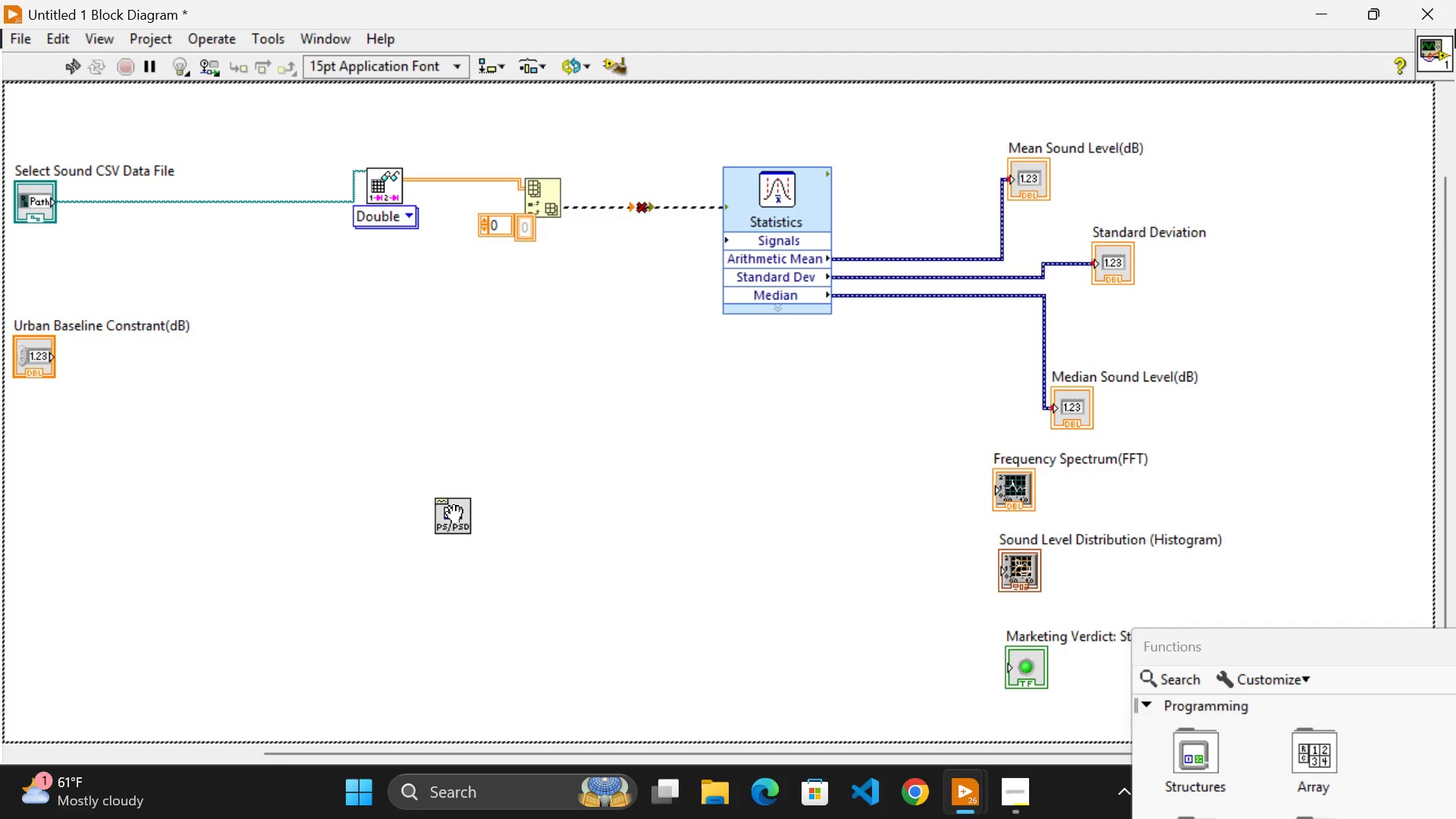 
scroll: coordinate [682, 510], scroll_direction: none, amount: 0.0
 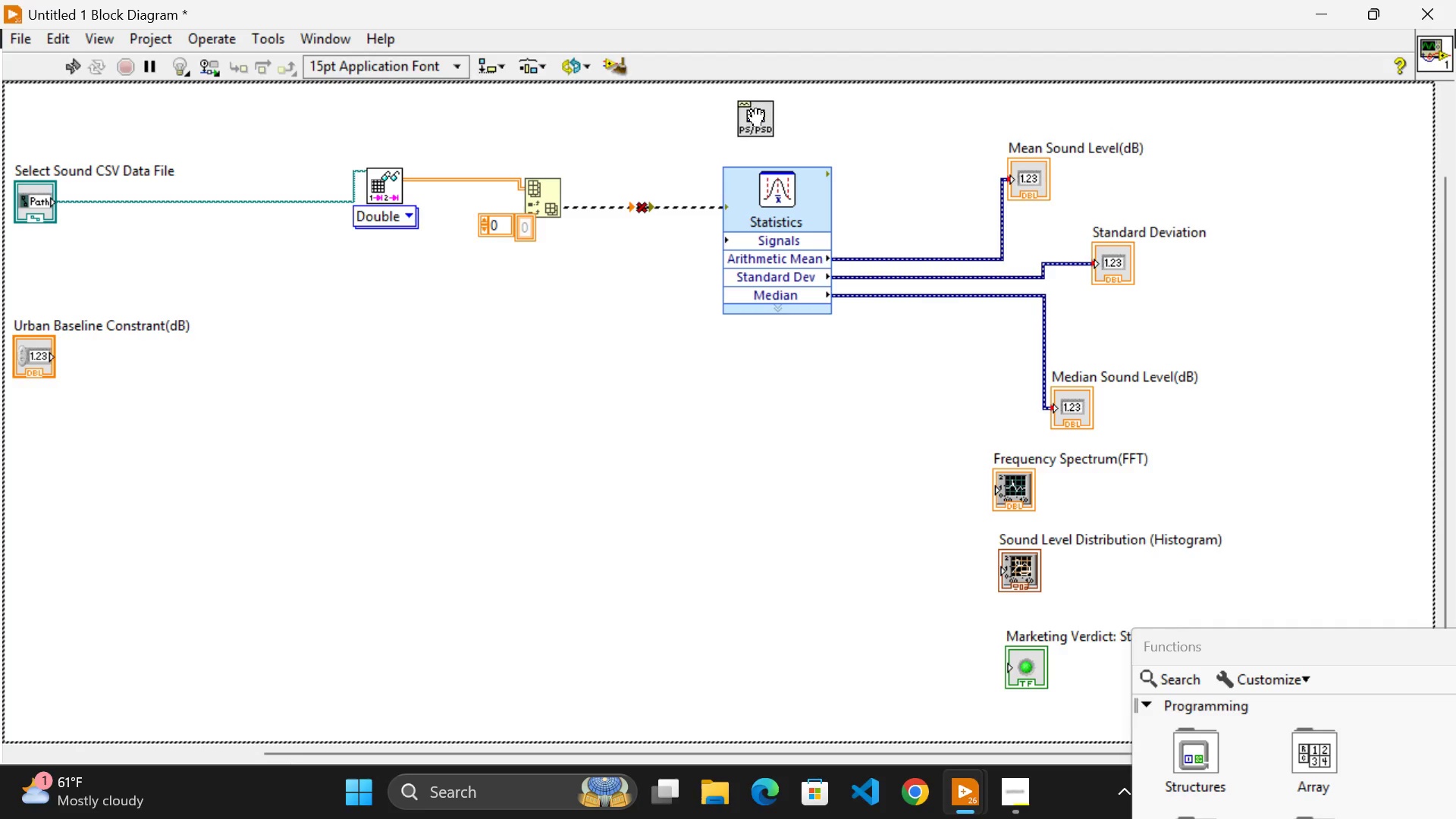 
left_click([756, 118])
 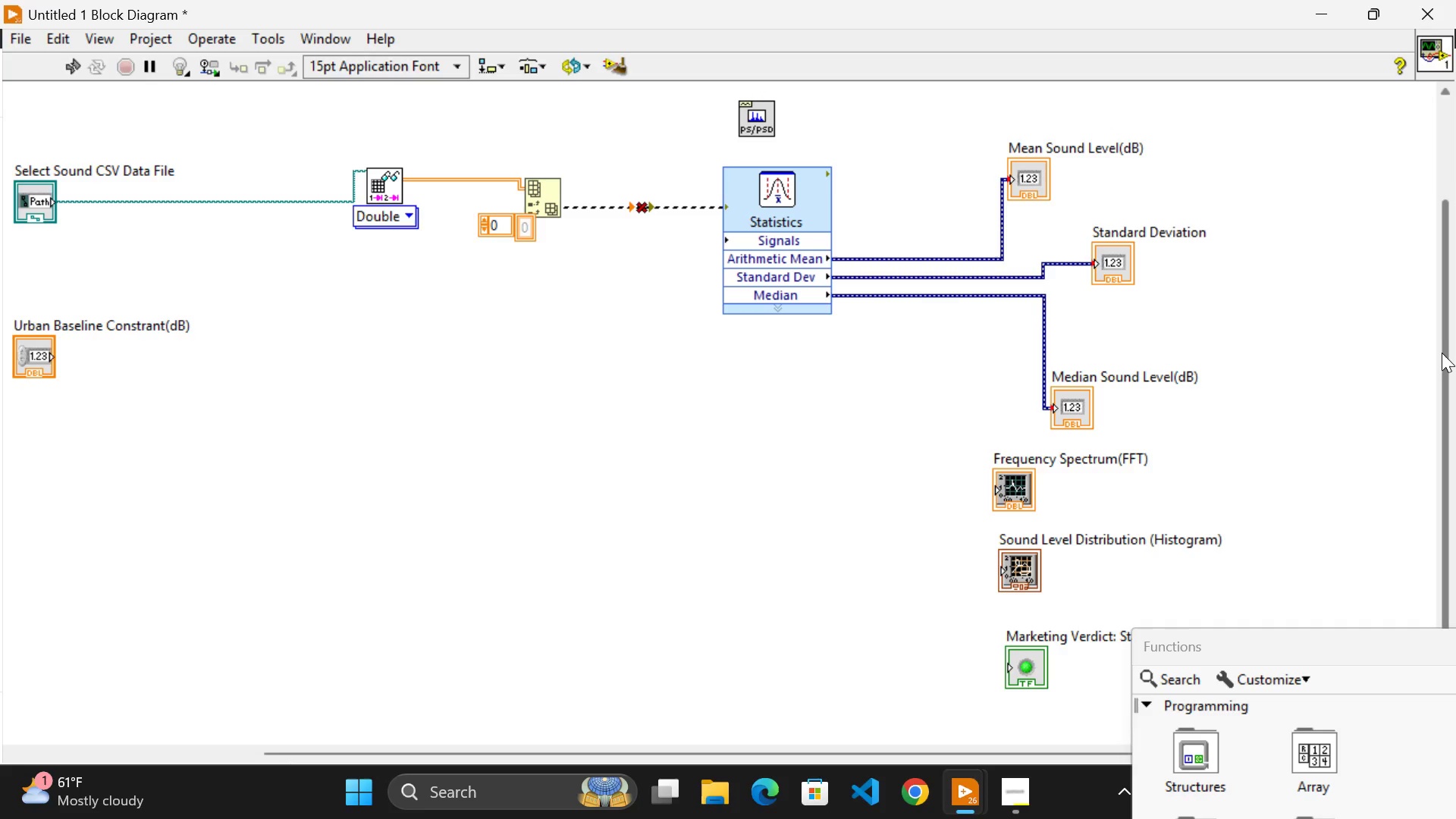 
left_click_drag(start_coordinate=[1442, 353], to_coordinate=[1455, 262])
 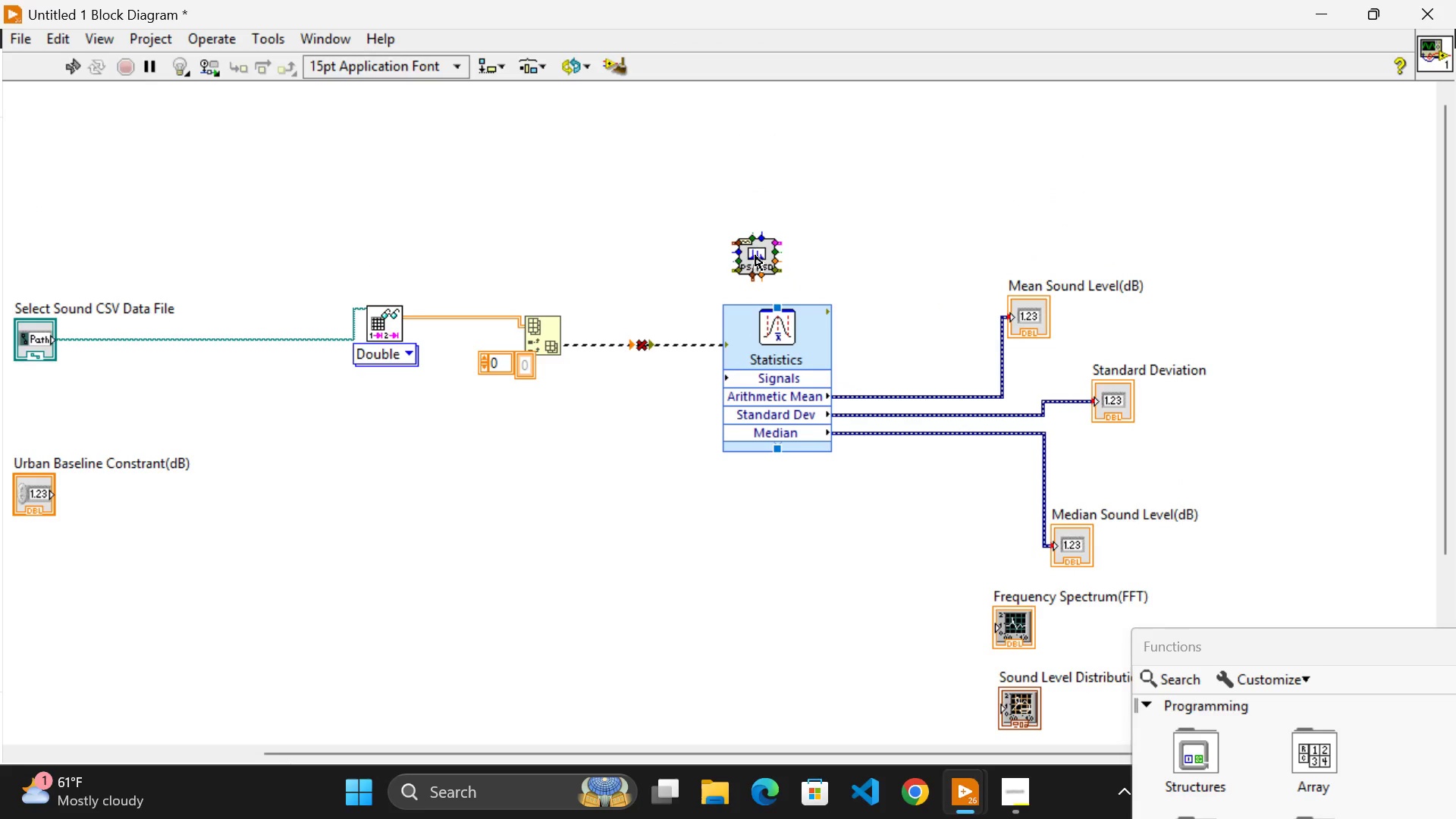 
left_click_drag(start_coordinate=[754, 255], to_coordinate=[766, 219])
 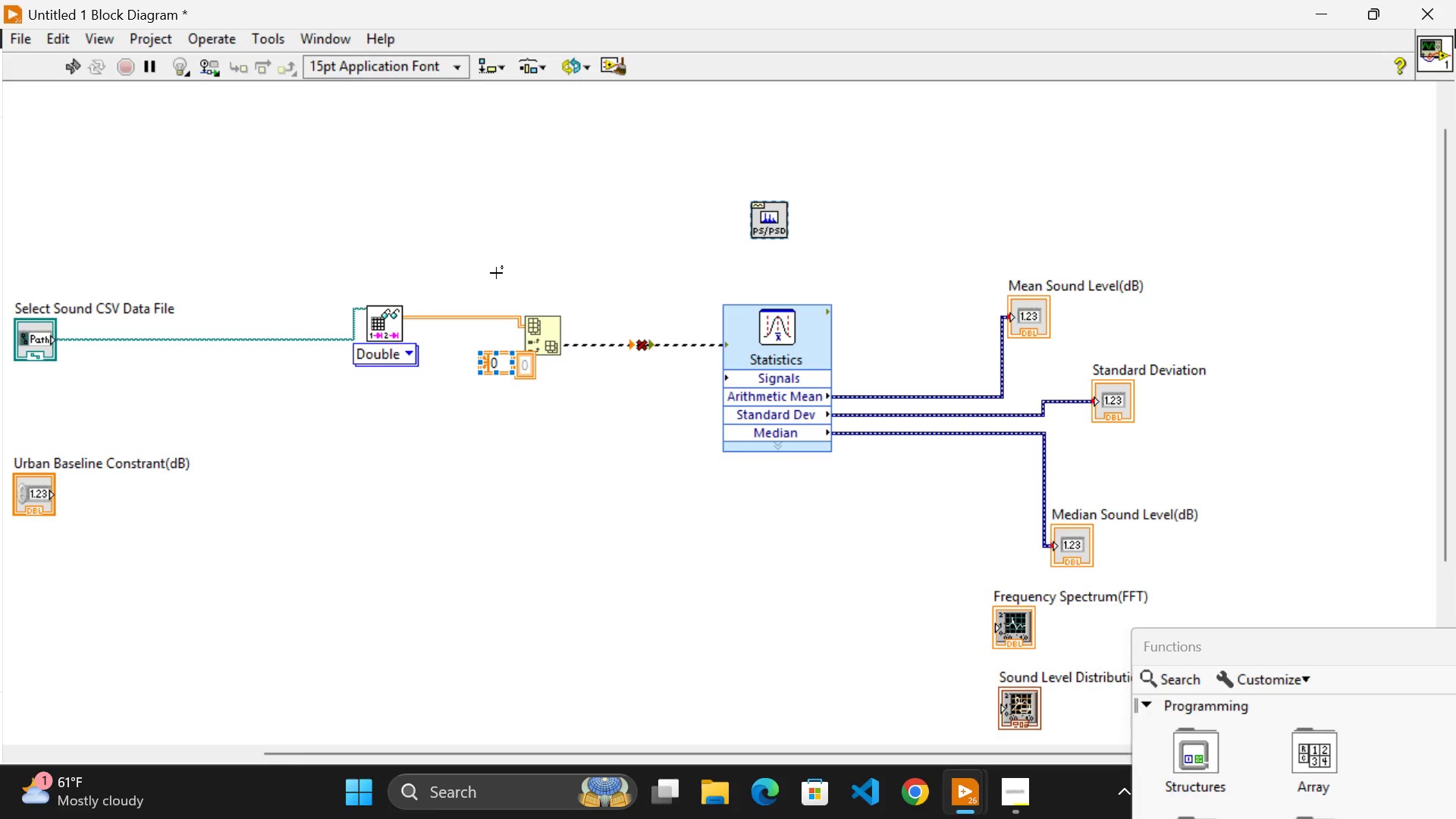 
wait(37.08)
 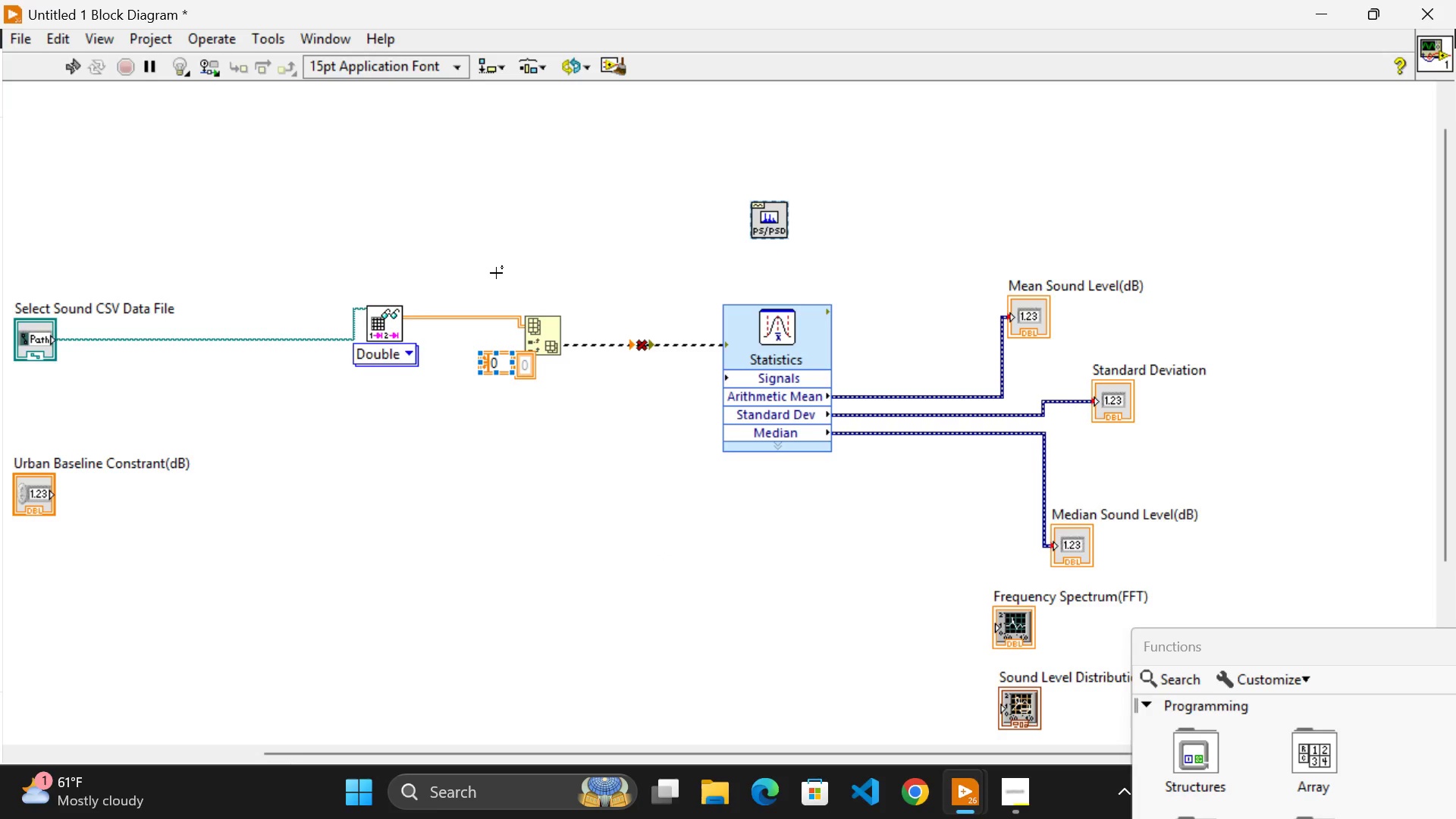 
left_click_drag(start_coordinate=[559, 345], to_coordinate=[746, 205])
 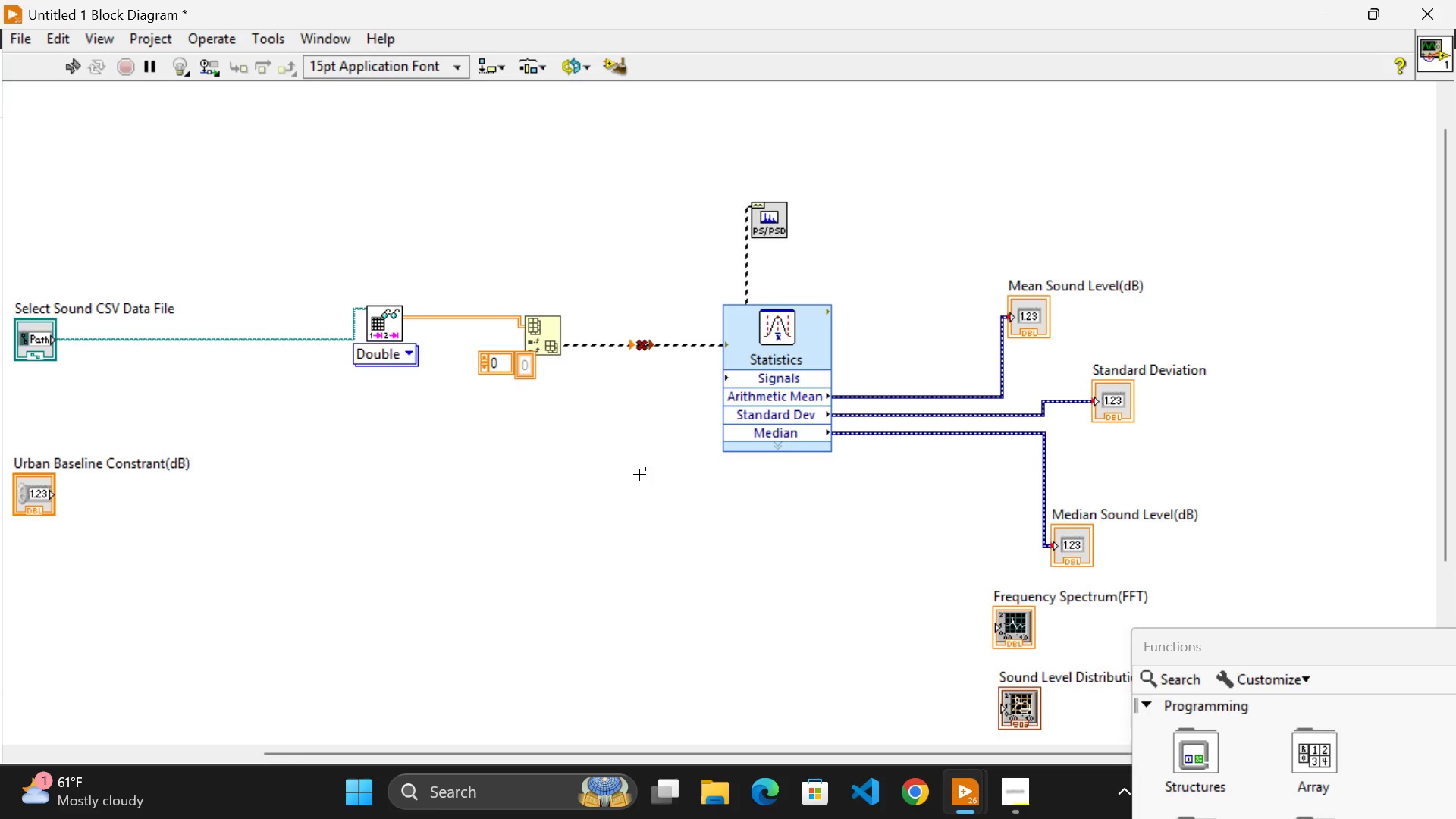 
left_click([639, 475])
 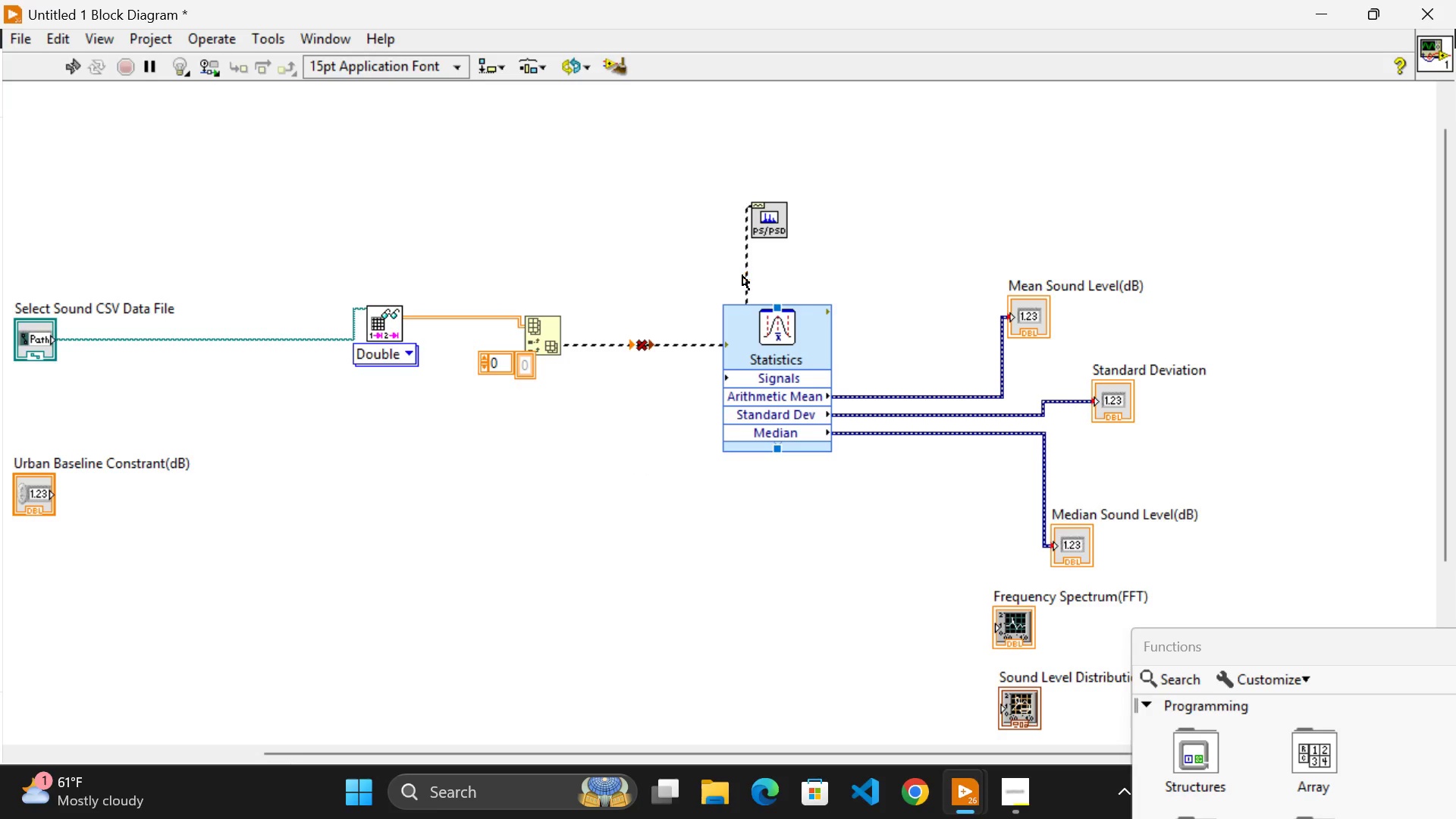 
left_click_drag(start_coordinate=[745, 278], to_coordinate=[672, 246])
 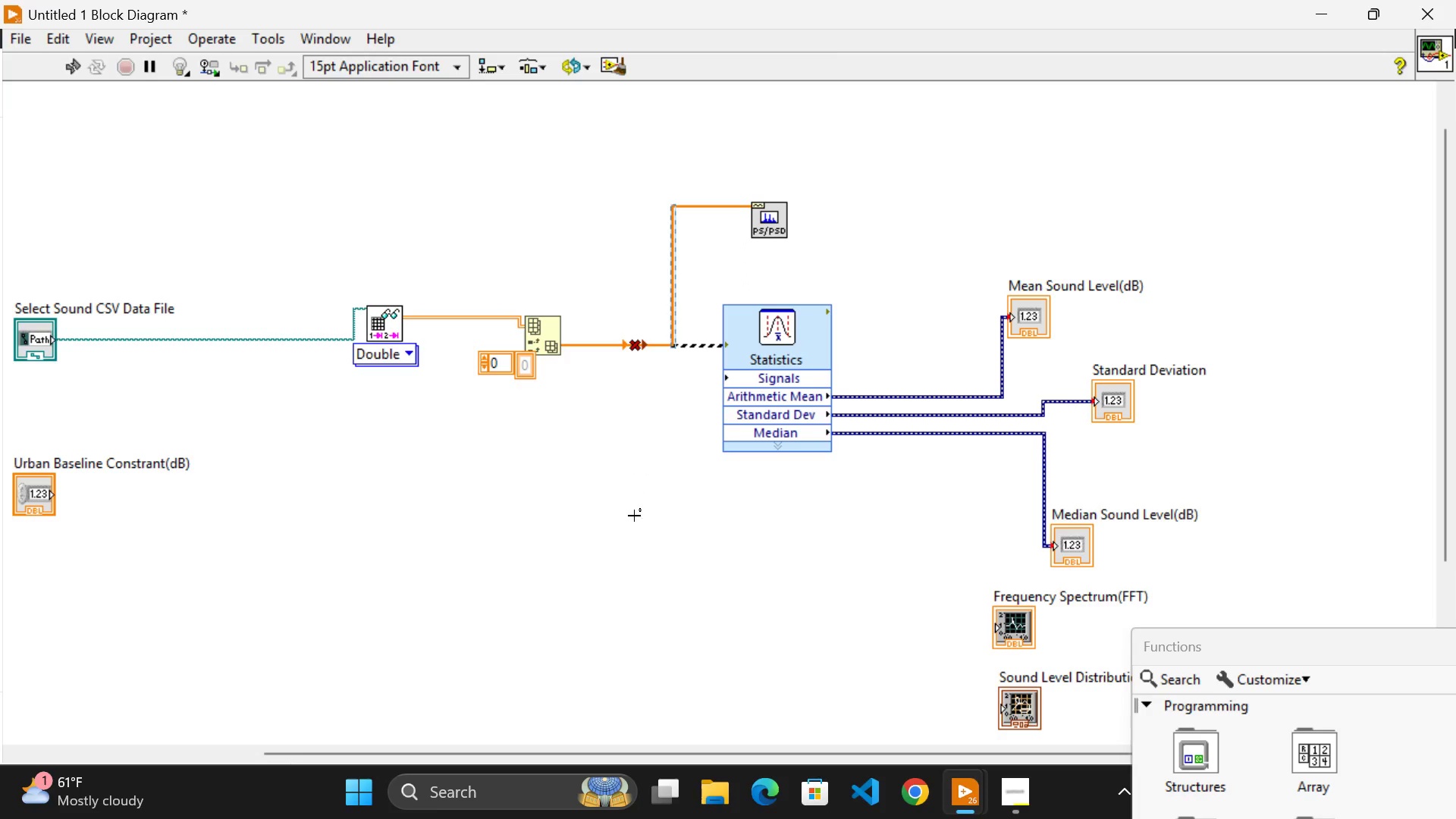 
left_click([634, 516])
 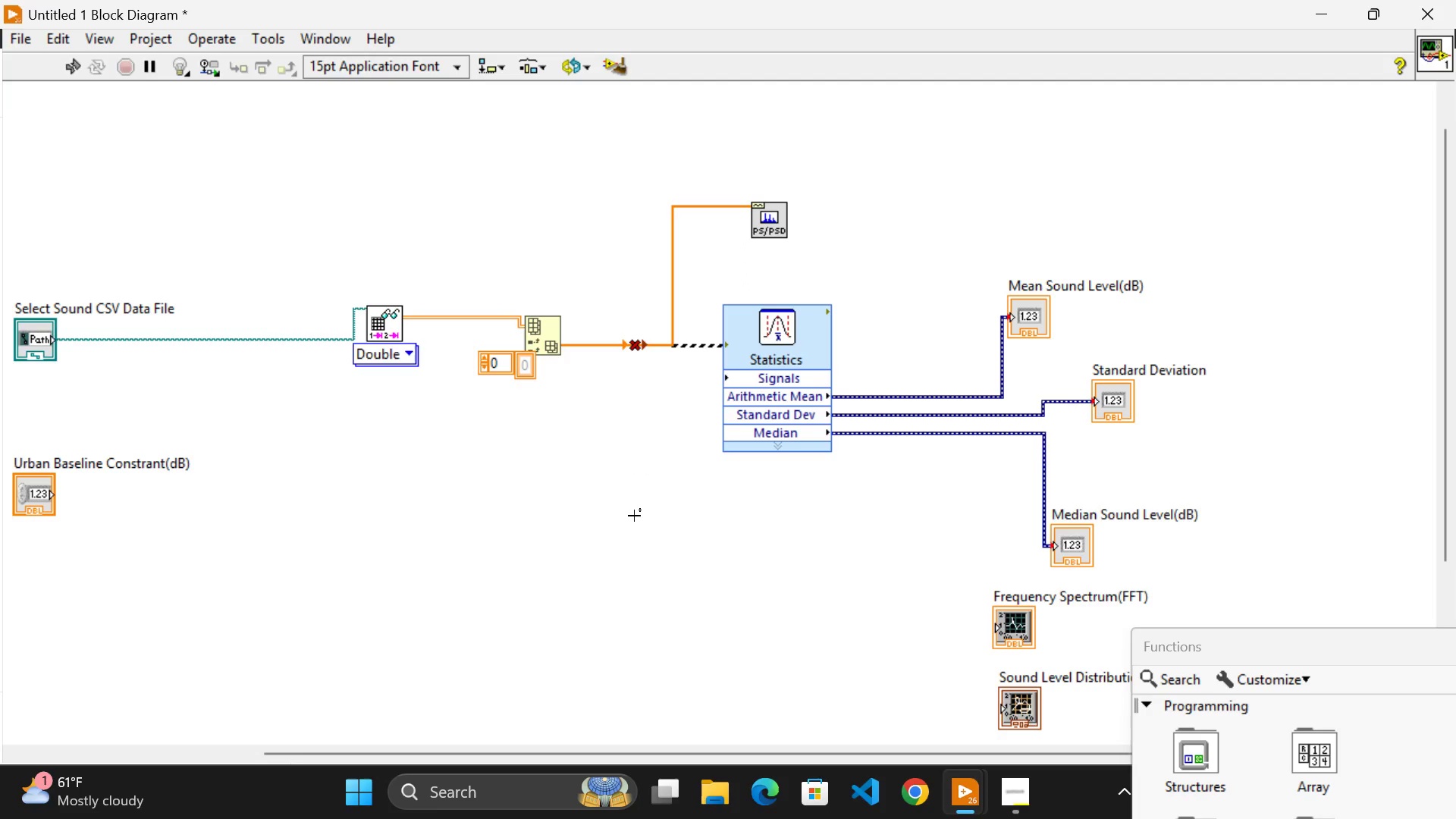 
wait(23.33)
 